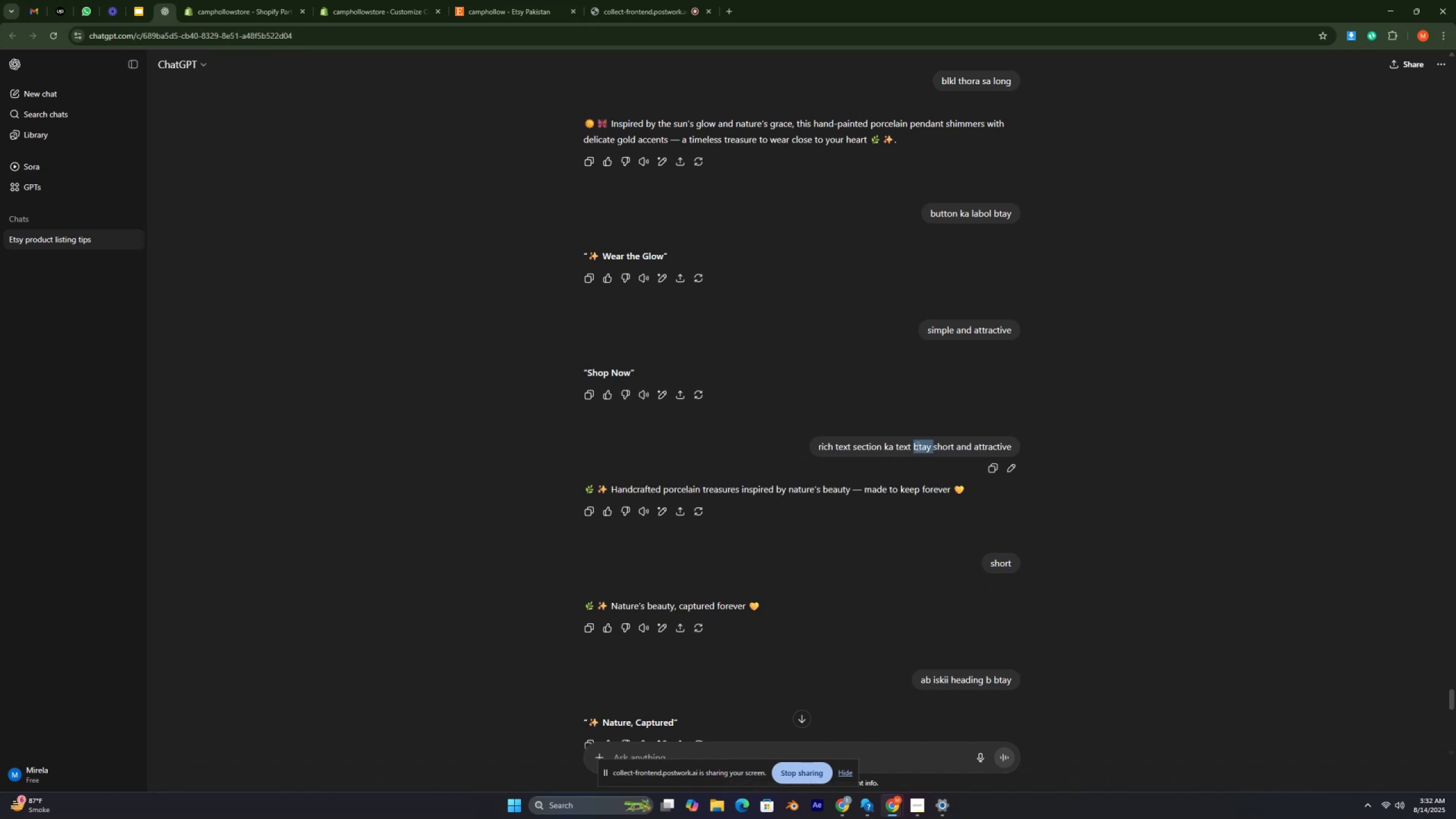 
triple_click([915, 448])
 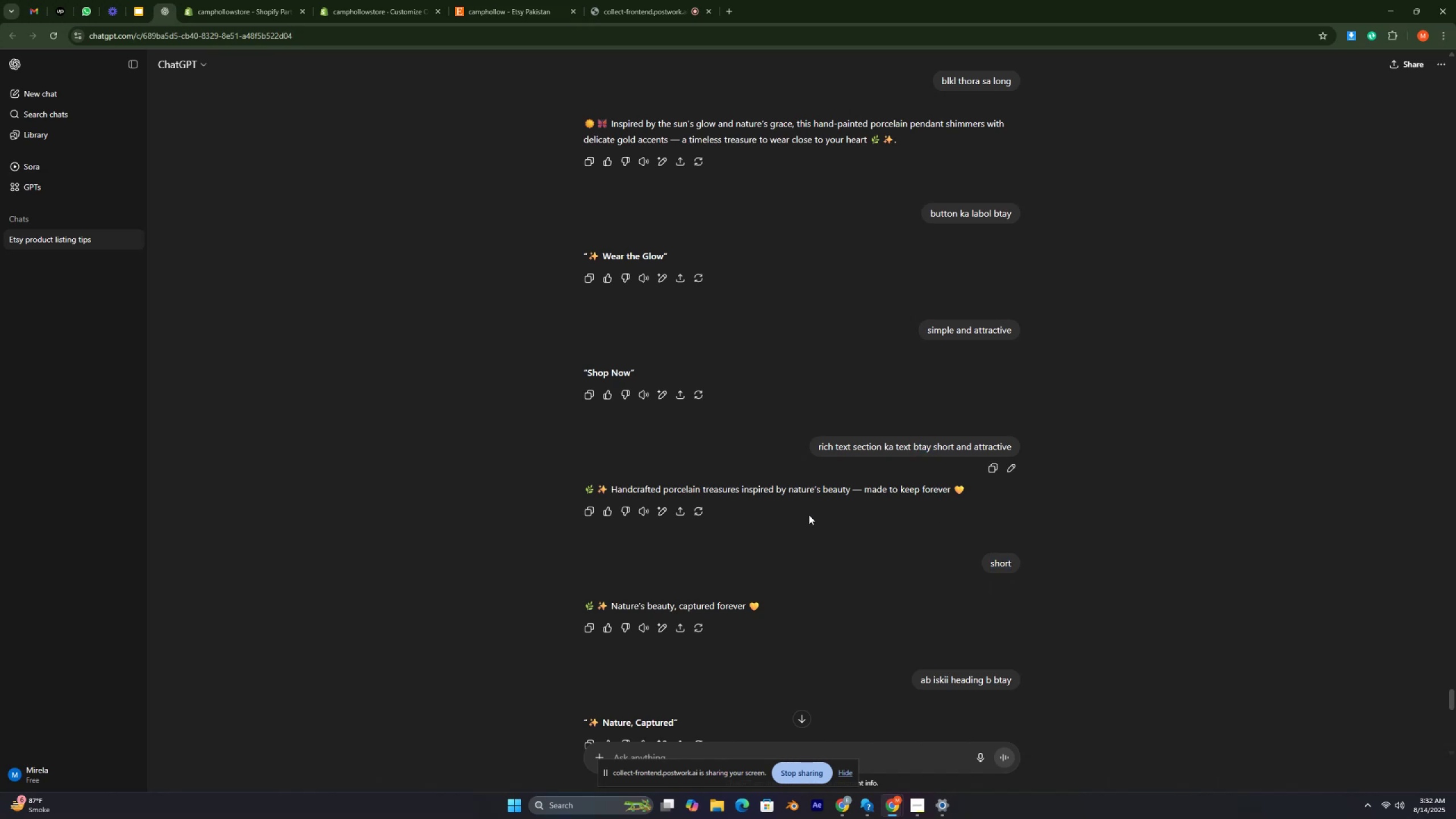 
wait(6.4)
 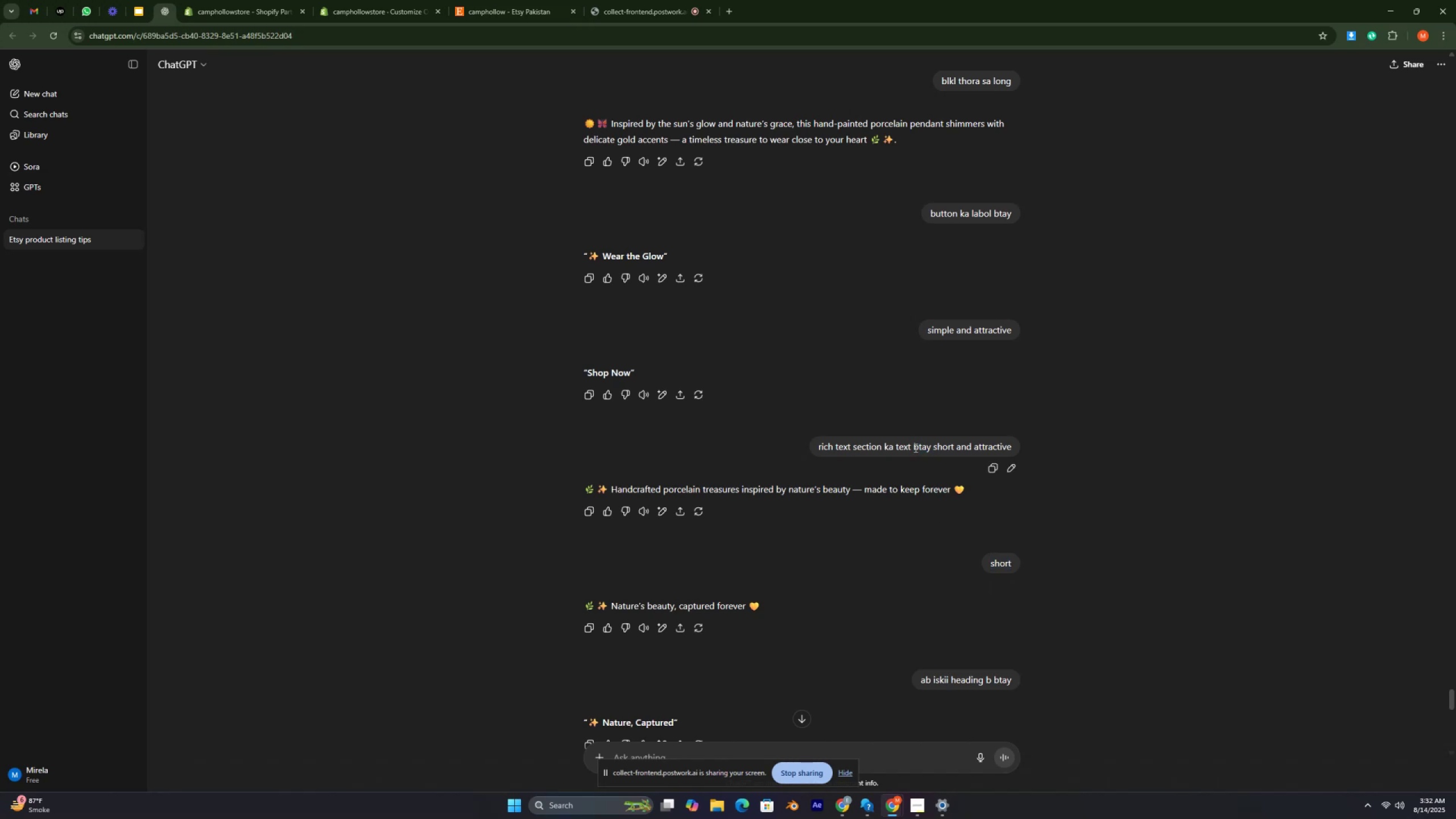 
double_click([794, 486])
 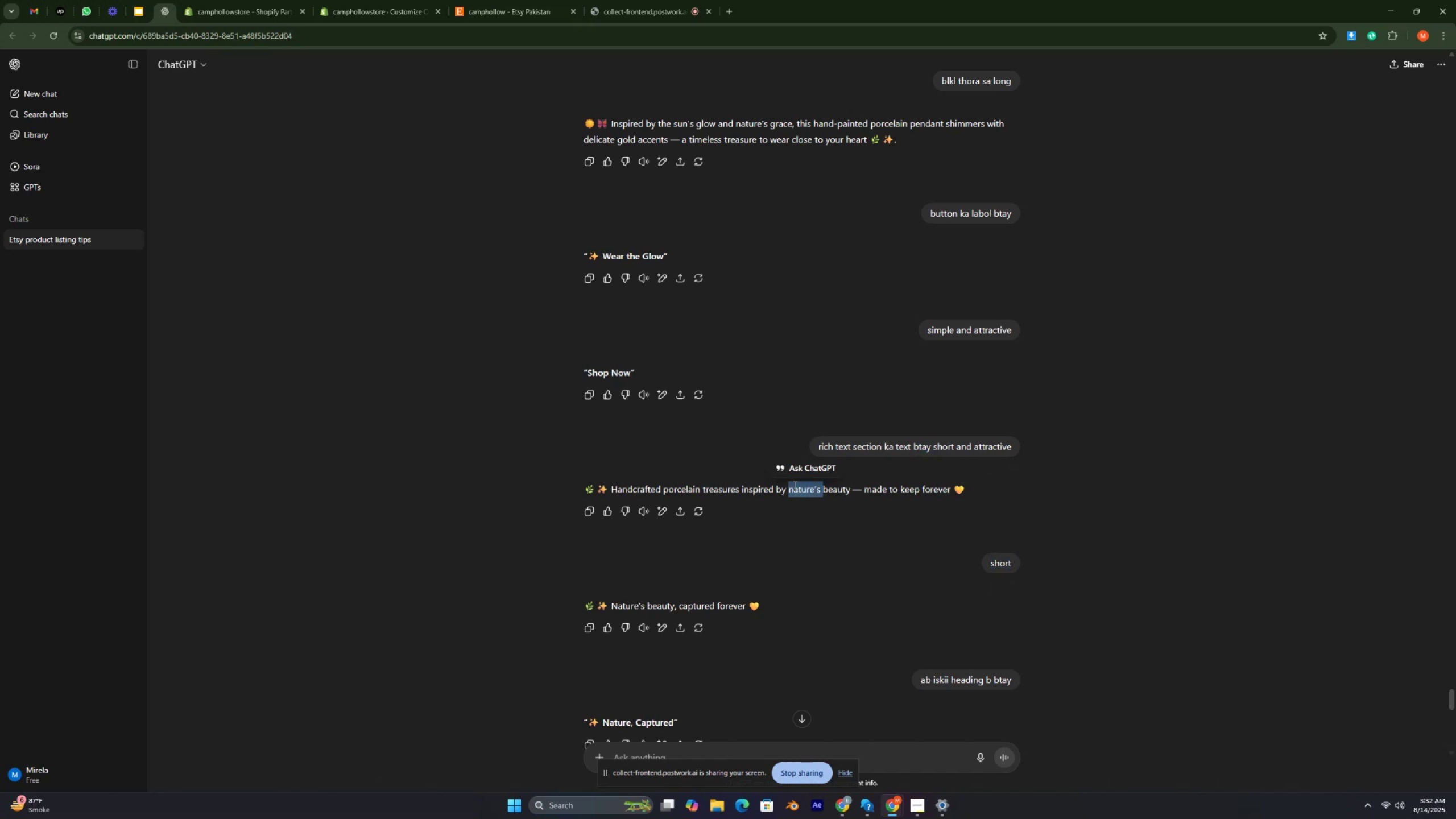 
triple_click([794, 486])
 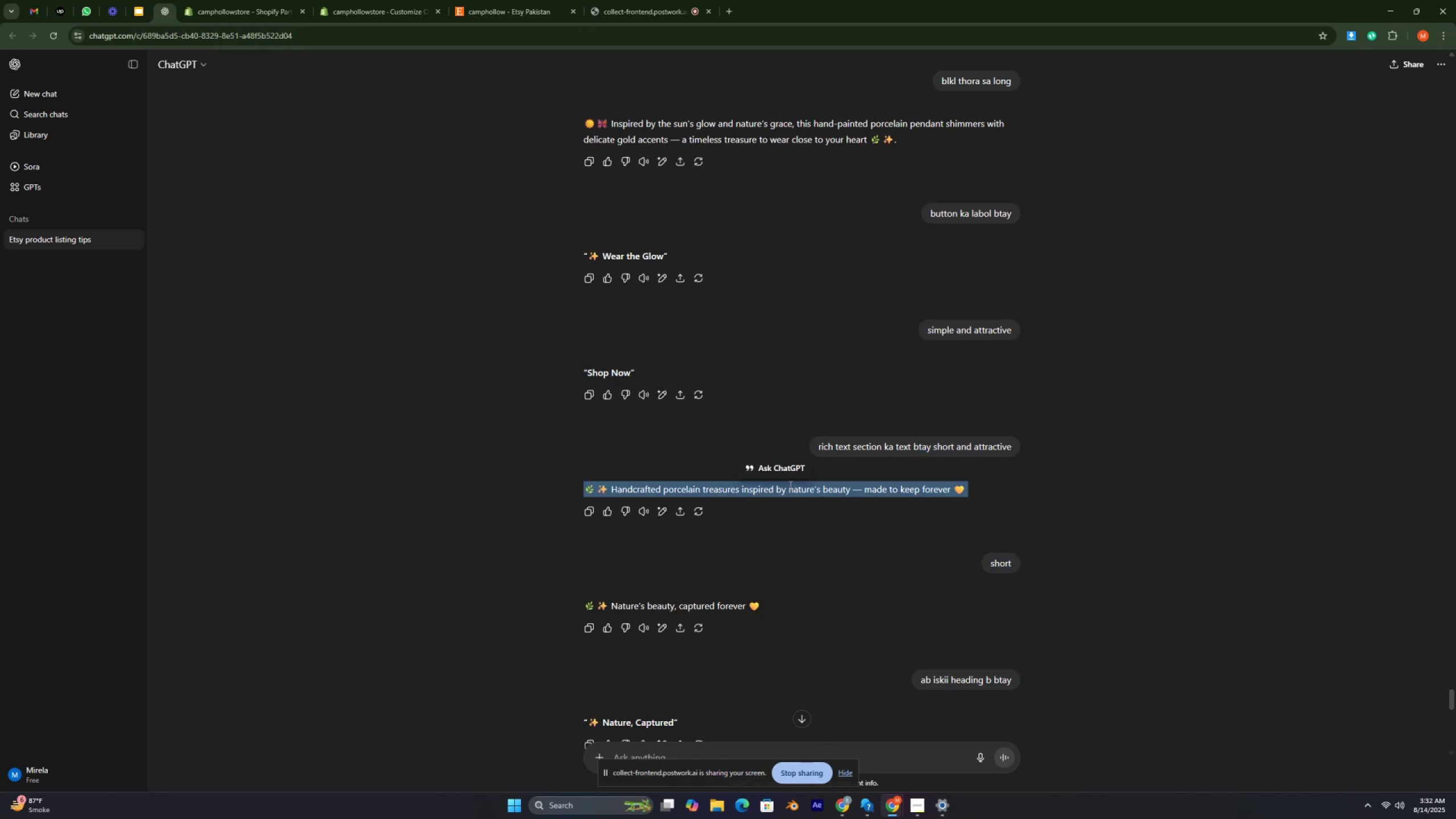 
scroll: coordinate [786, 490], scroll_direction: down, amount: 2.0
 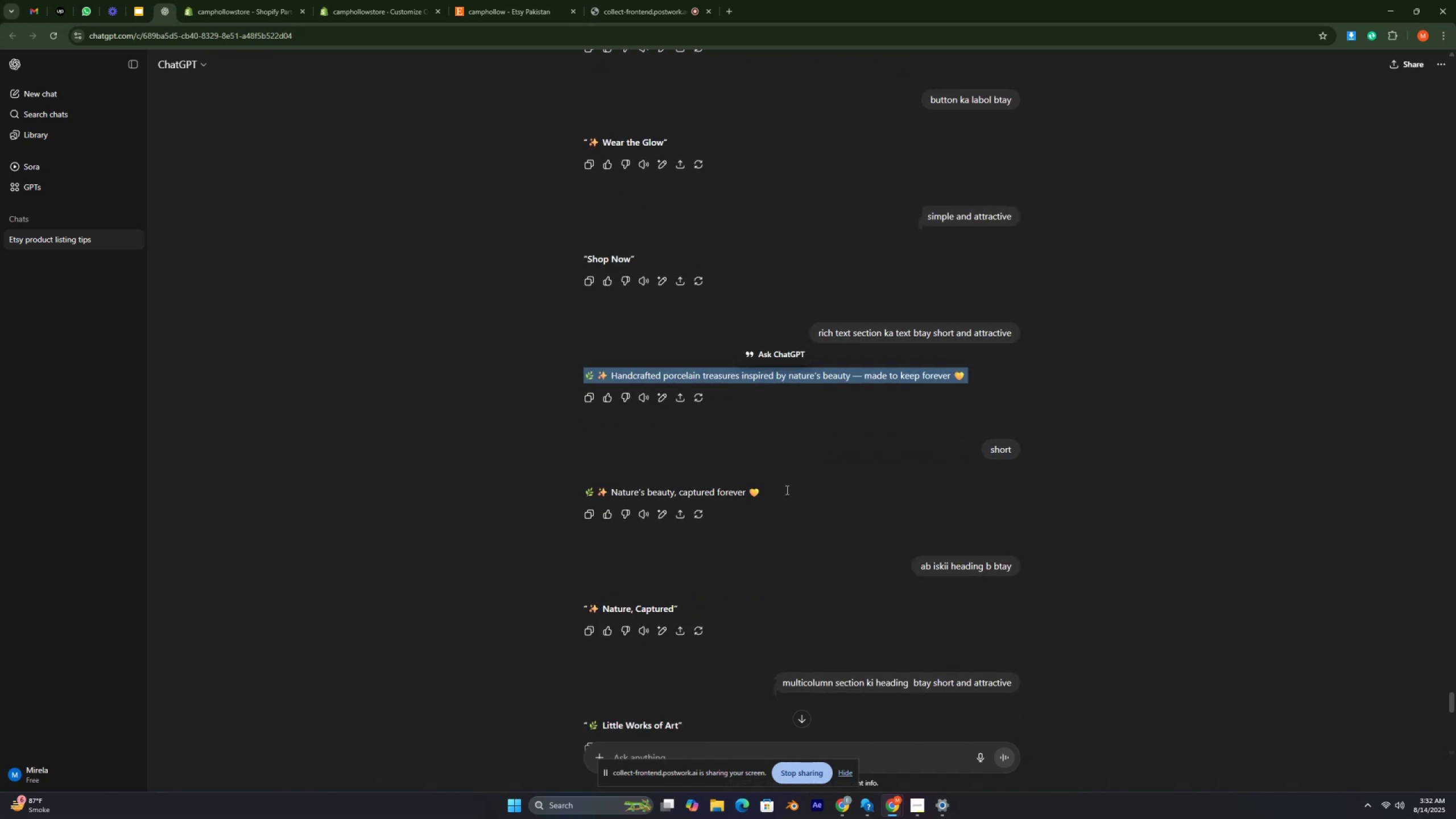 
key(Control+ControlRight)
 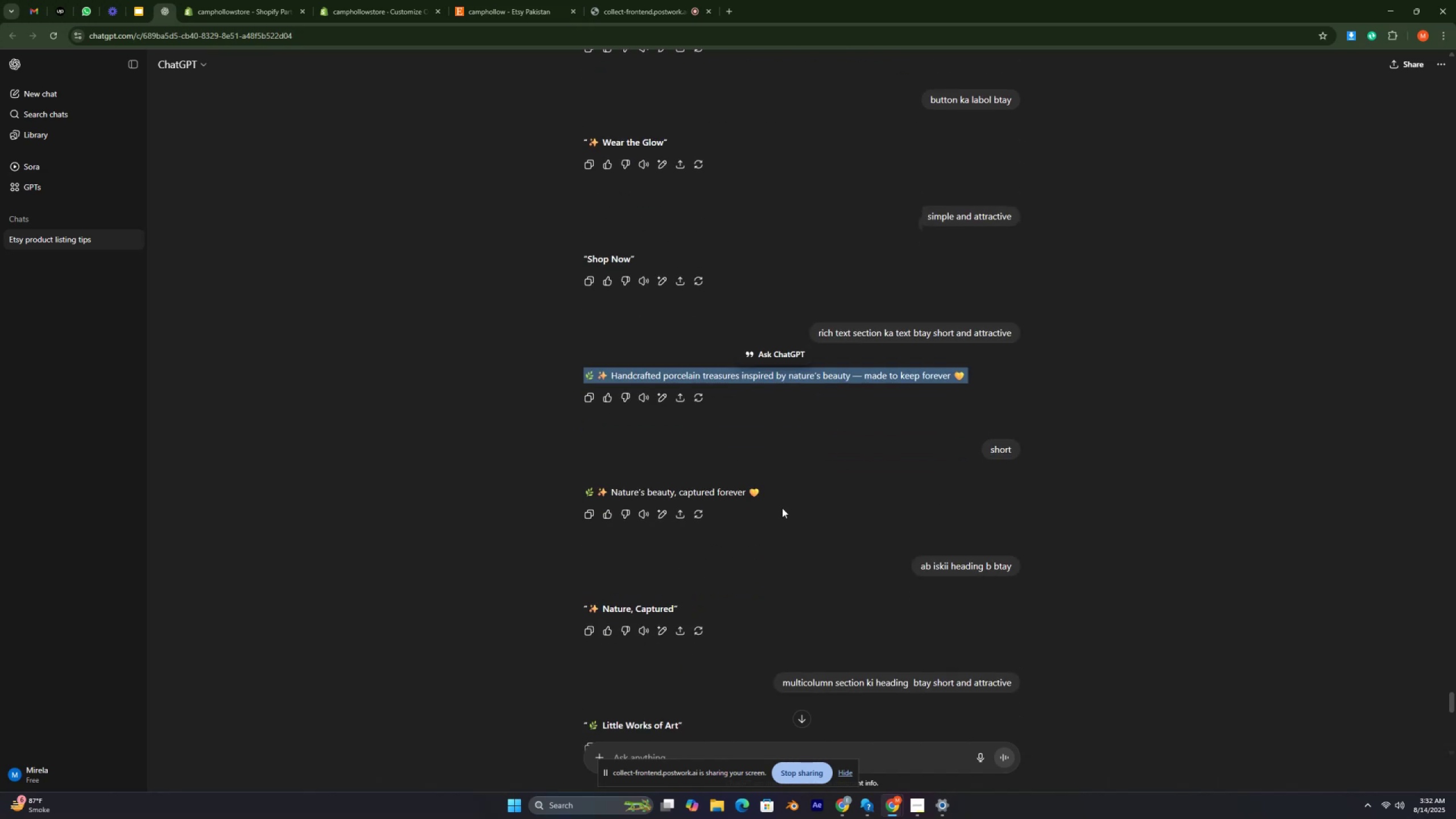 
key(Control+ControlRight)
 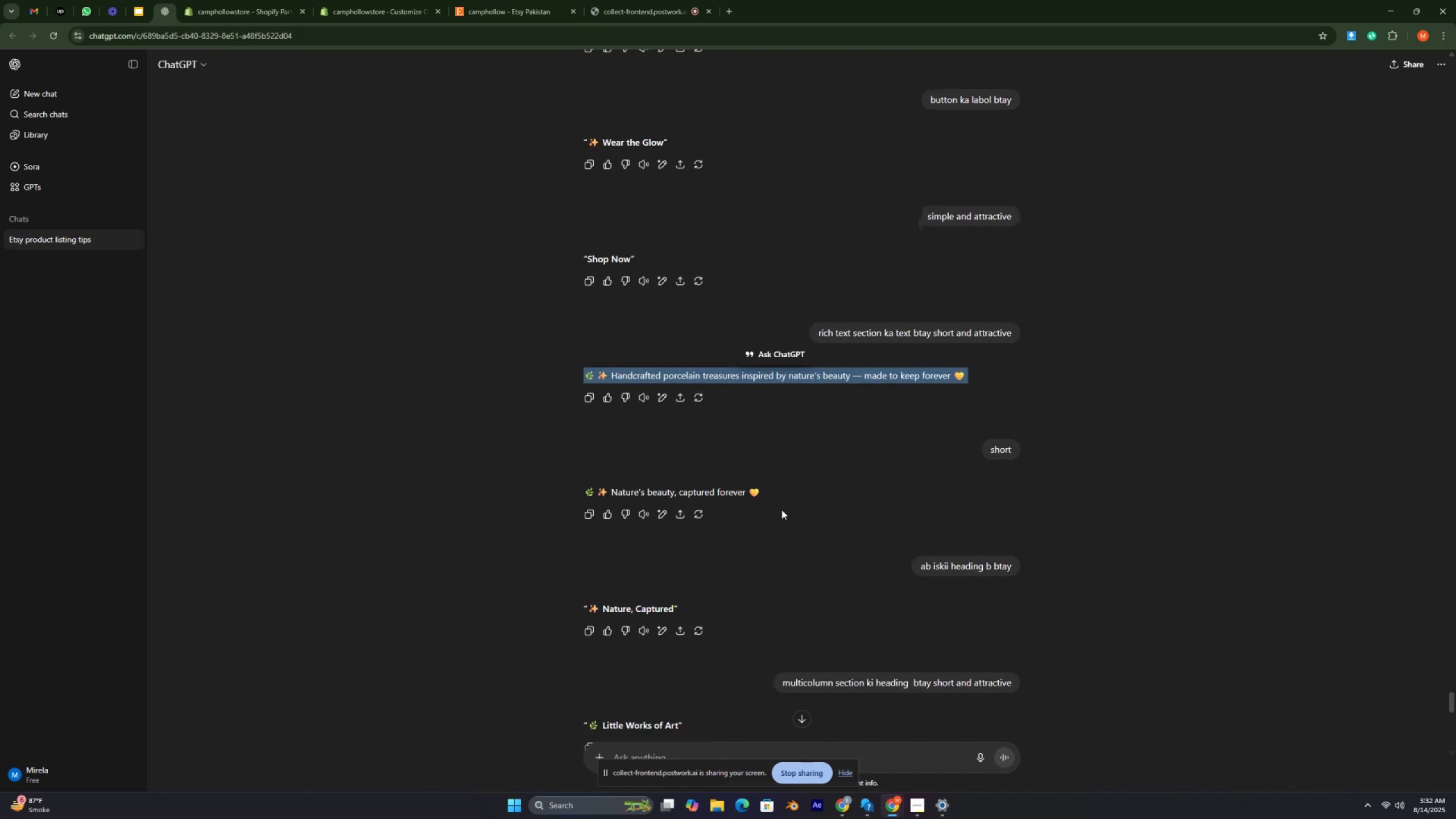 
key(Control+ControlRight)
 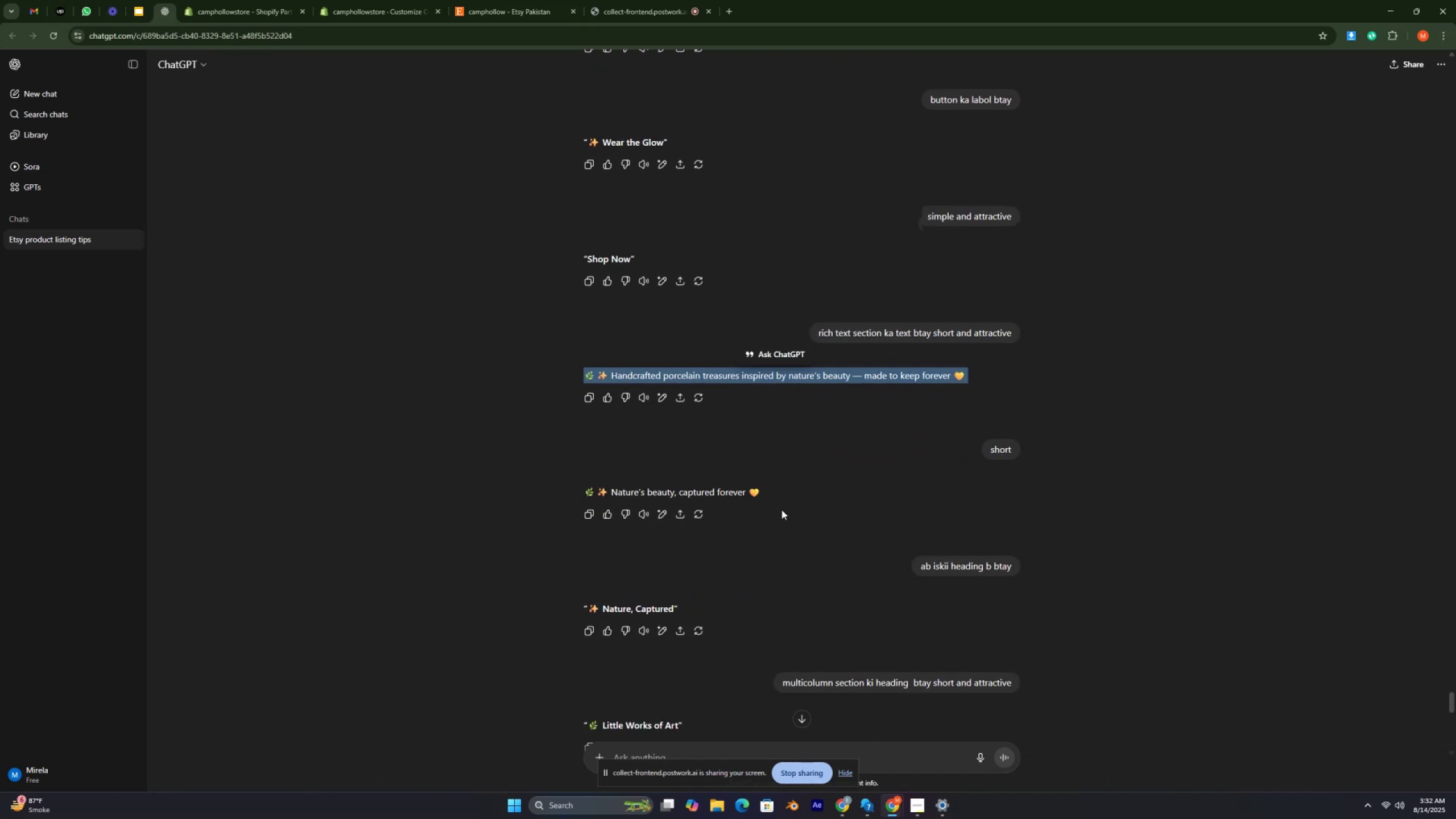 
key(Control+ControlRight)
 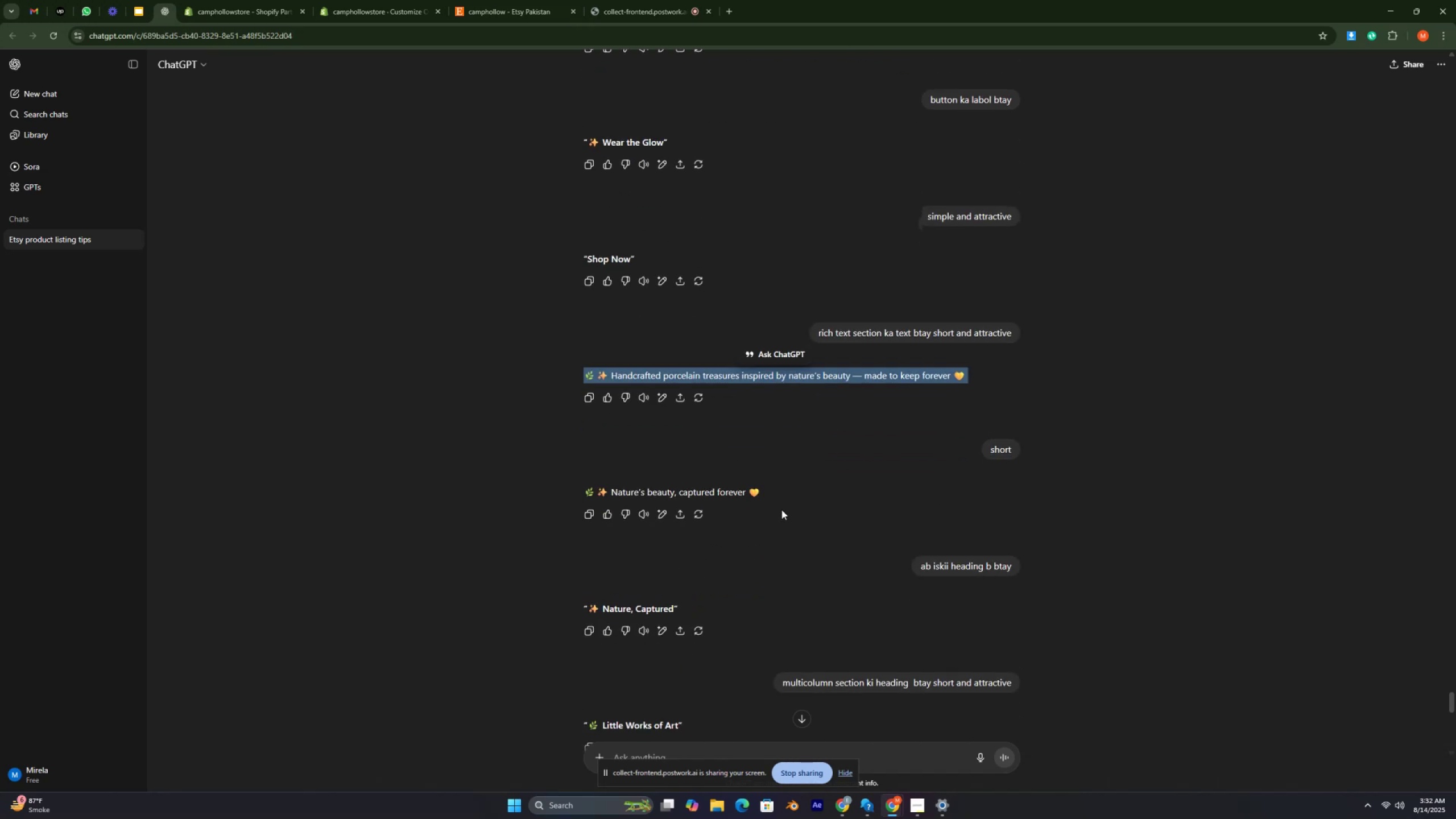 
key(Control+ControlRight)
 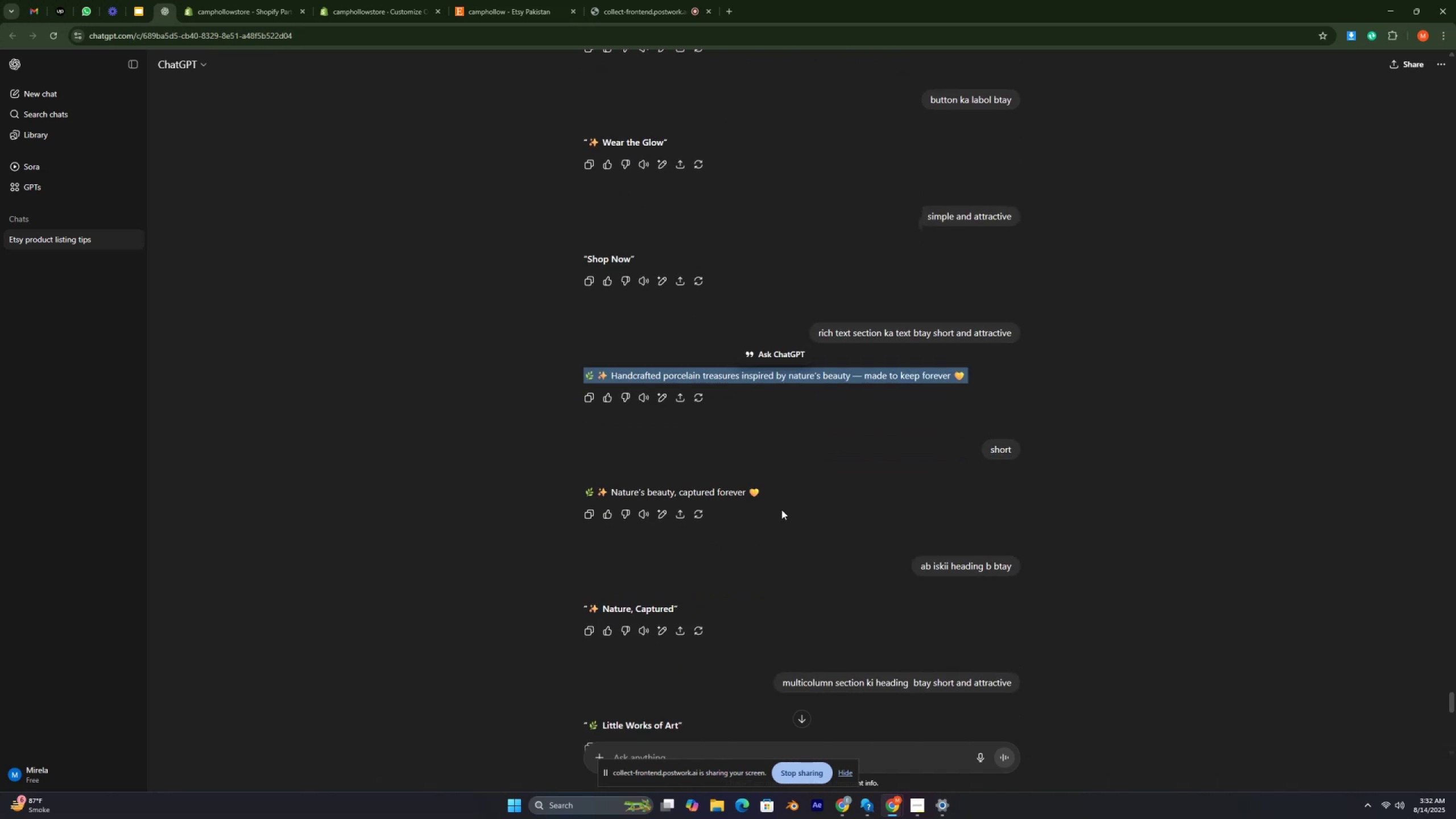 
key(Control+ControlRight)
 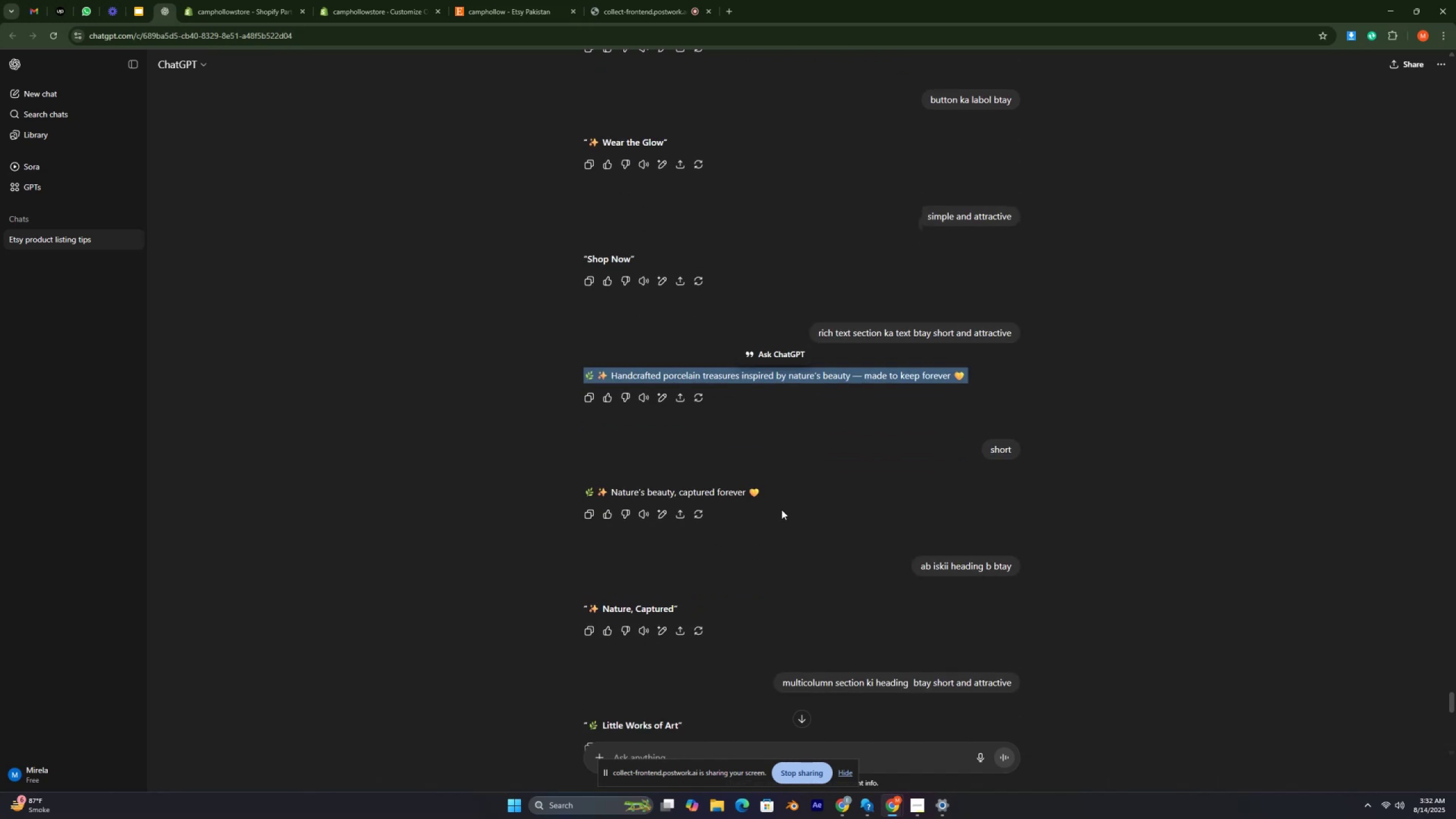 
scroll: coordinate [781, 510], scroll_direction: down, amount: 17.0
 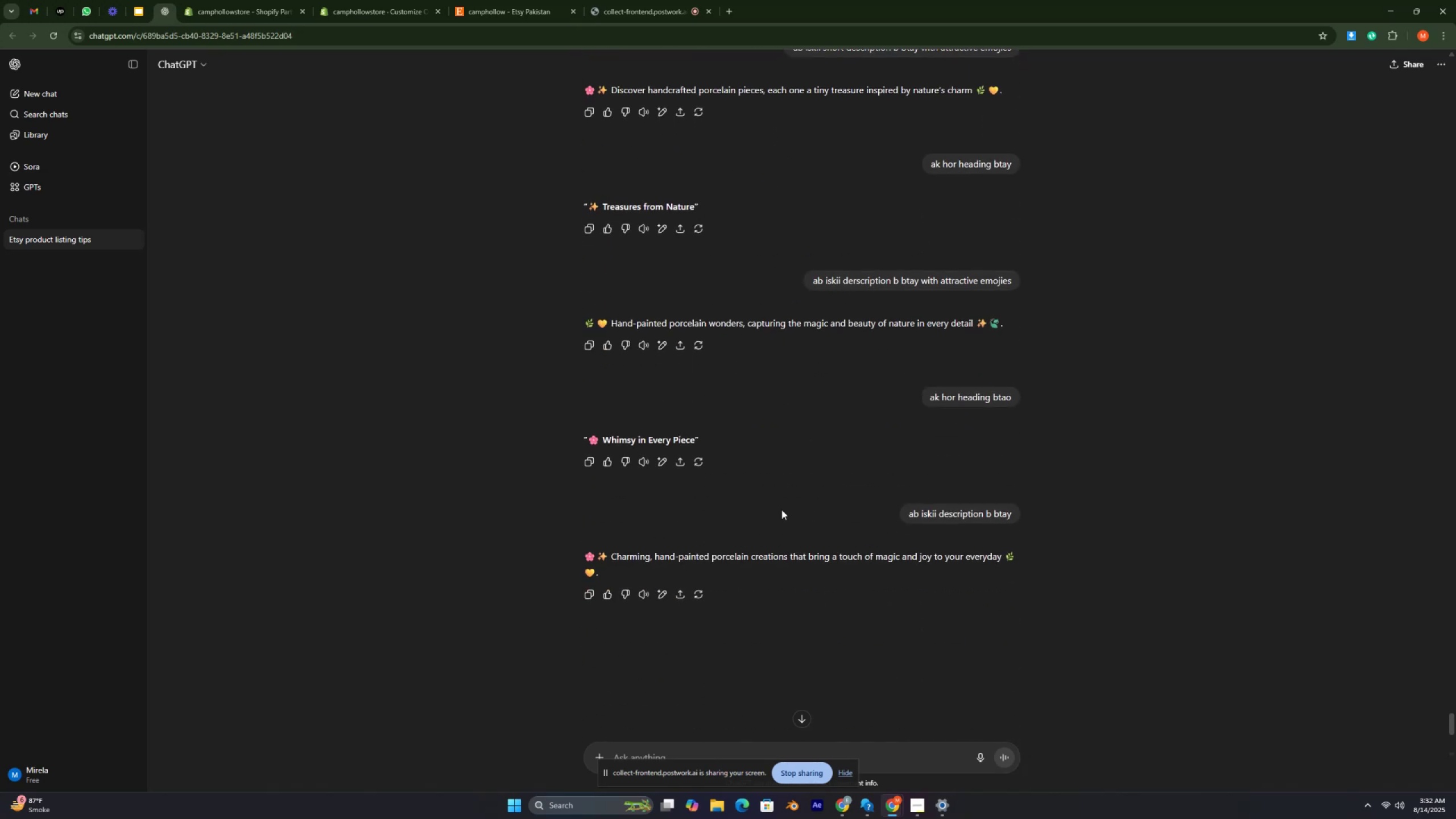 
key(Control+ControlRight)
 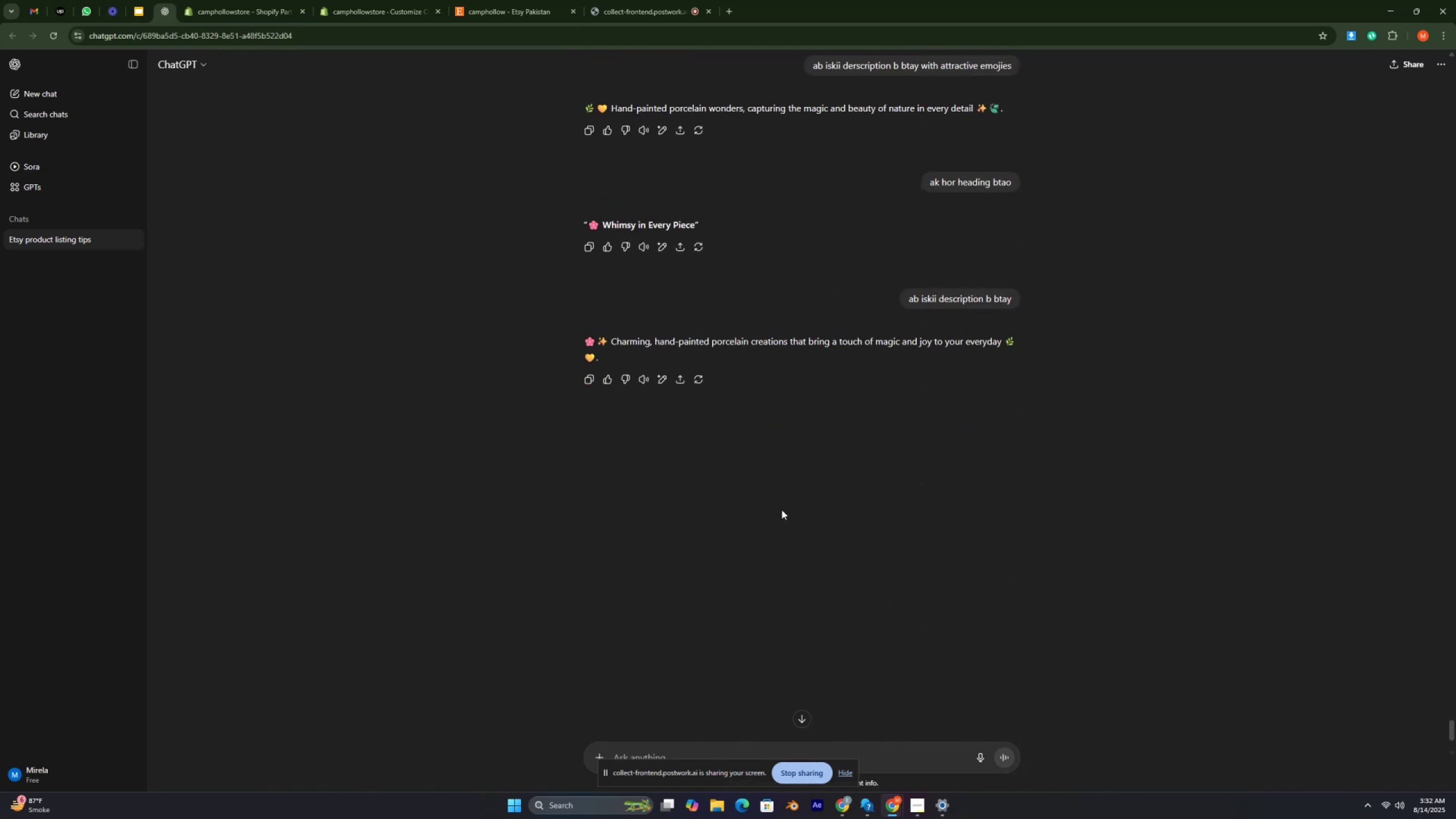 
key(Control+ControlRight)
 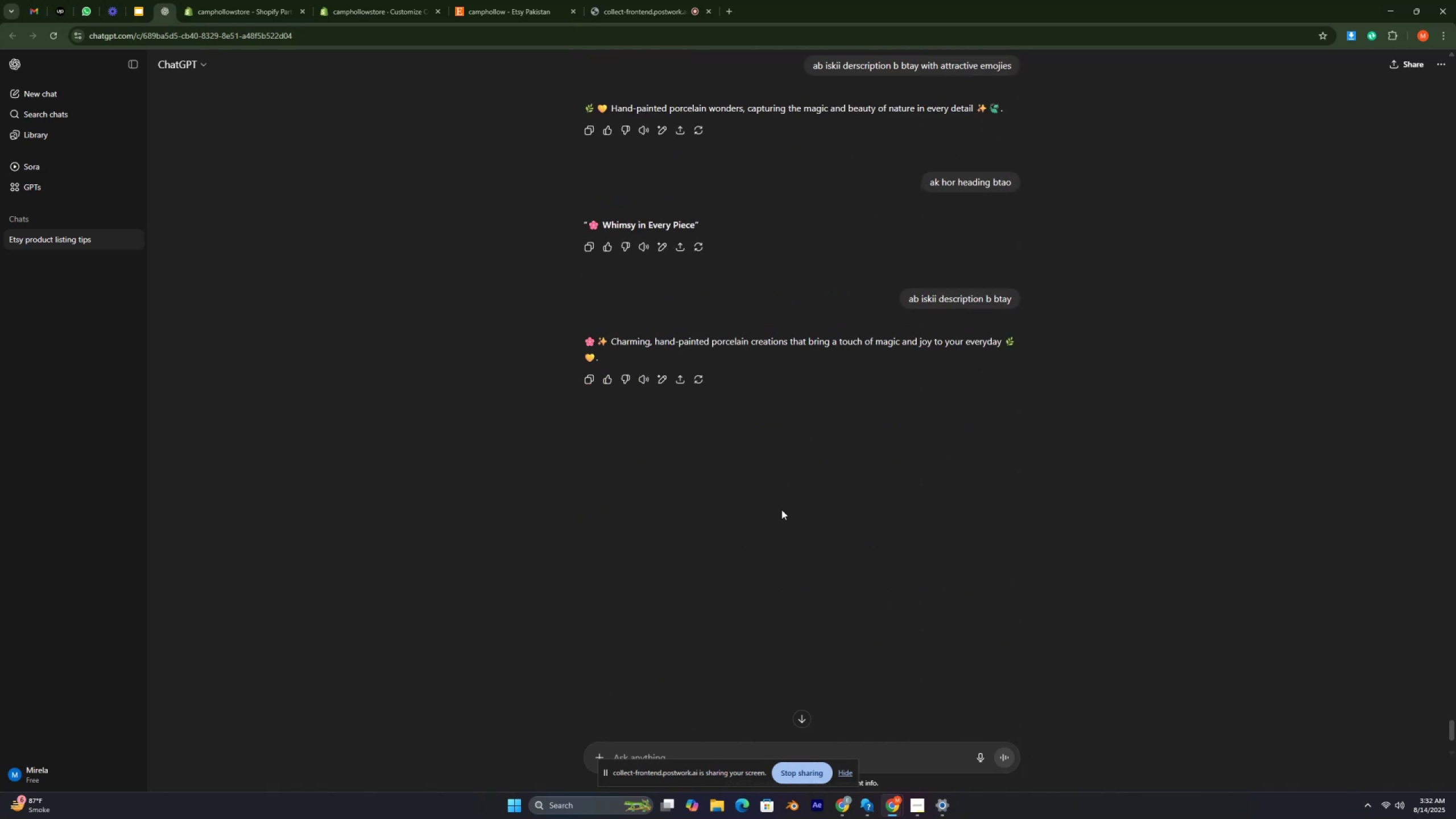 
key(Control+ControlRight)
 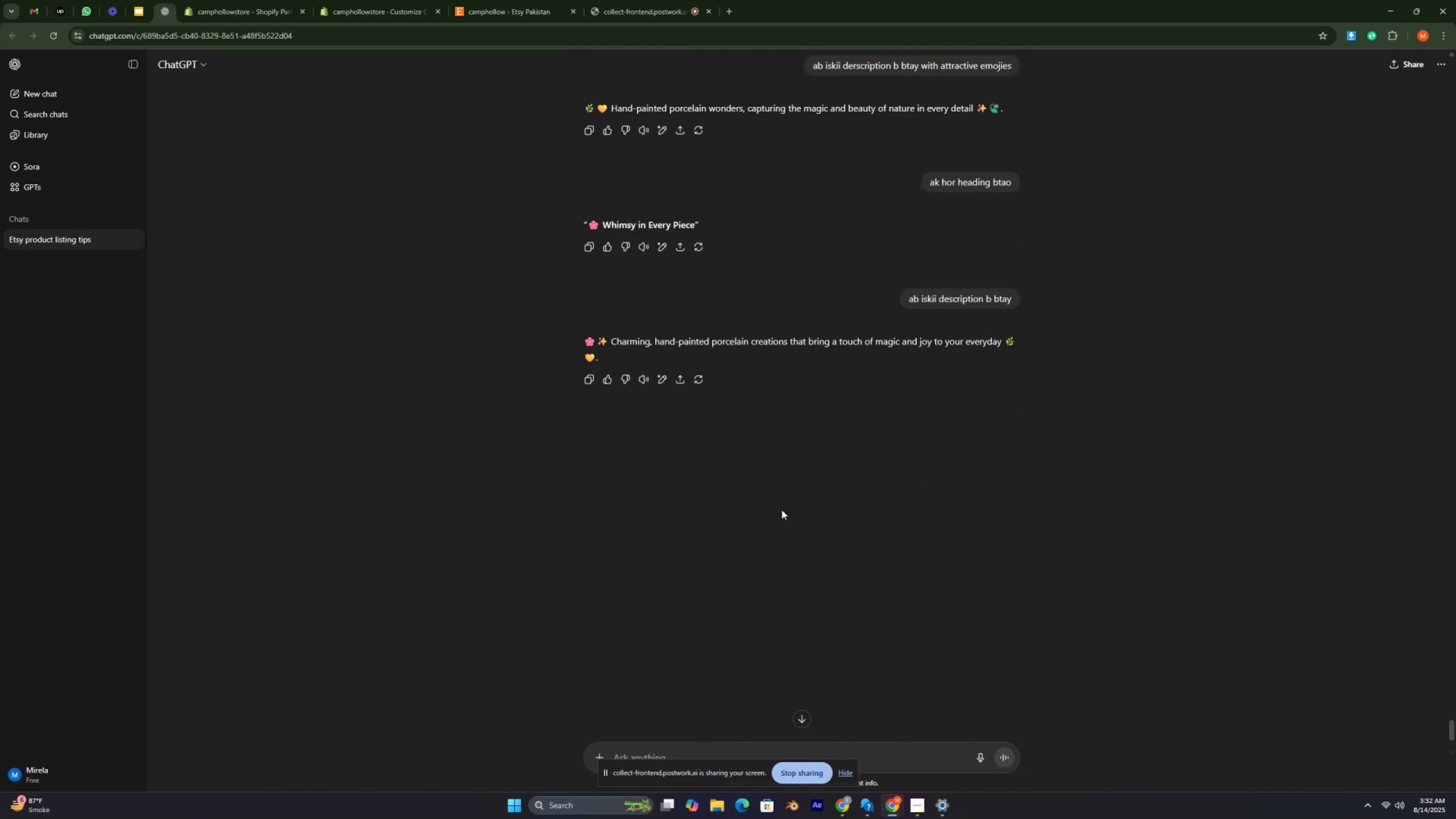 
key(Control+ControlRight)
 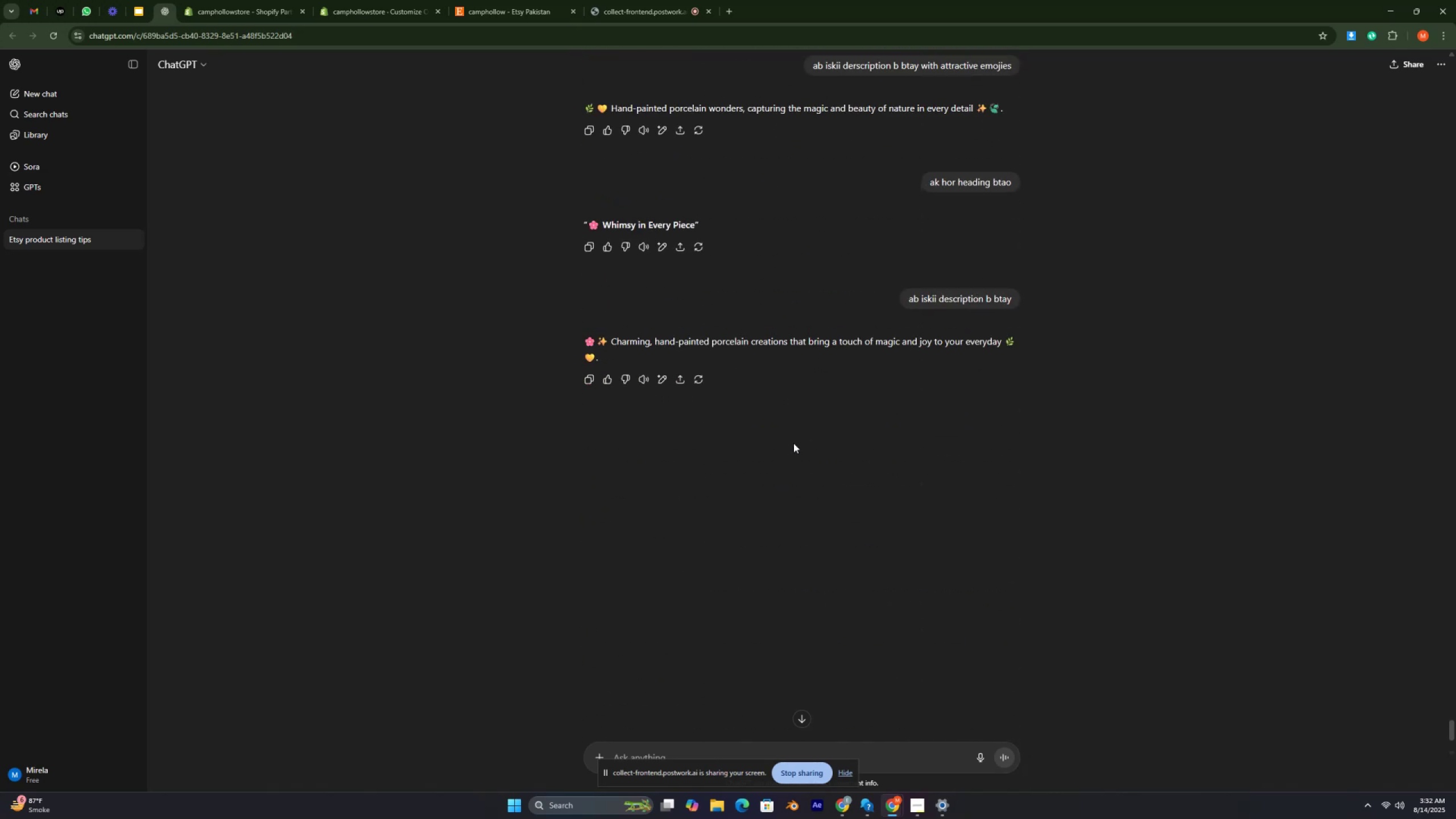 
scroll: coordinate [793, 443], scroll_direction: down, amount: 1.0
 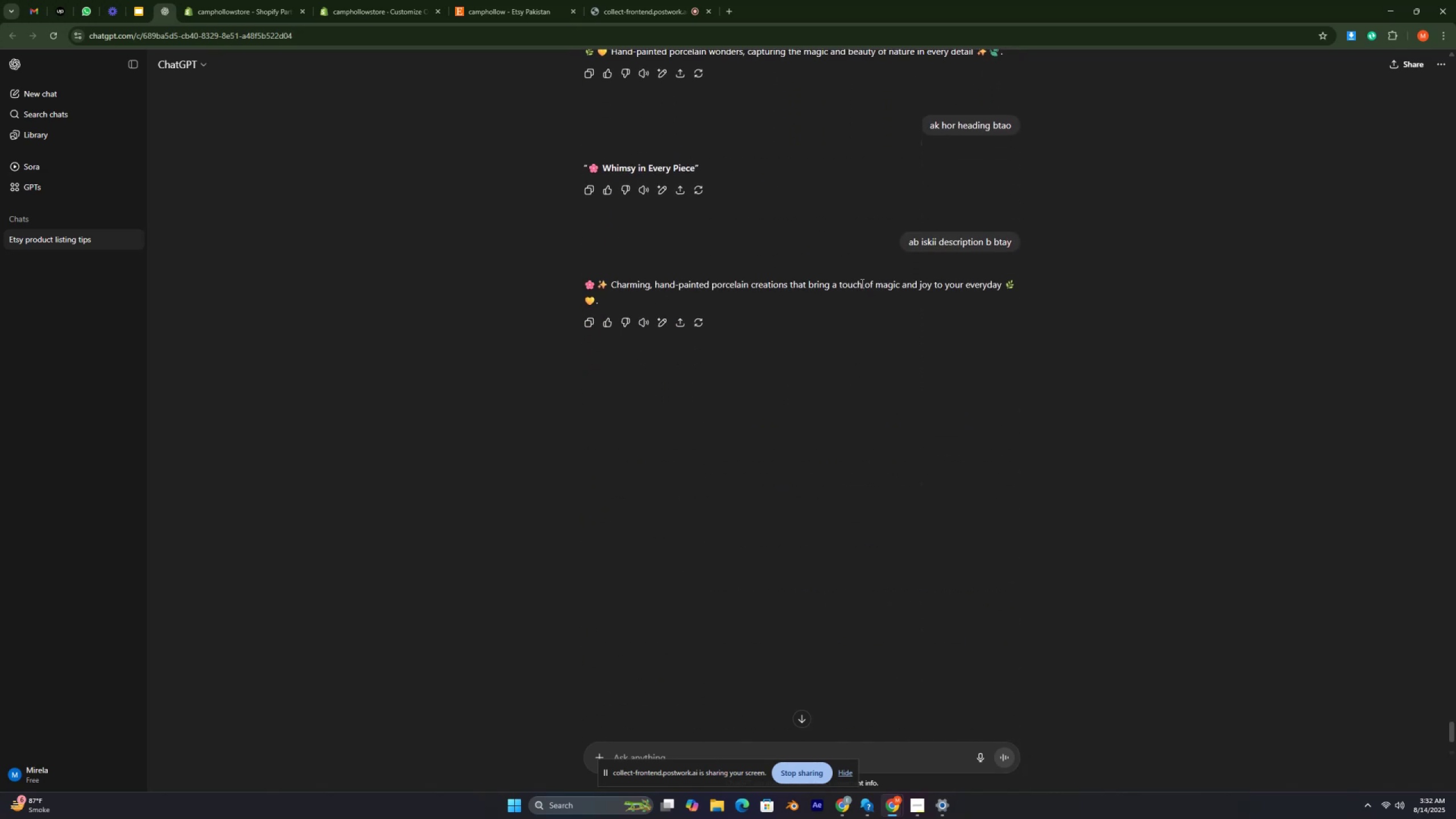 
triple_click([857, 283])
 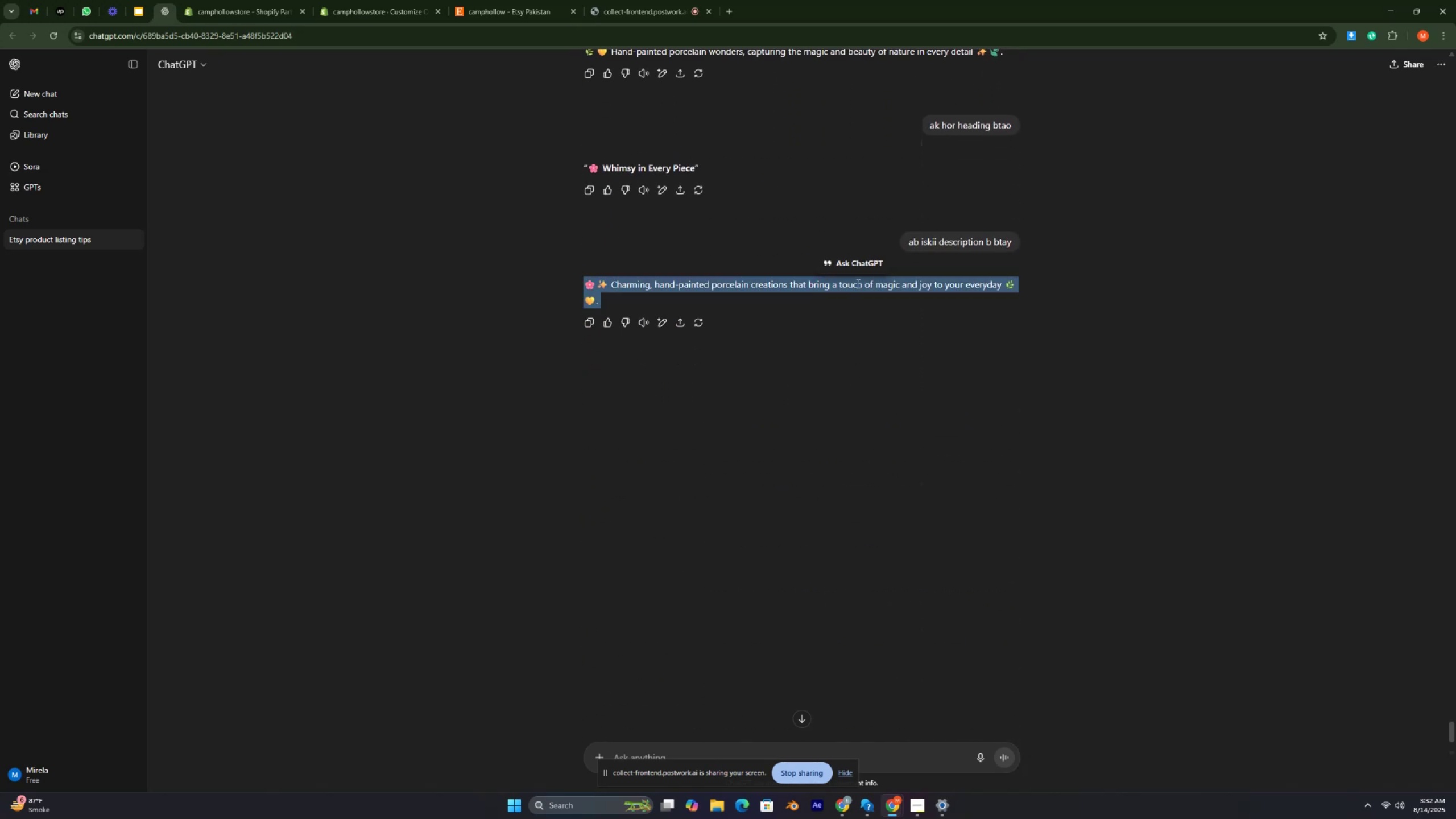 
triple_click([857, 283])
 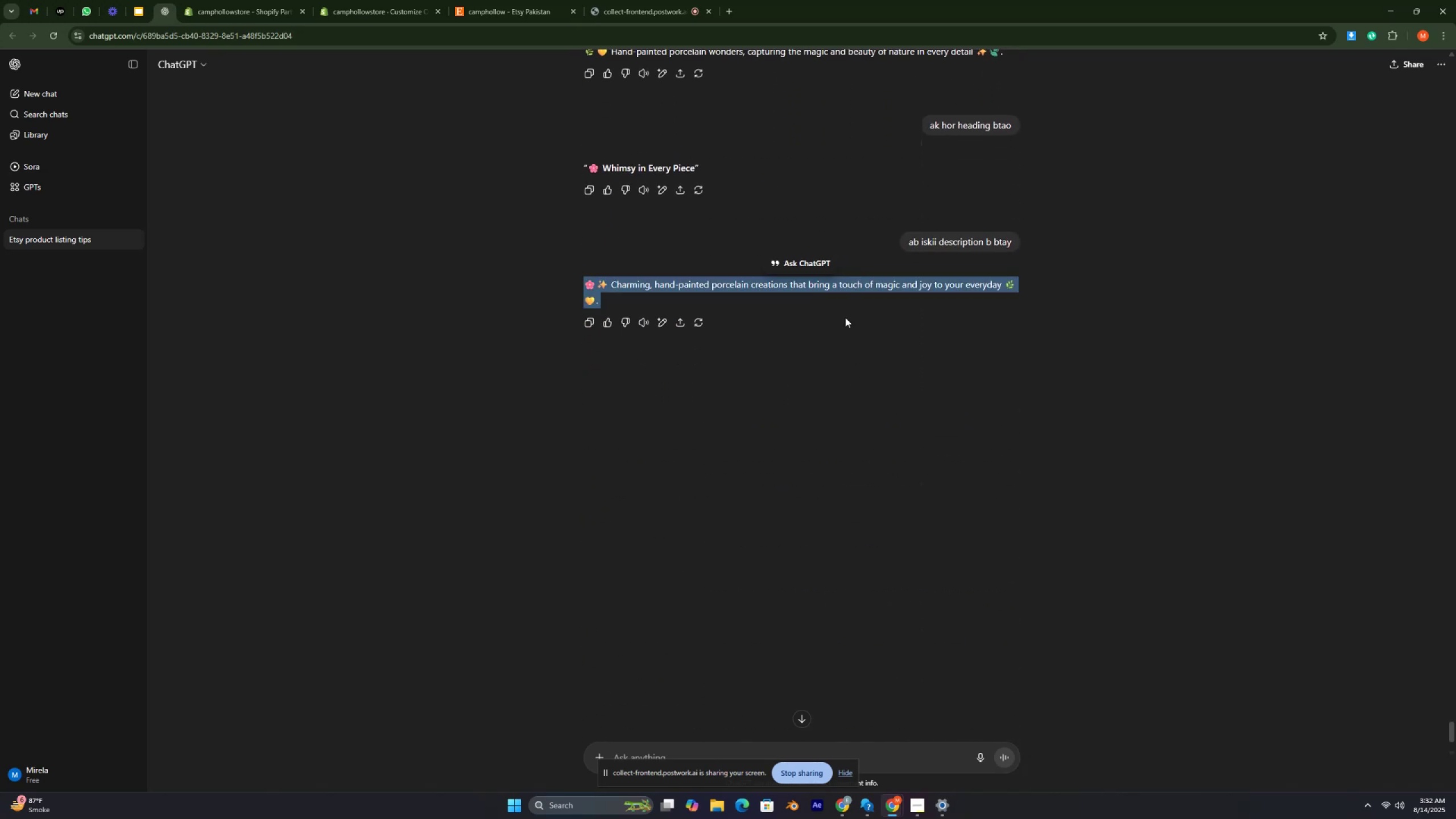 
left_click([845, 340])
 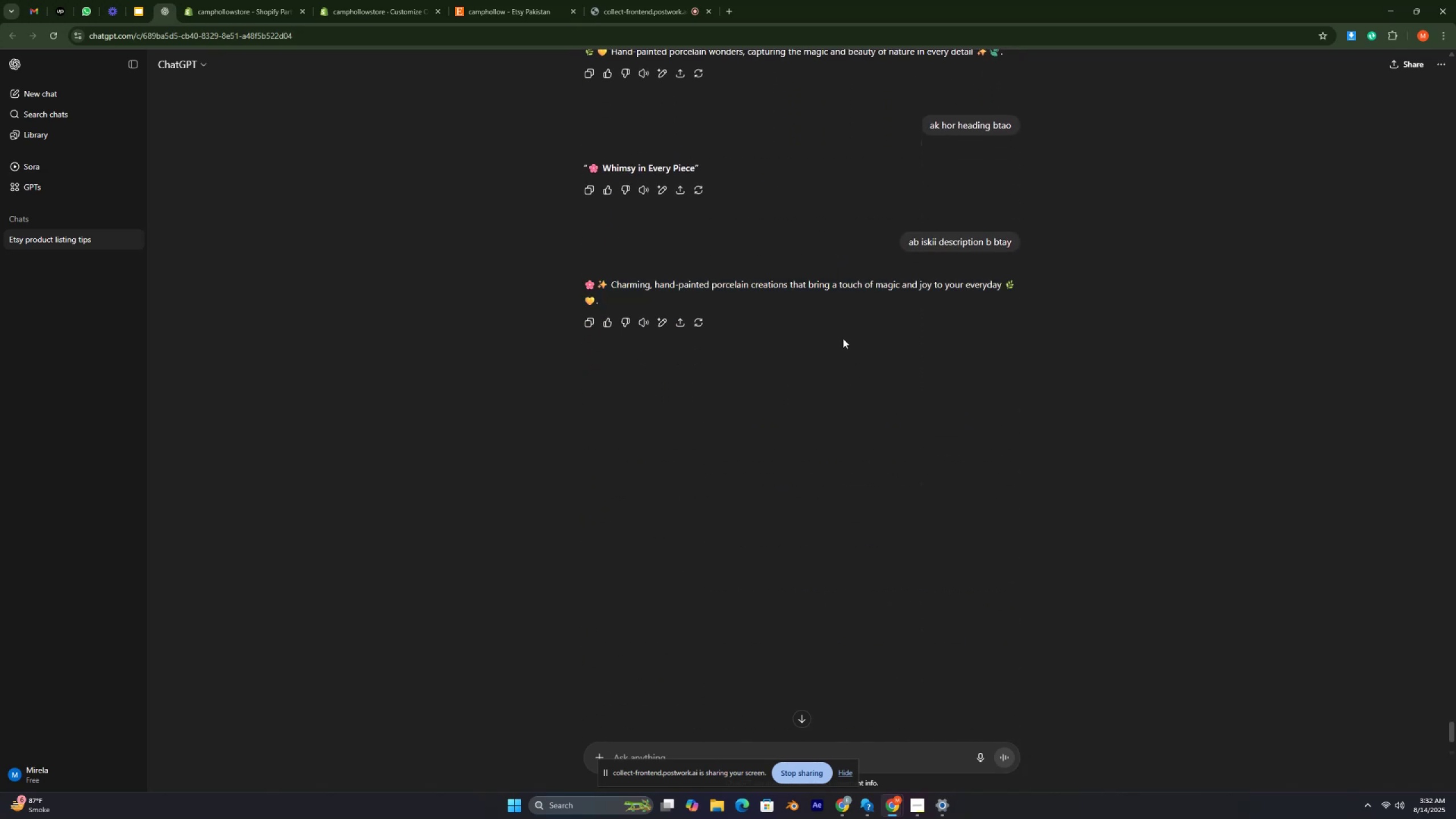 
scroll: coordinate [842, 337], scroll_direction: down, amount: 7.0
 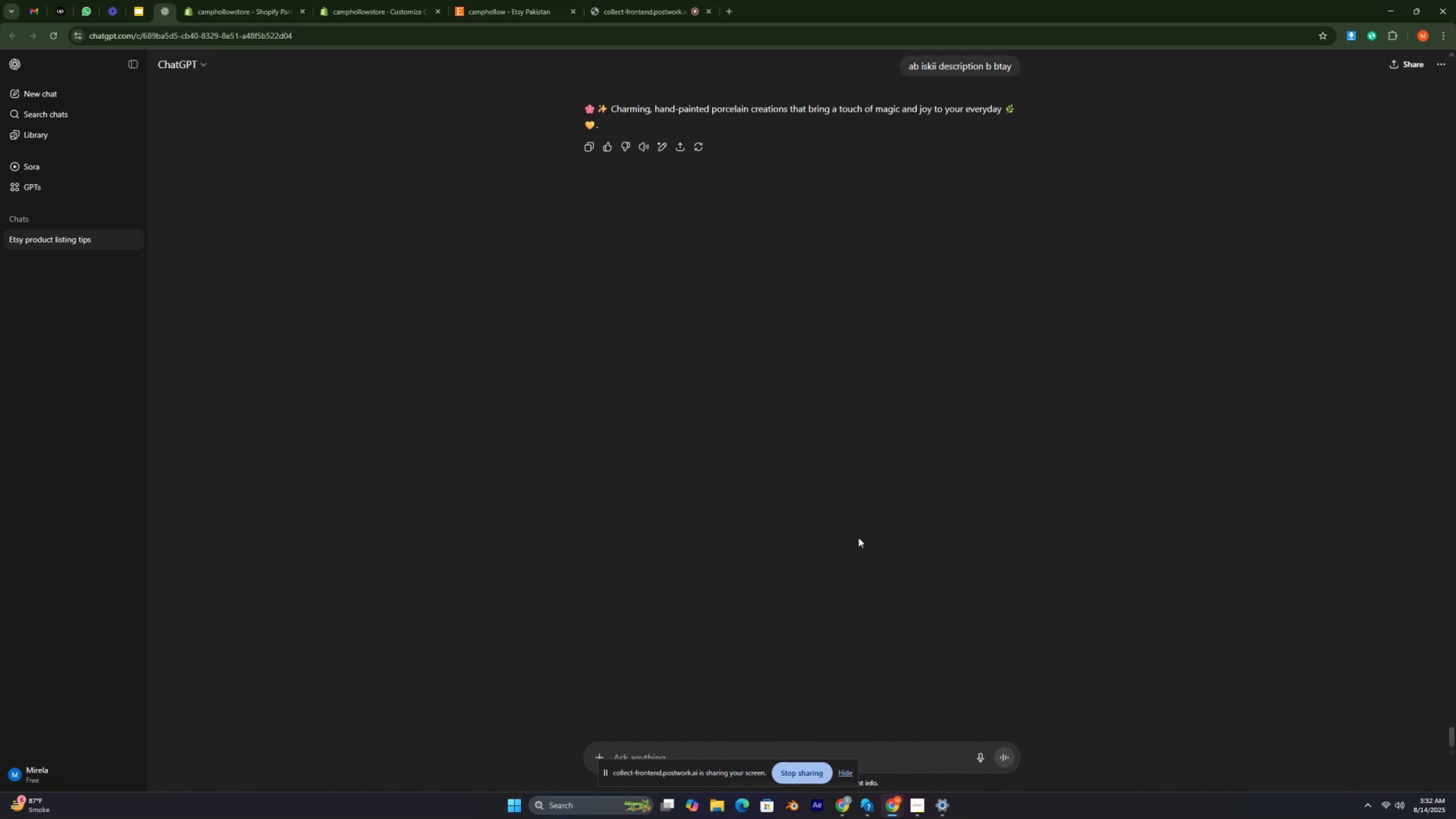 
wait(10.19)
 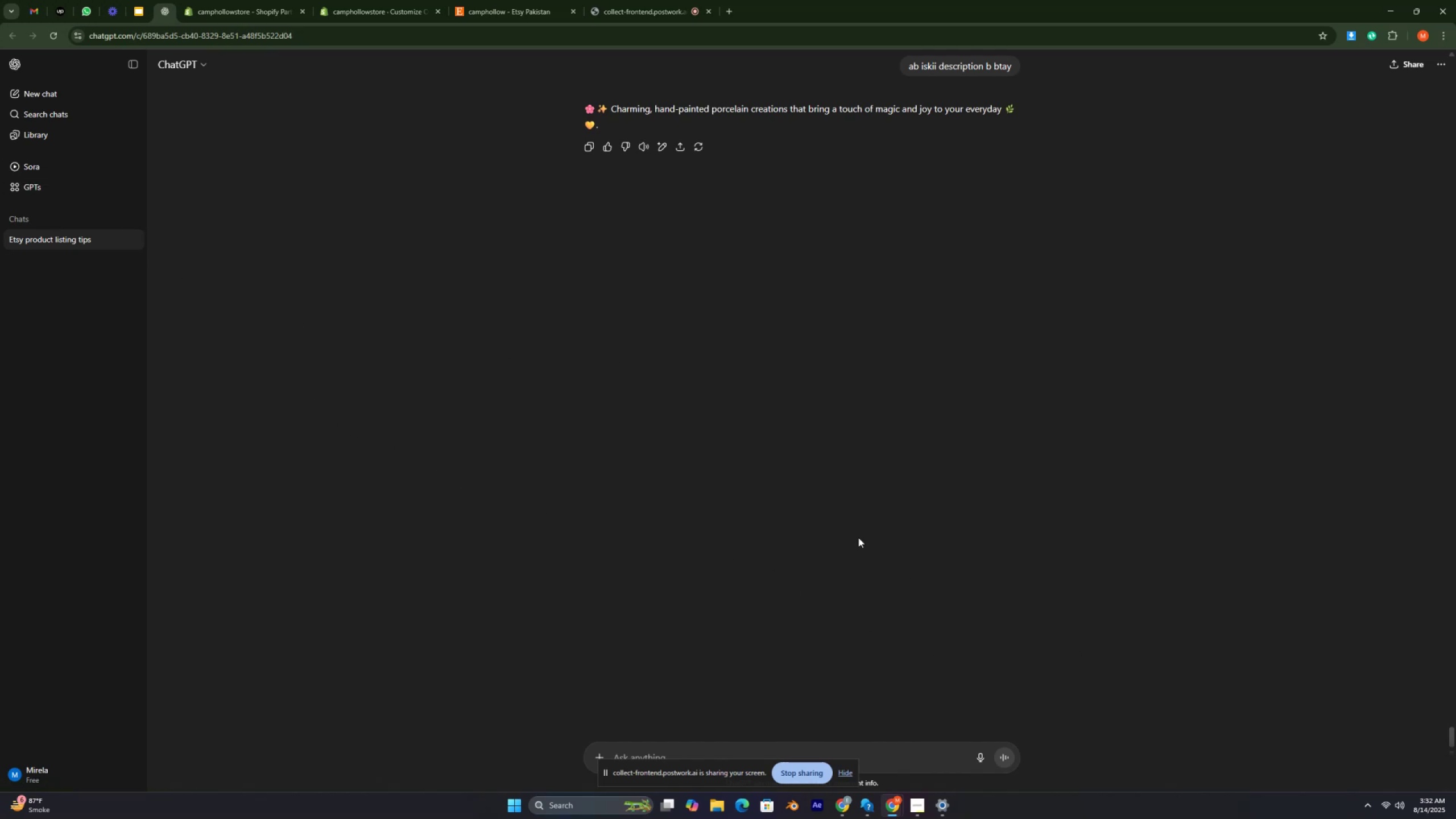 
left_click([340, 9])
 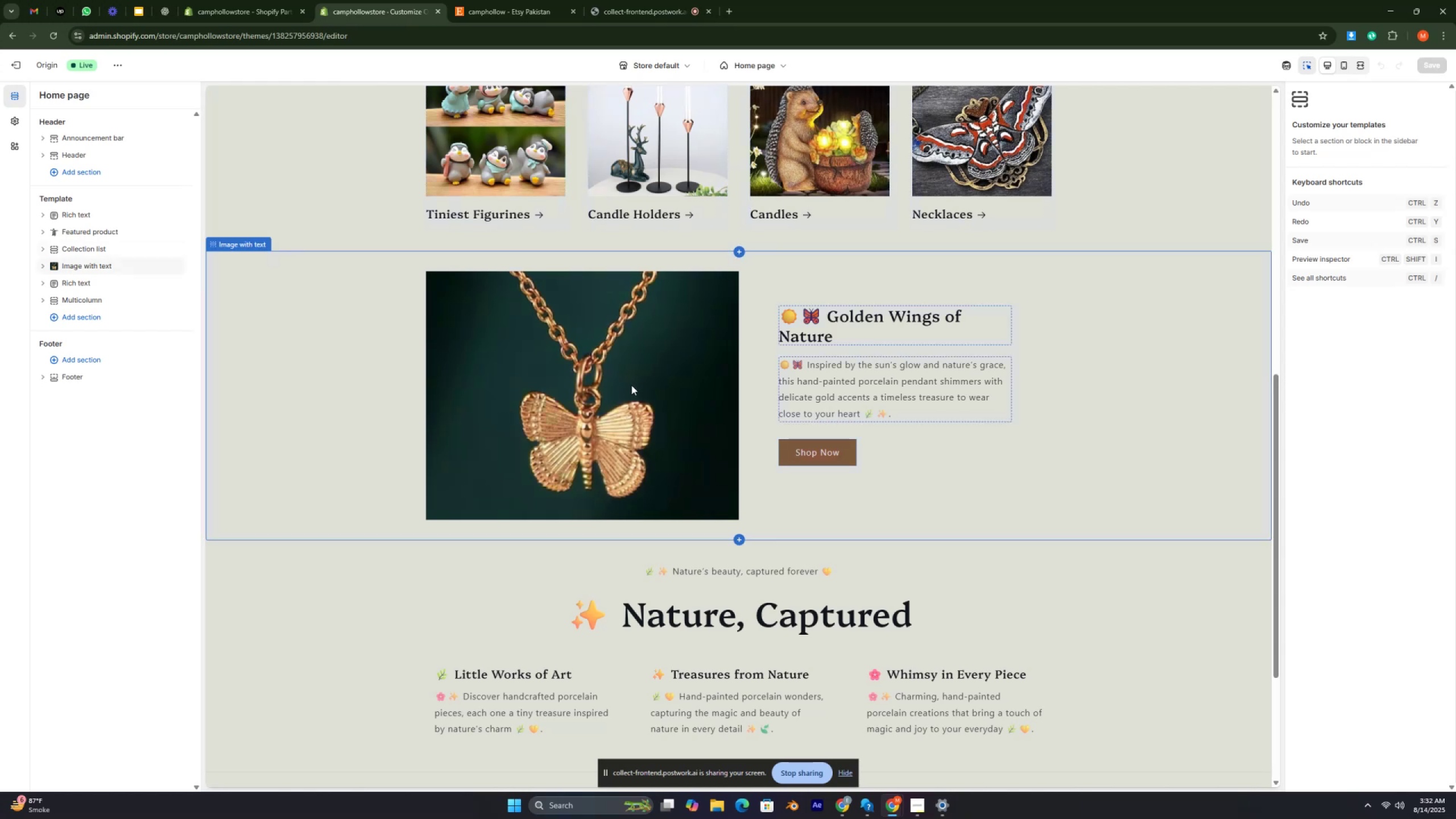 
scroll: coordinate [631, 385], scroll_direction: down, amount: 2.0
 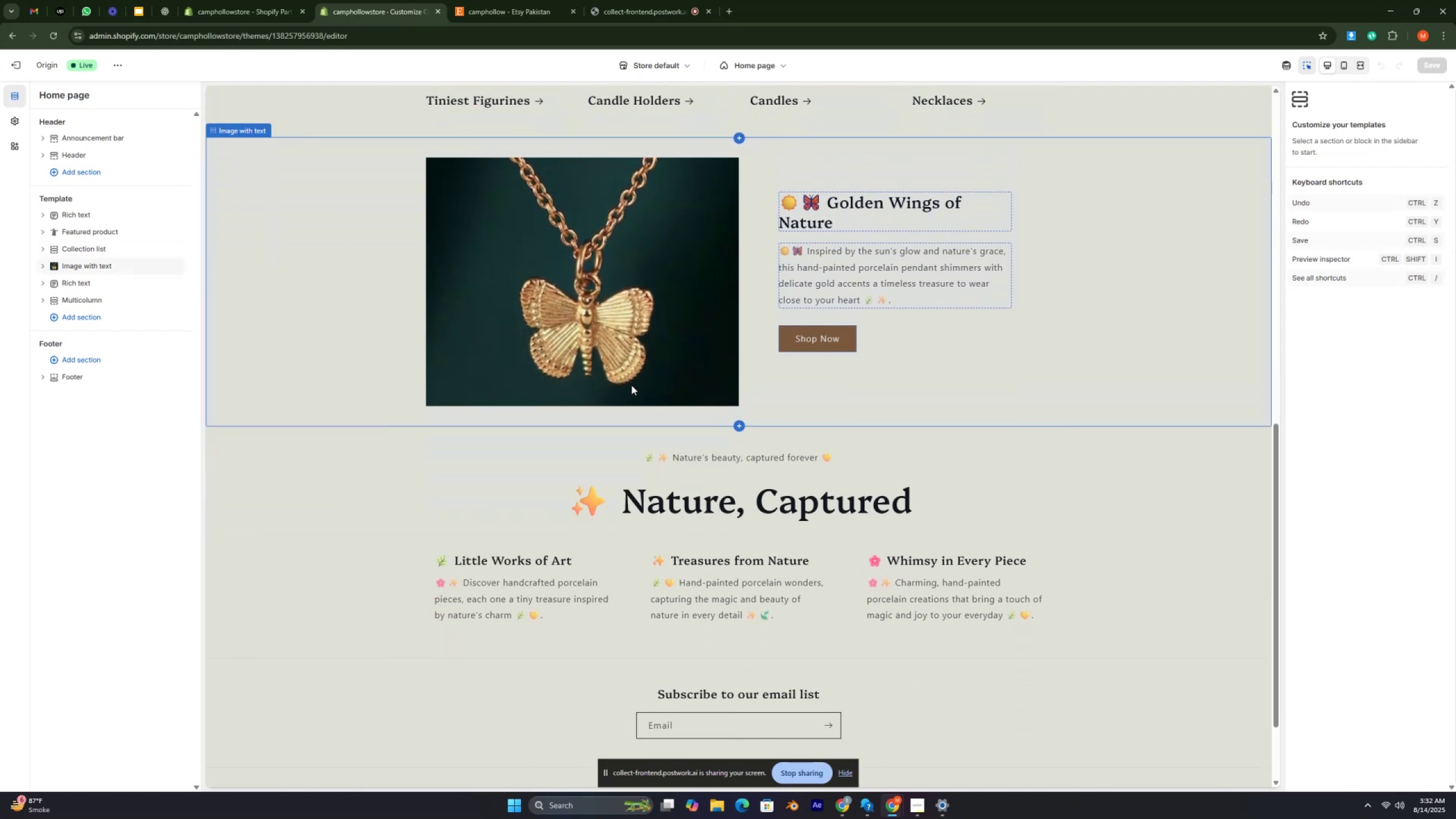 
wait(5.38)
 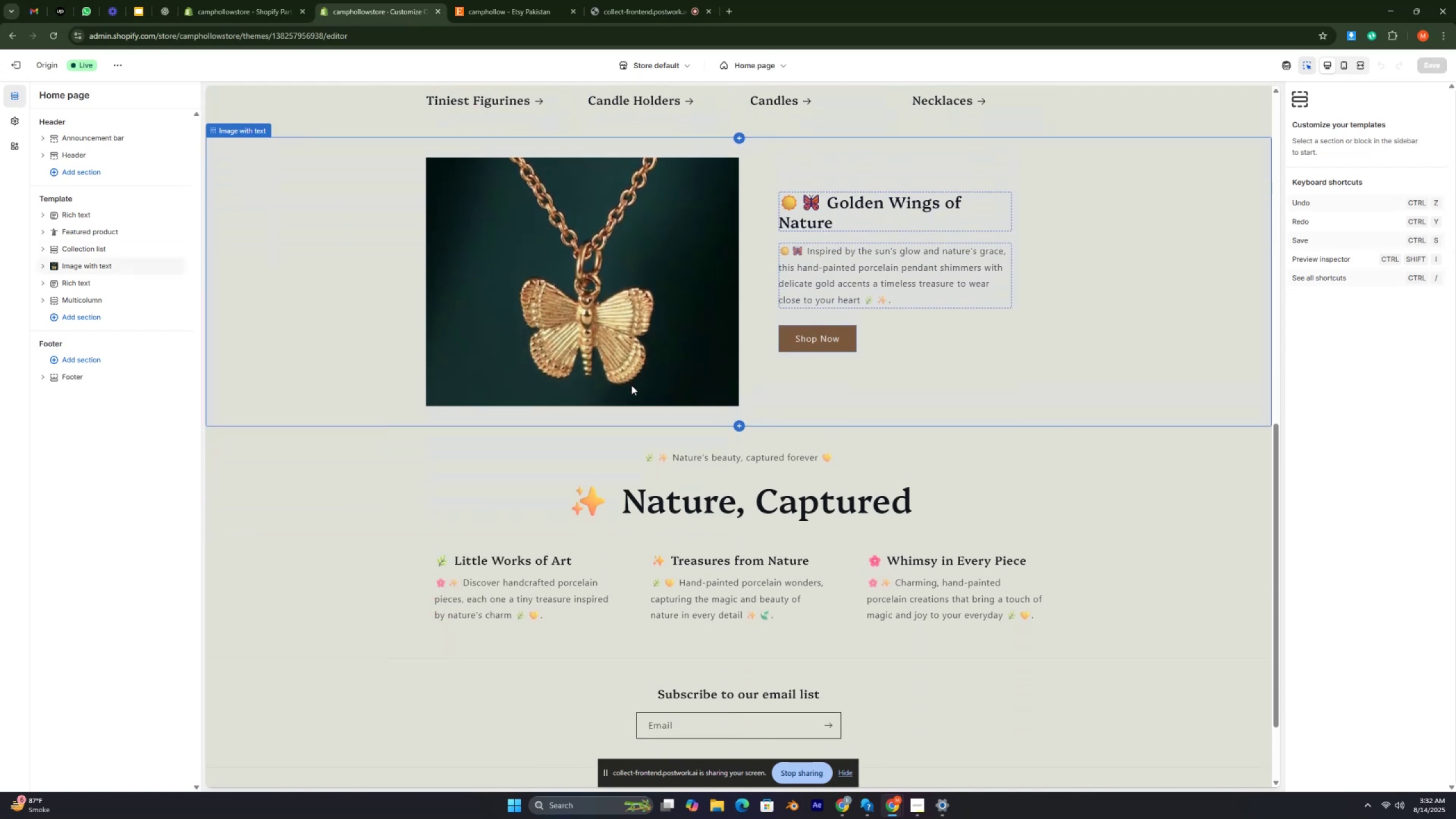 
scroll: coordinate [632, 387], scroll_direction: down, amount: 3.0
 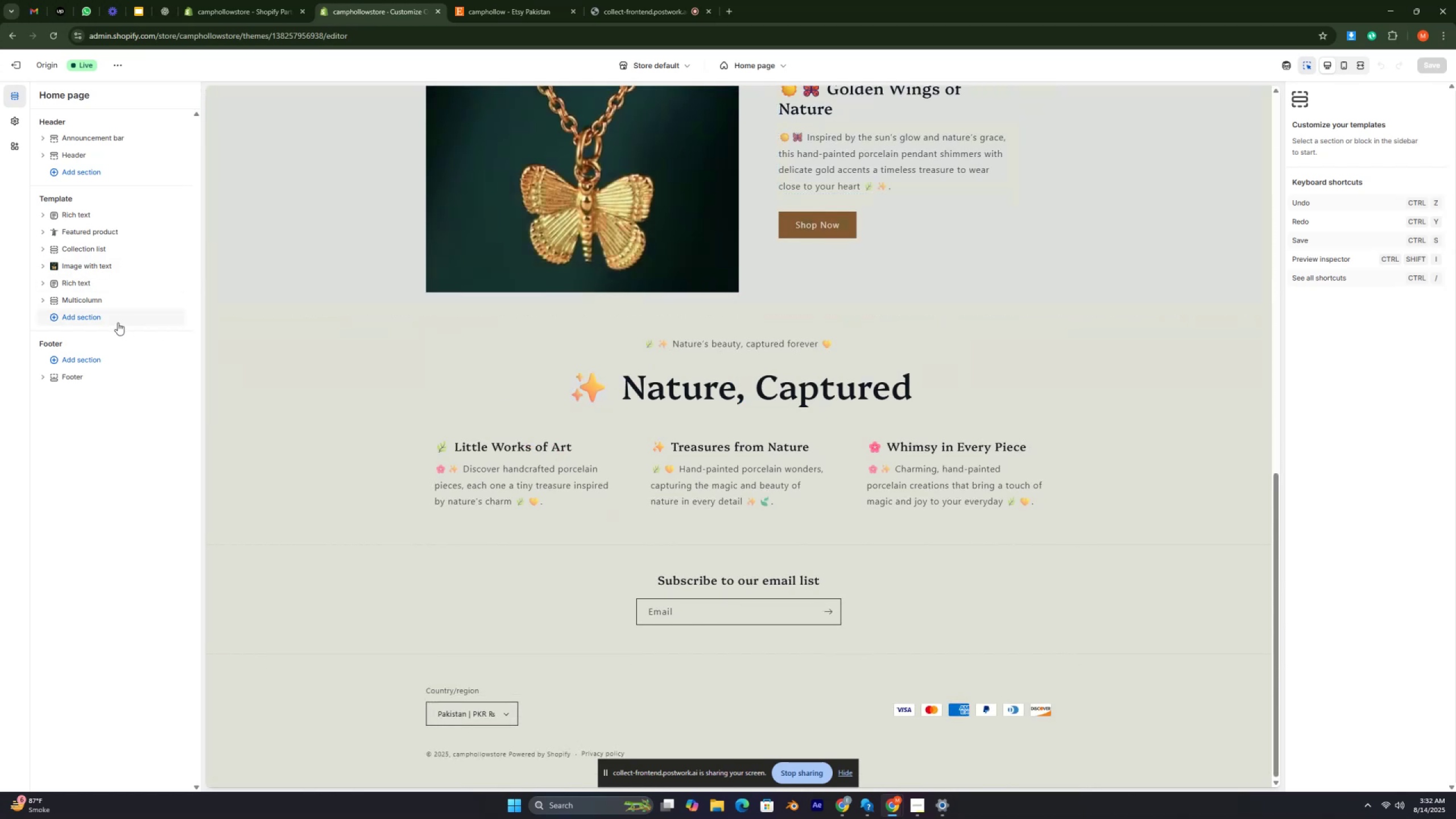 
wait(5.38)
 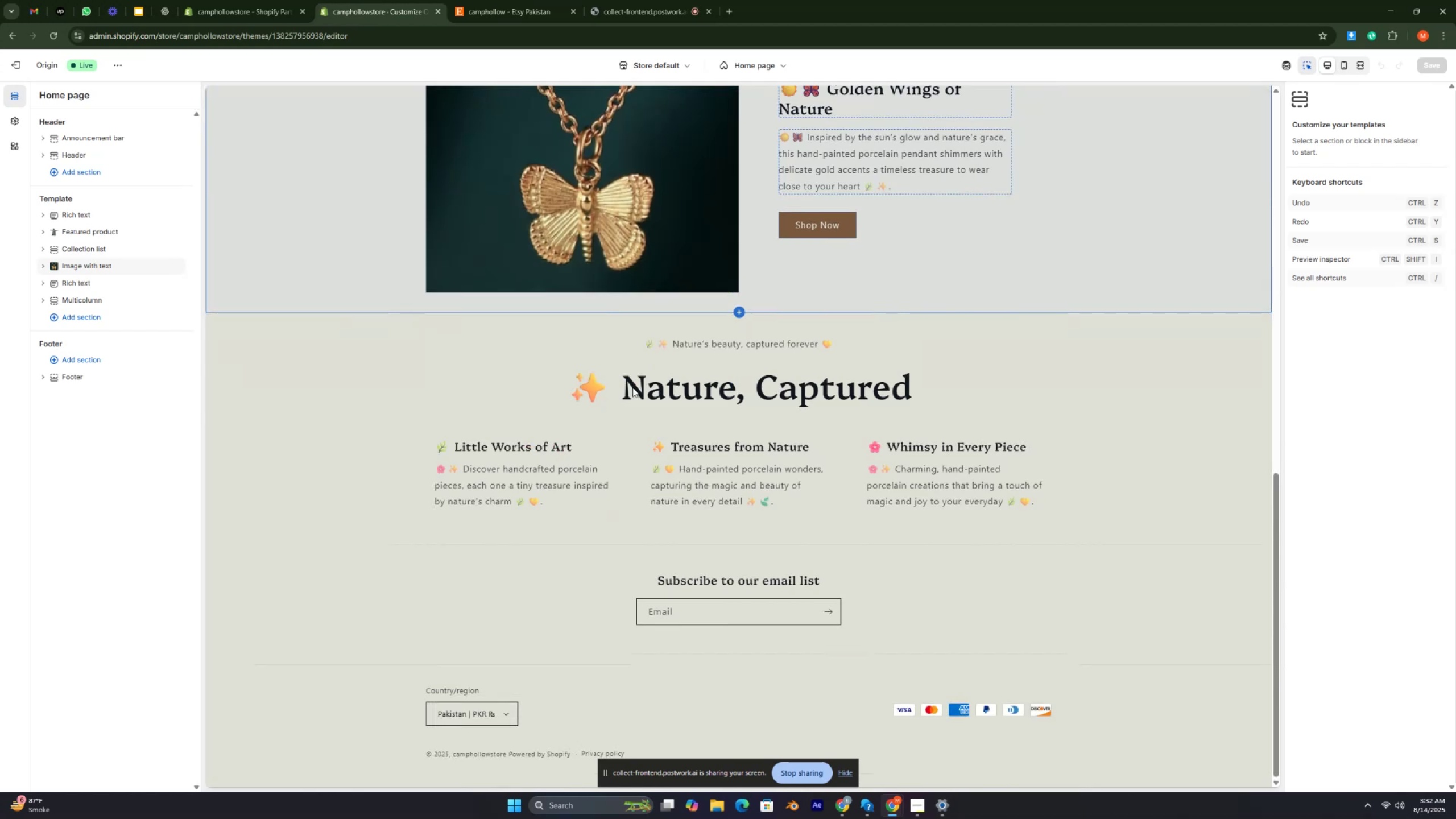 
left_click([81, 315])
 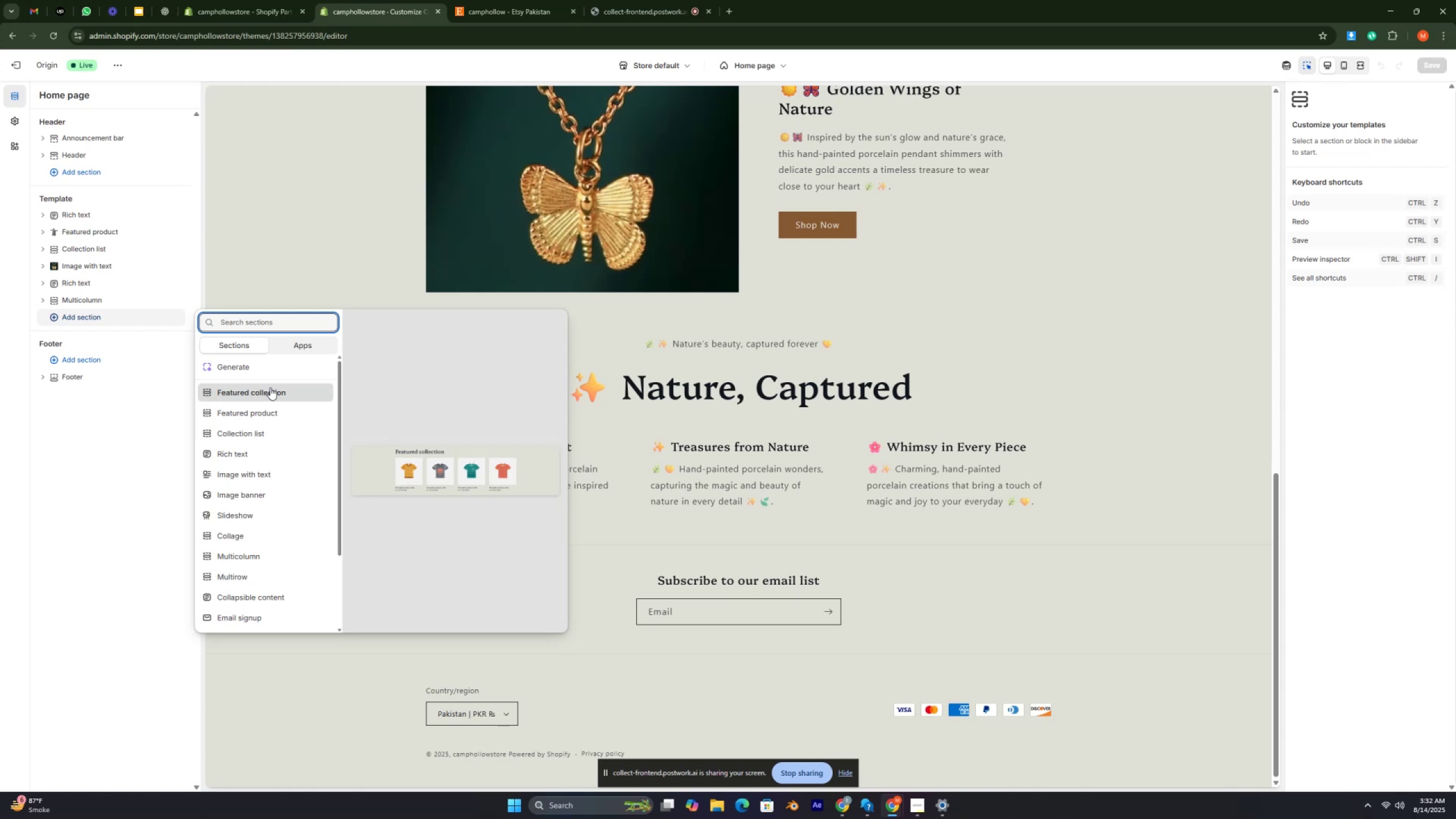 
wait(7.09)
 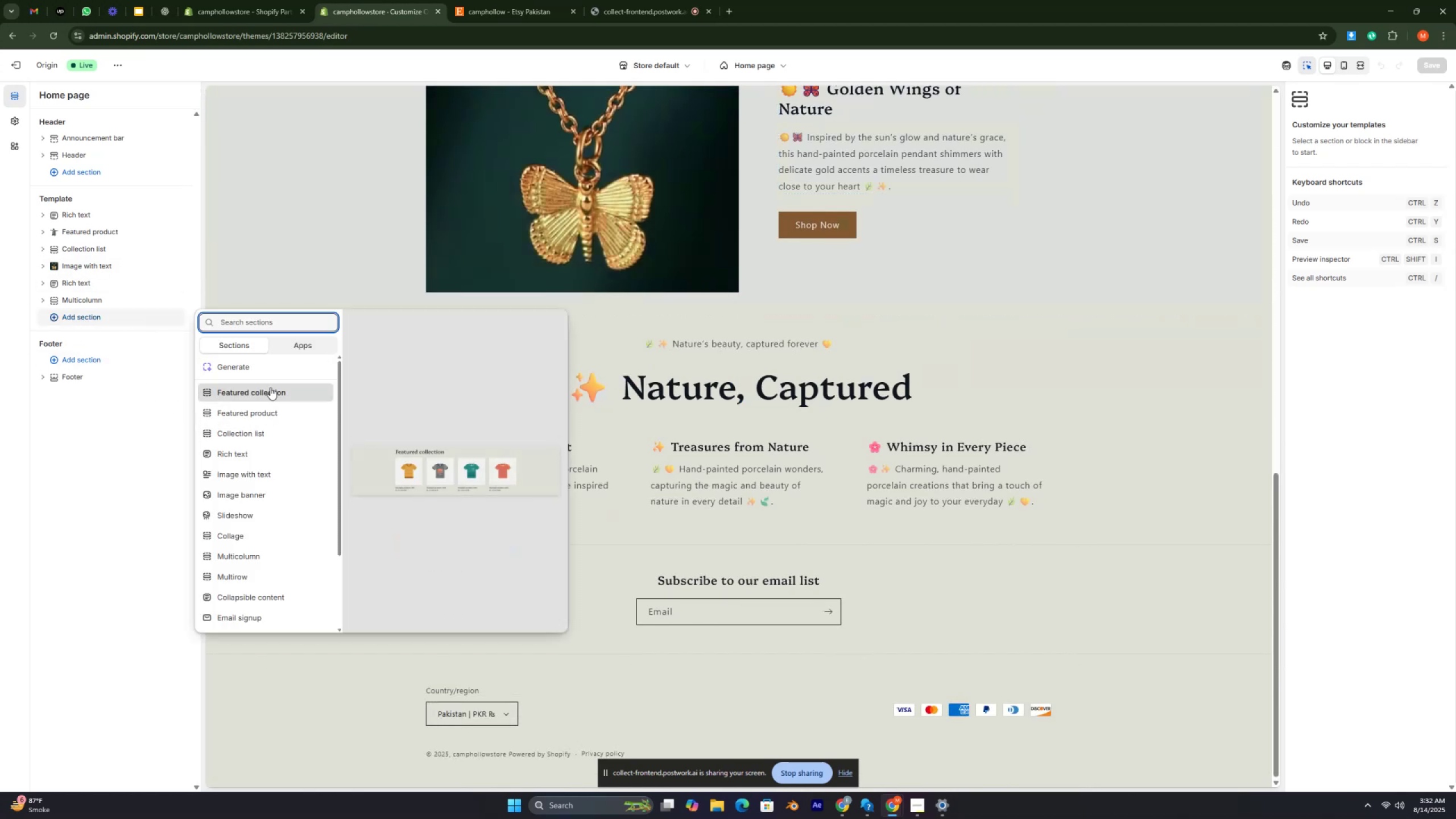 
left_click([270, 387])
 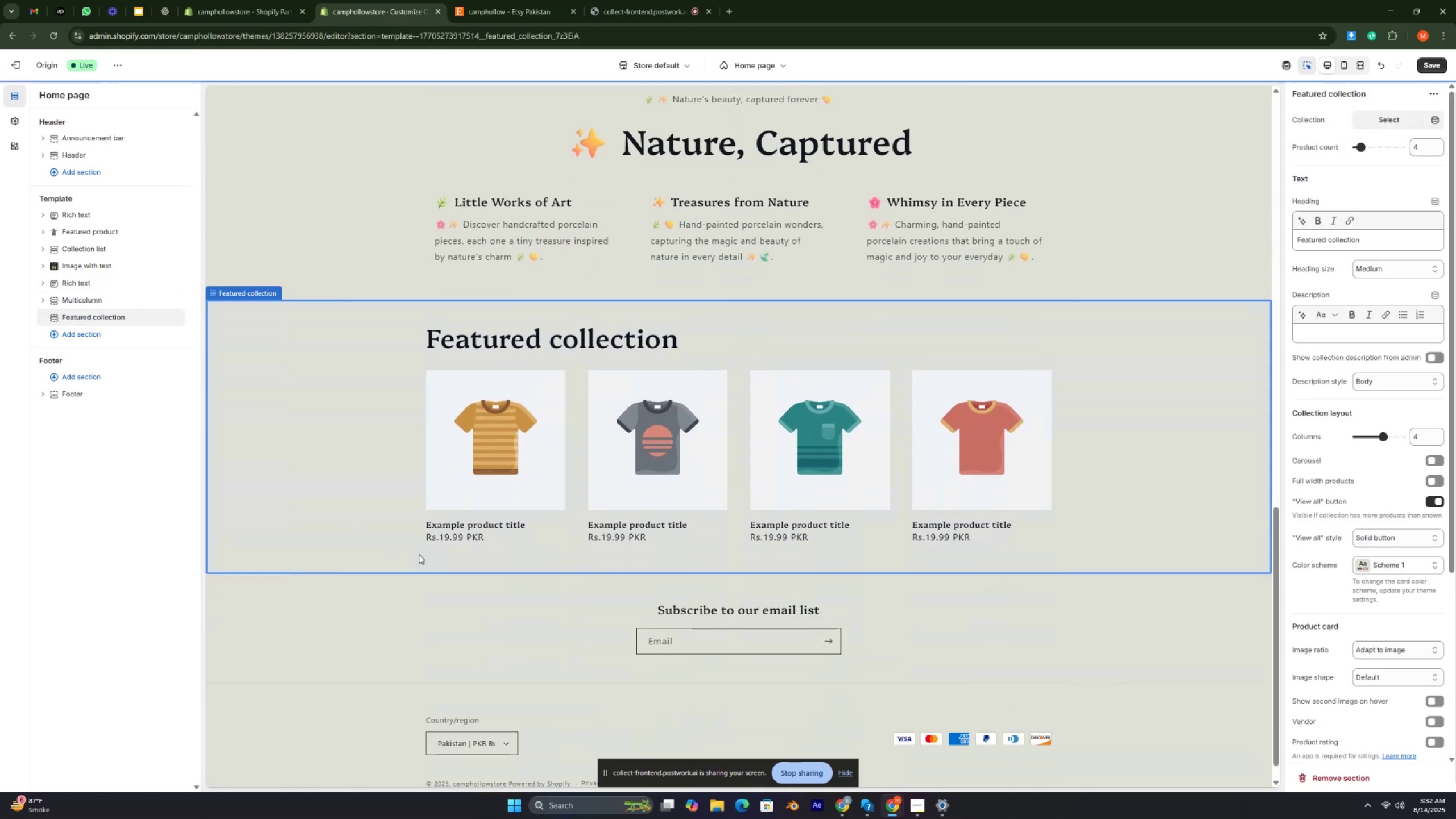 
mouse_move([86, 318])
 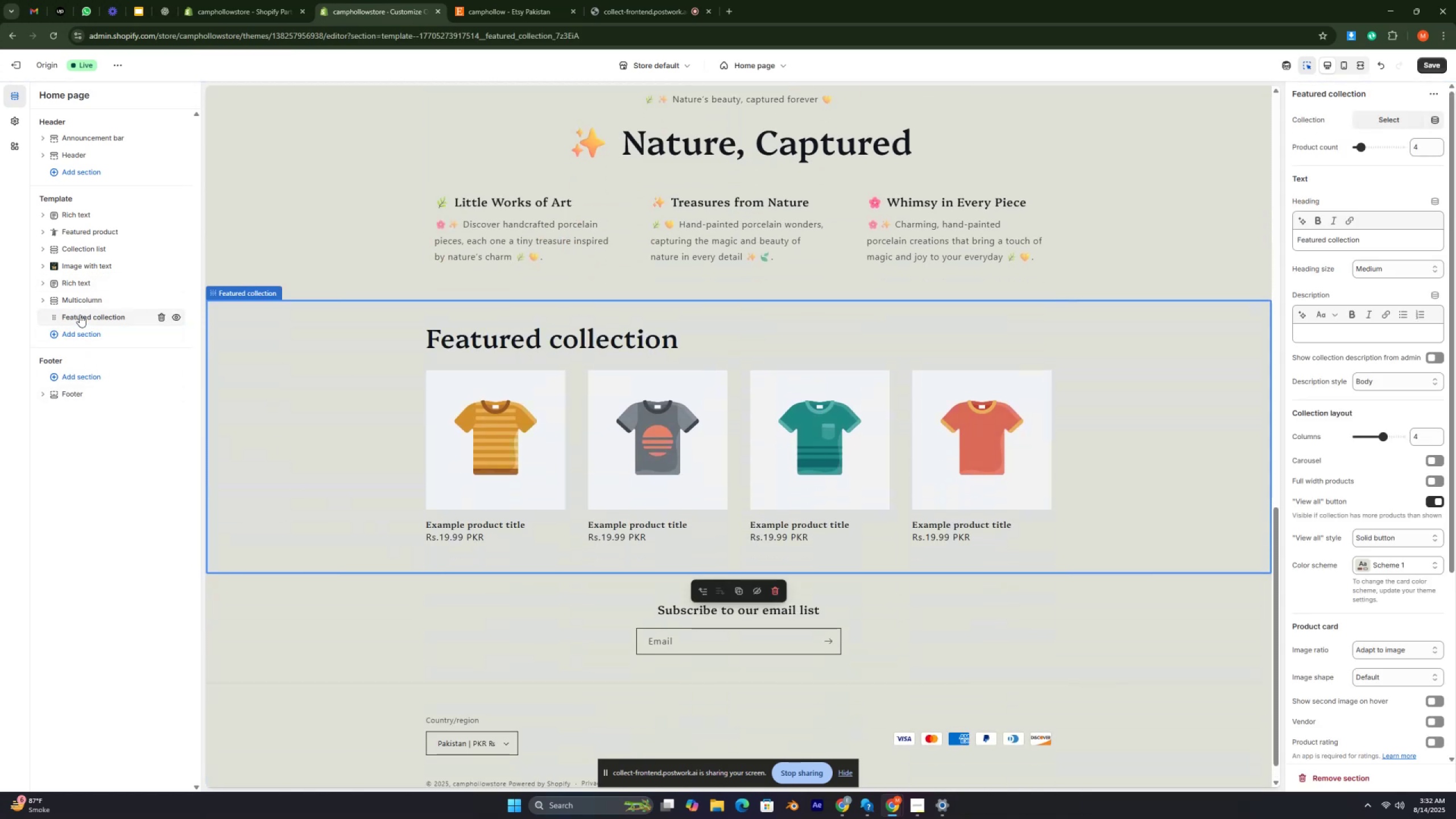 
left_click_drag(start_coordinate=[80, 315], to_coordinate=[79, 294])
 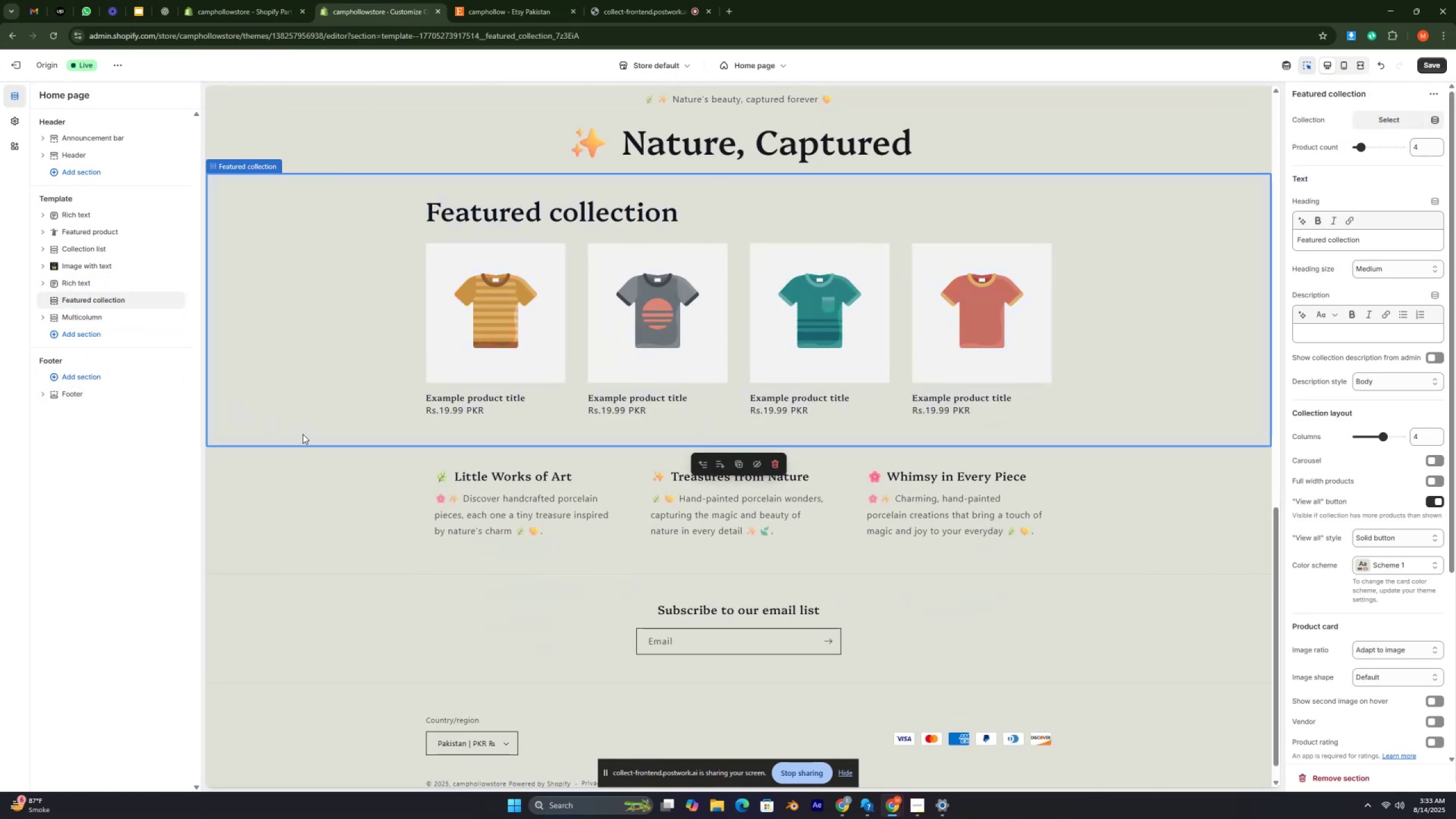 
scroll: coordinate [499, 449], scroll_direction: up, amount: 8.0
 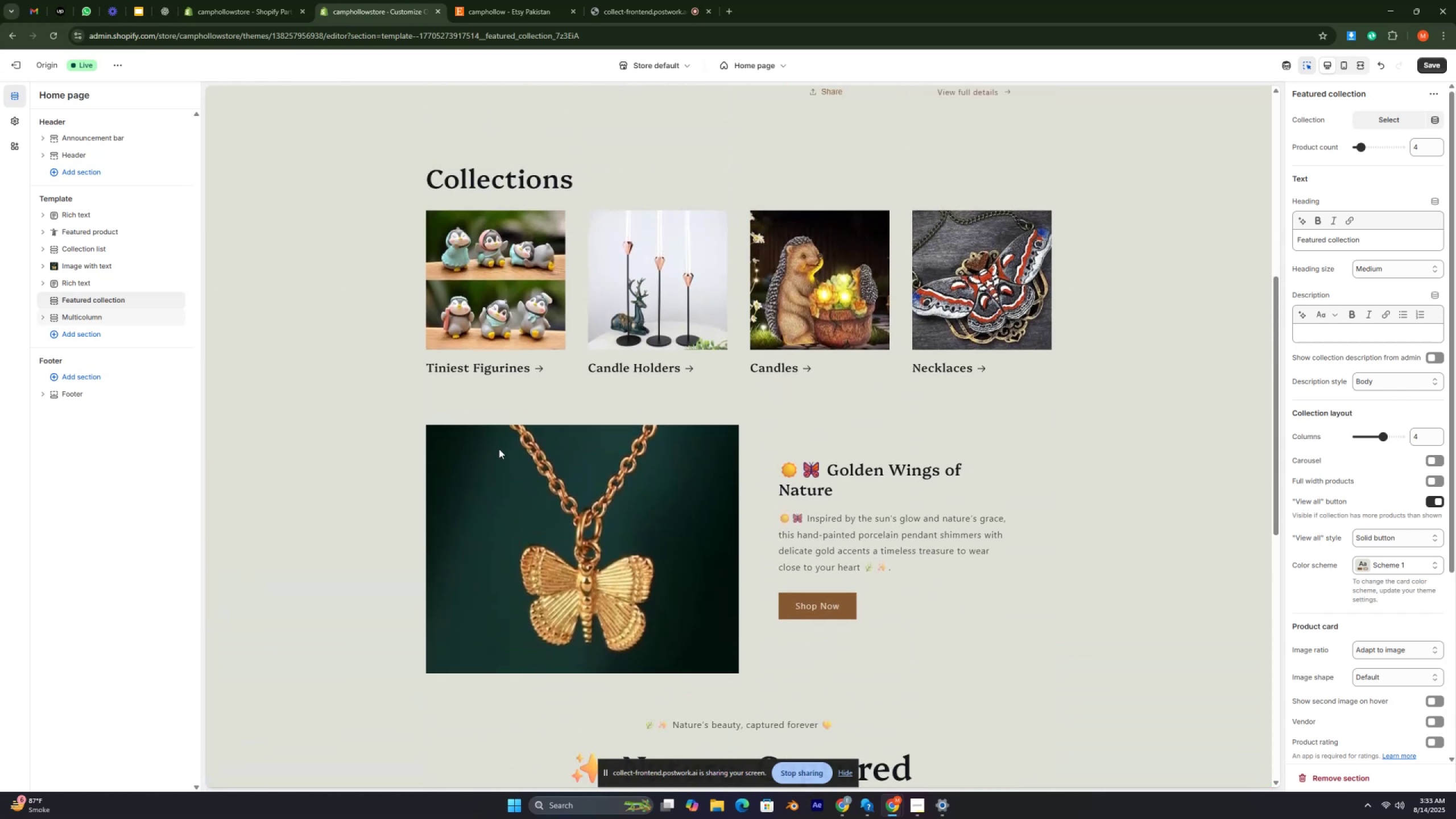 
scroll: coordinate [499, 449], scroll_direction: down, amount: 8.0
 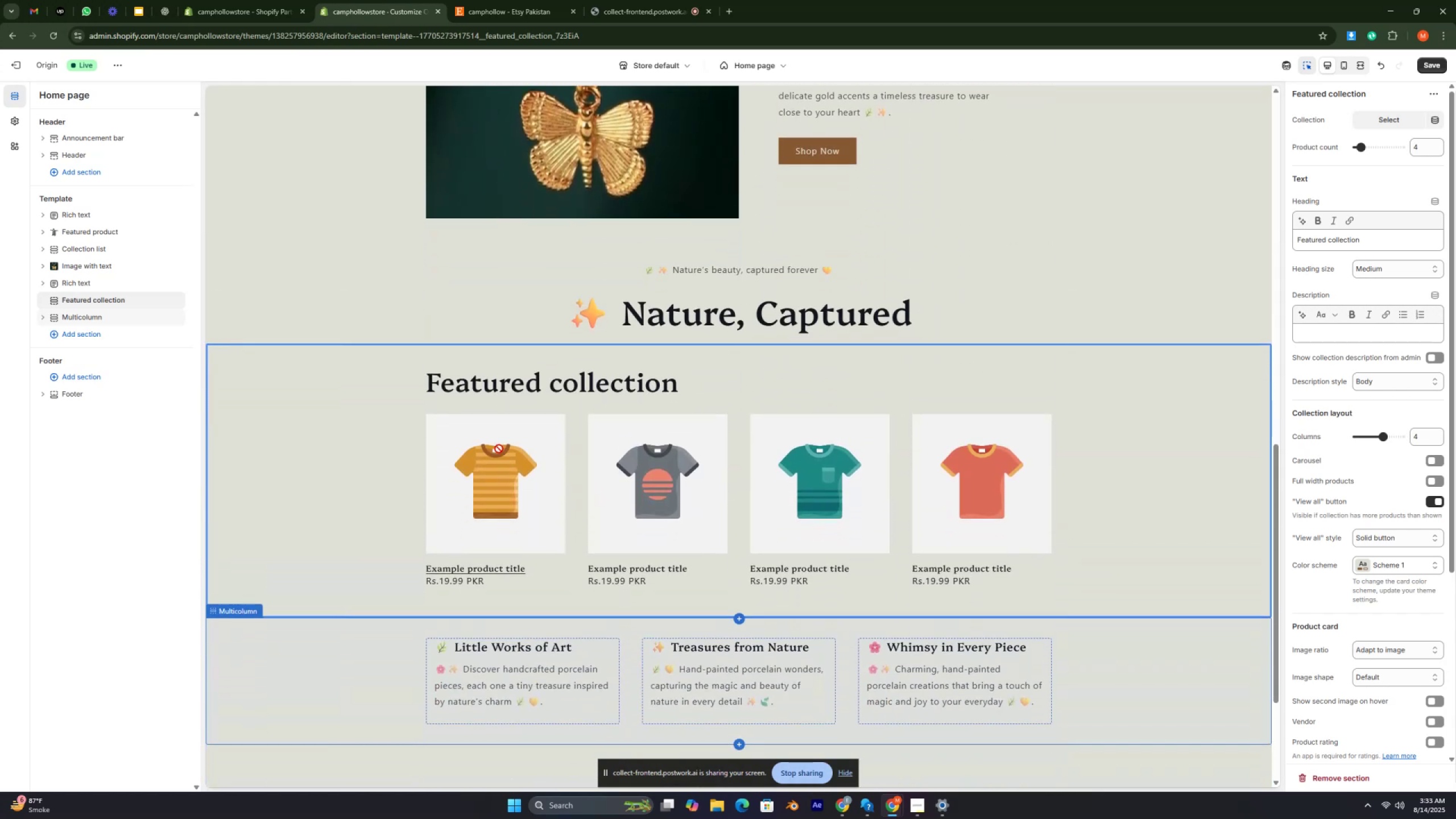 
scroll: coordinate [503, 453], scroll_direction: up, amount: 10.0
 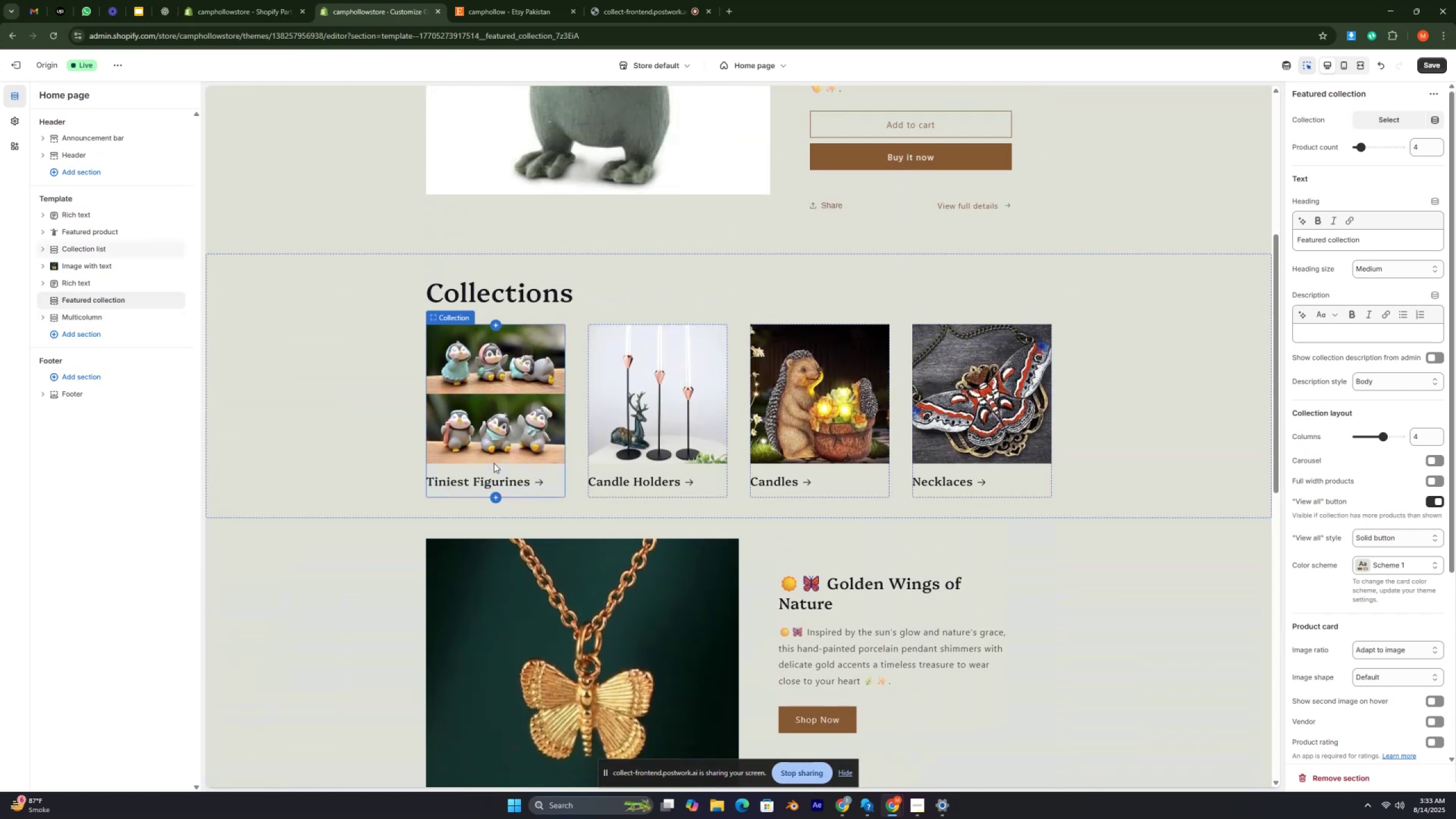 
scroll: coordinate [494, 463], scroll_direction: down, amount: 9.0
 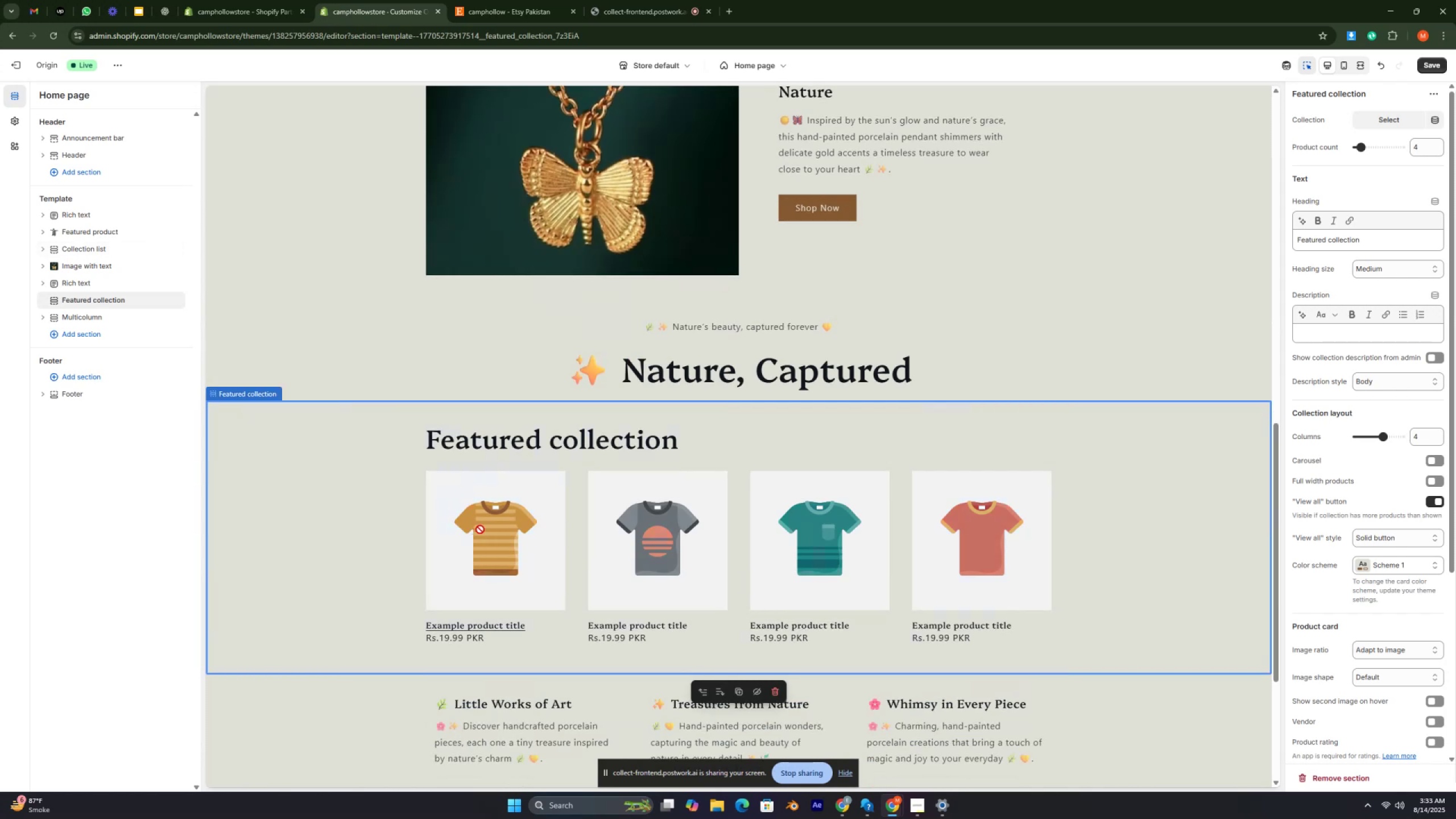 
wait(6.62)
 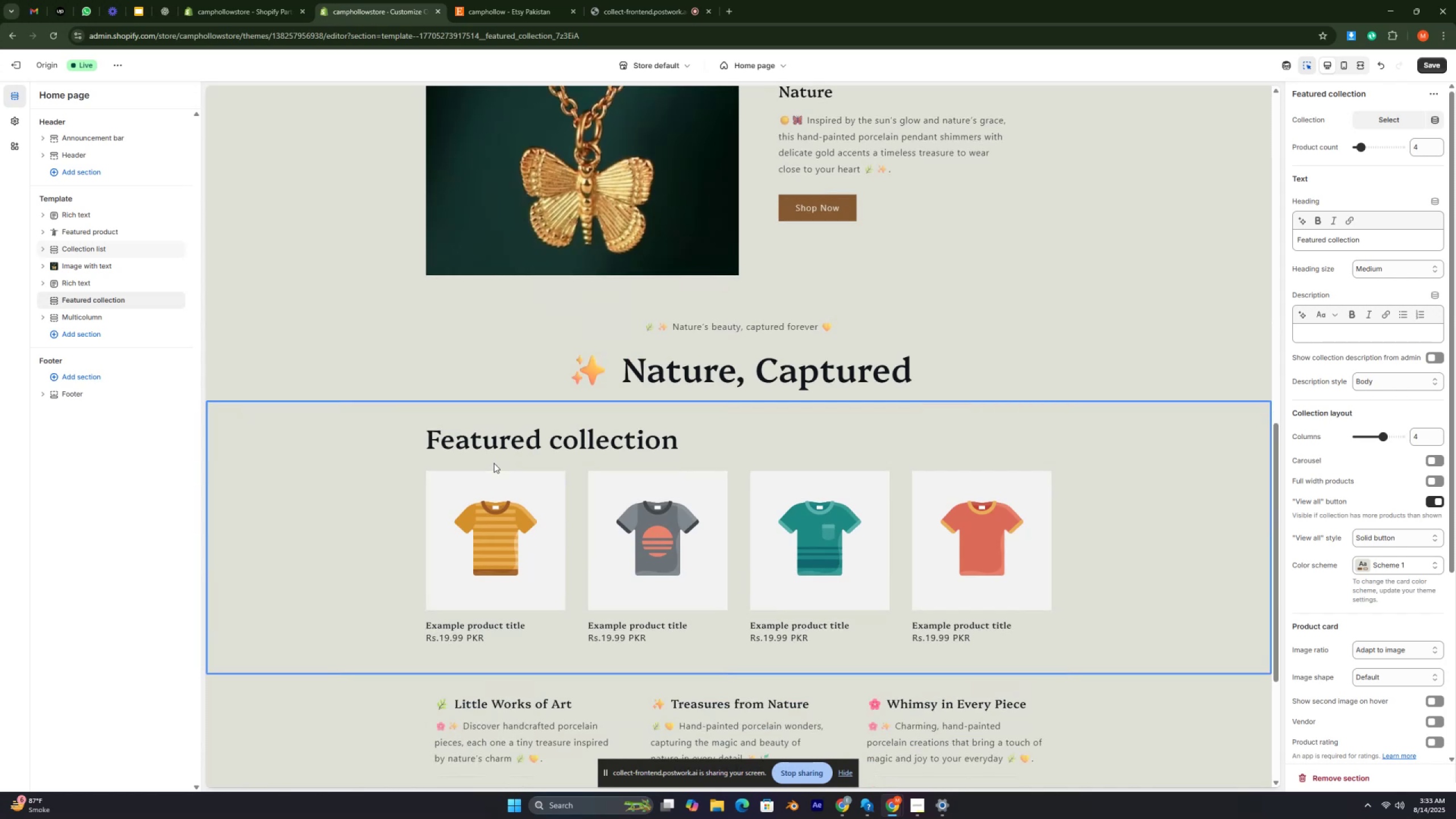 
scroll: coordinate [480, 530], scroll_direction: up, amount: 11.0
 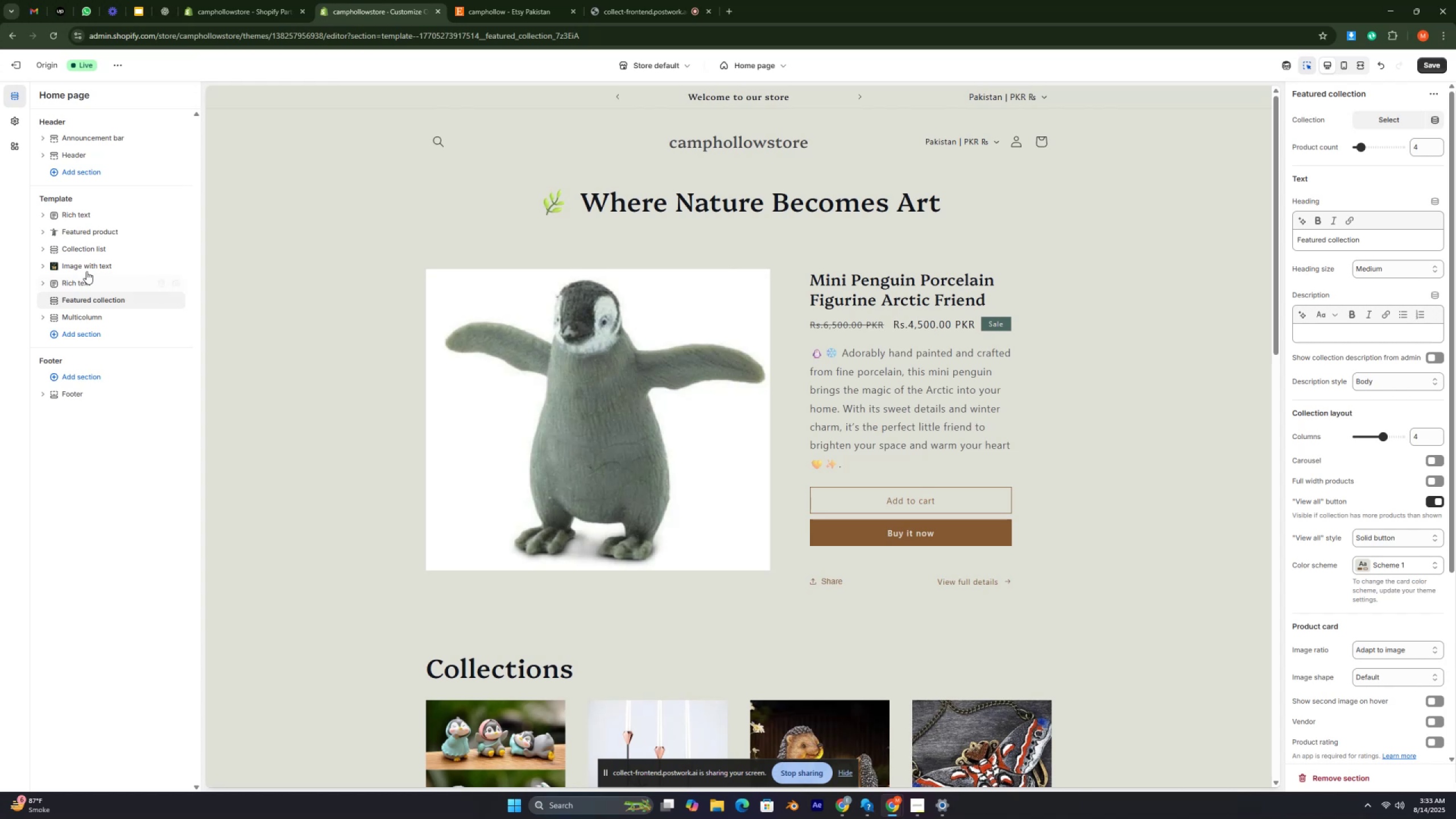 
left_click([85, 263])
 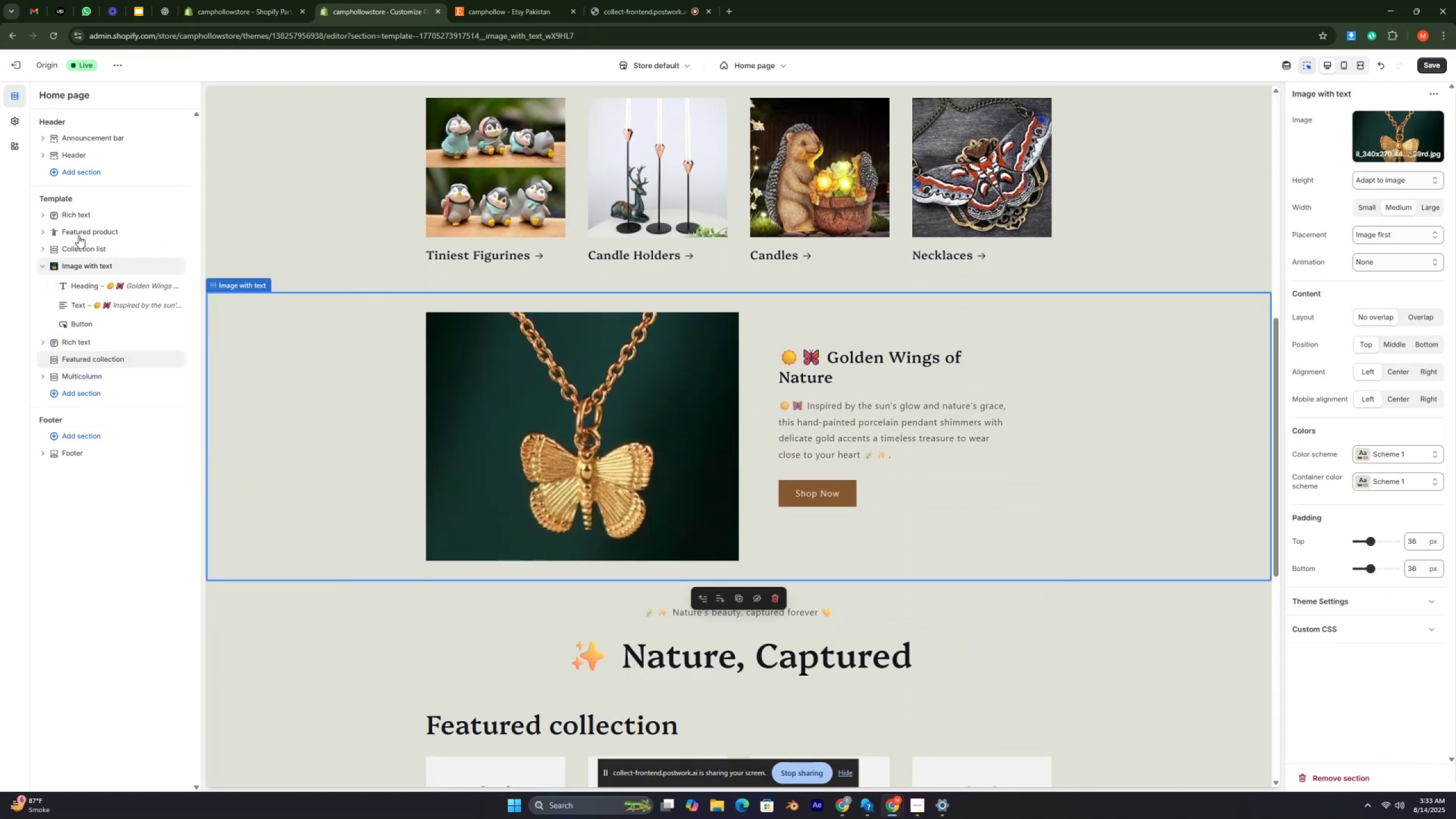 
left_click([80, 246])
 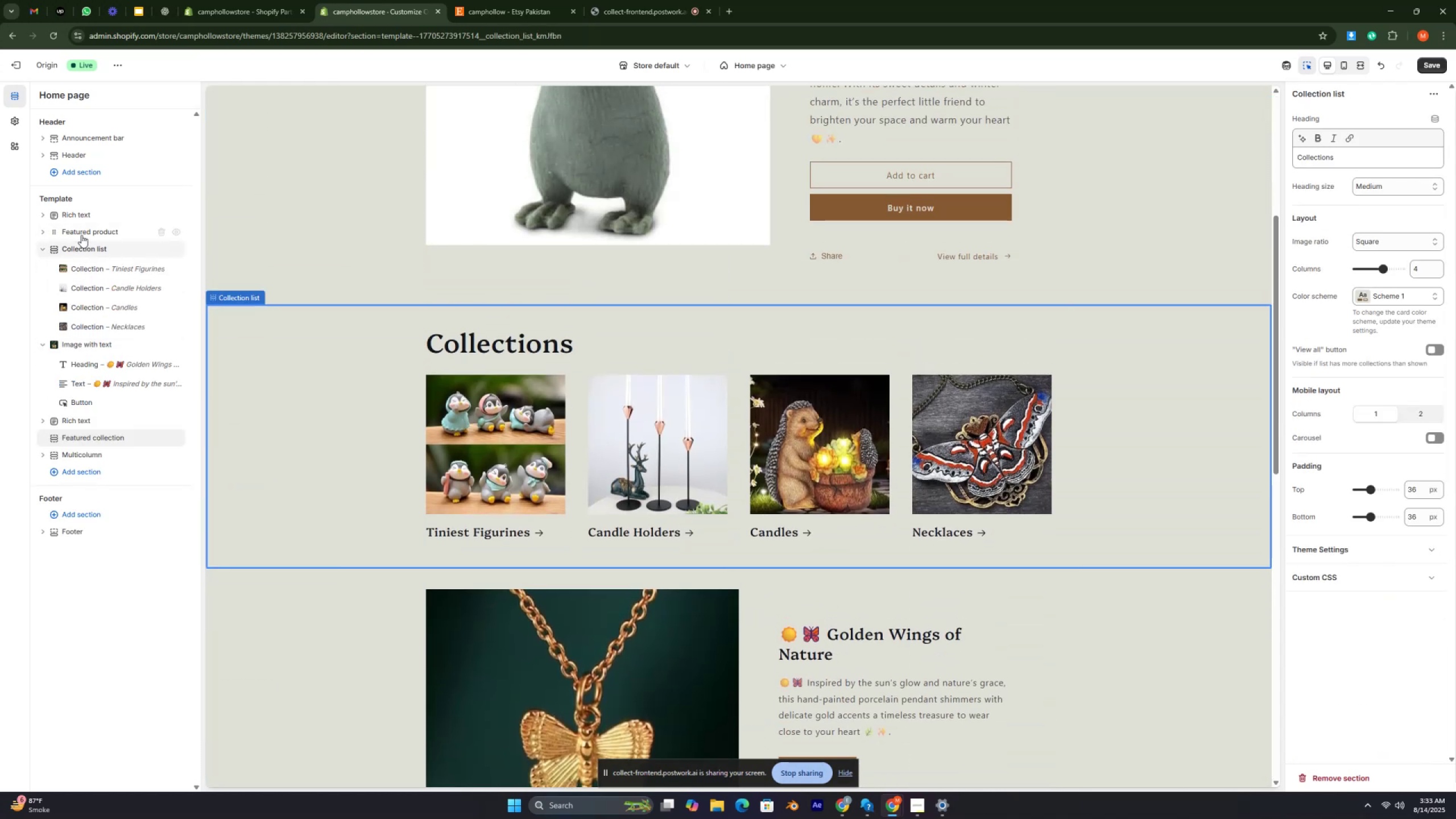 
left_click([81, 233])
 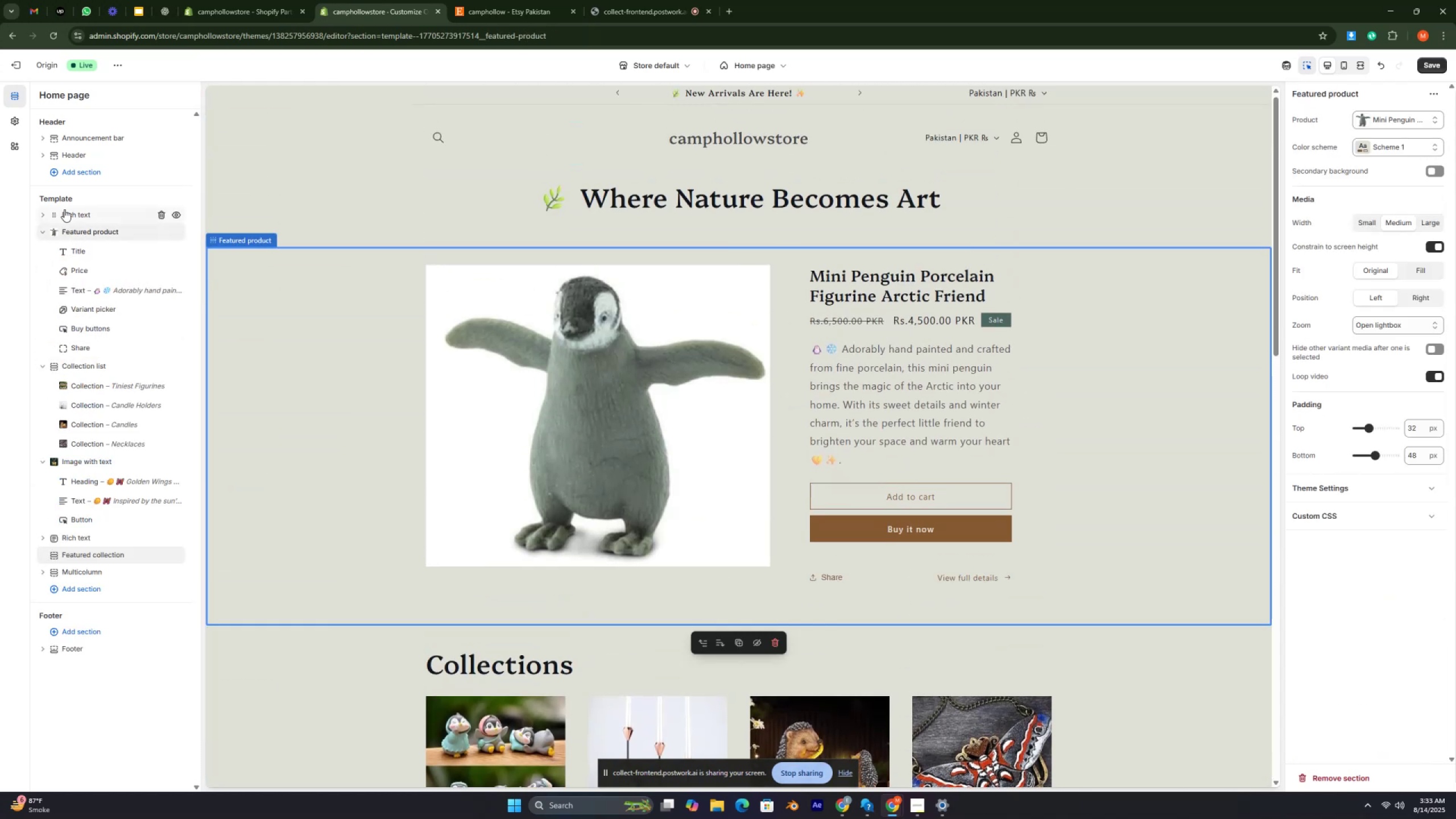 
left_click([64, 209])
 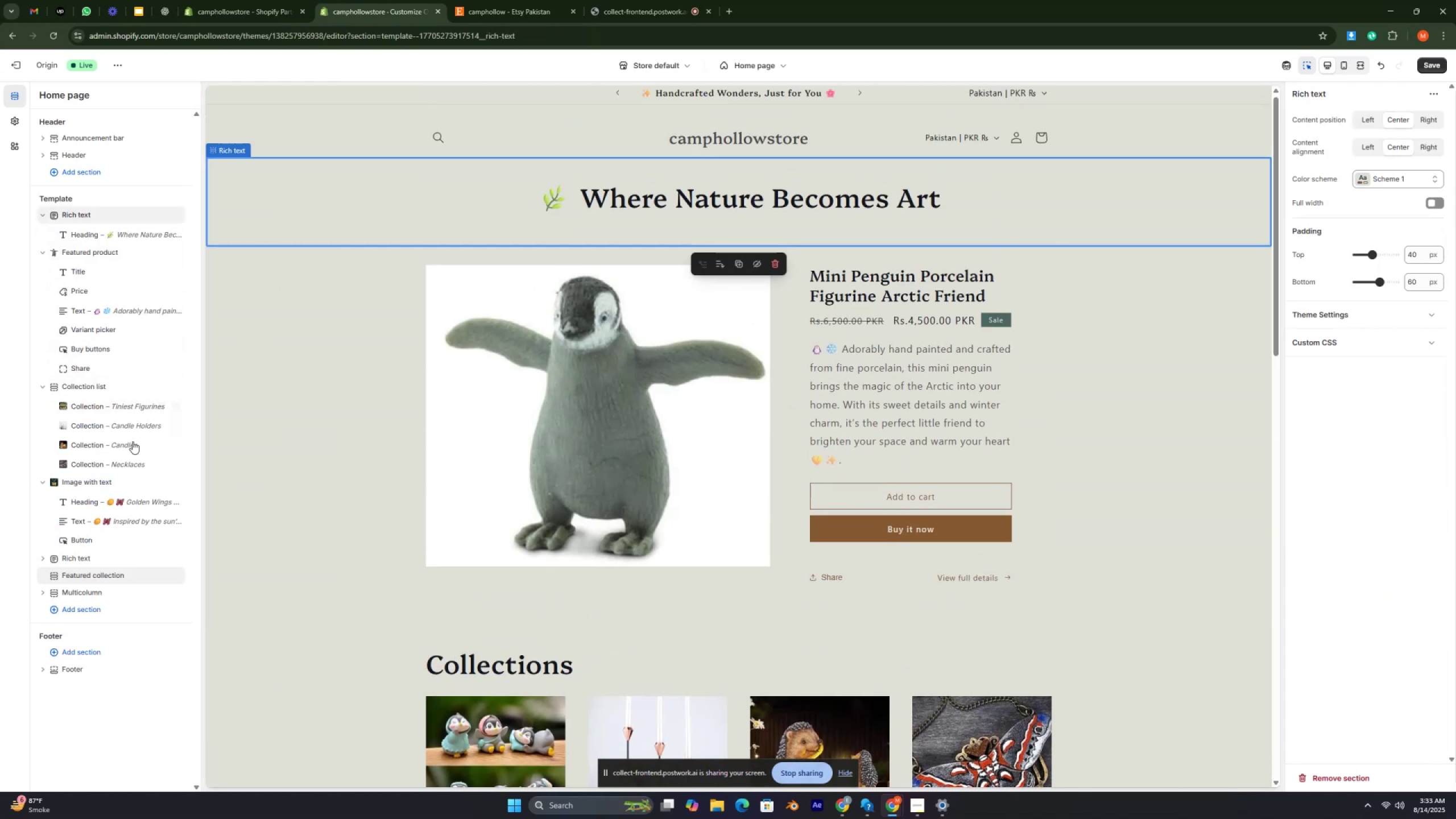 
scroll: coordinate [110, 481], scroll_direction: down, amount: 1.0
 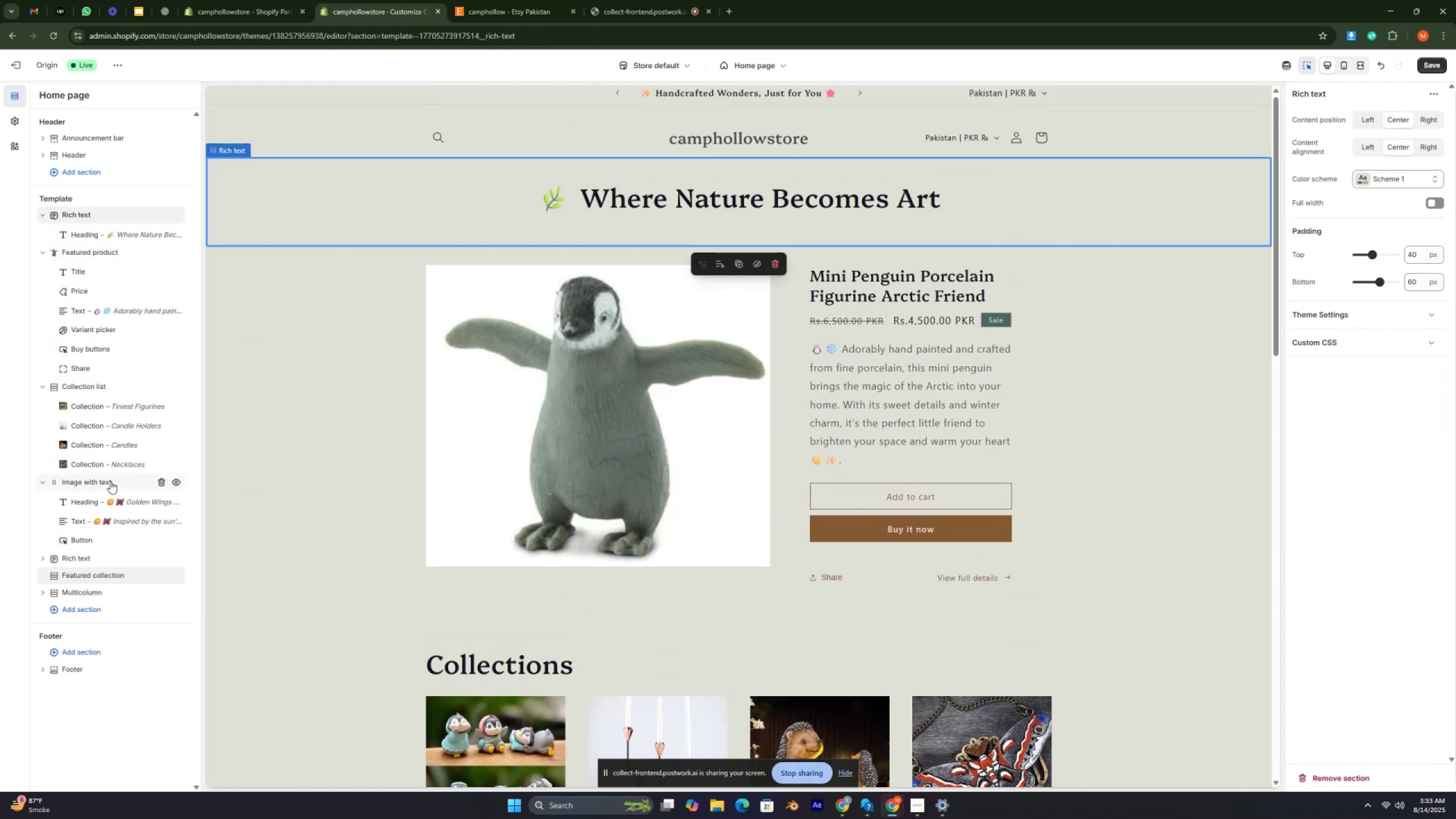 
key(Control+ControlRight)
 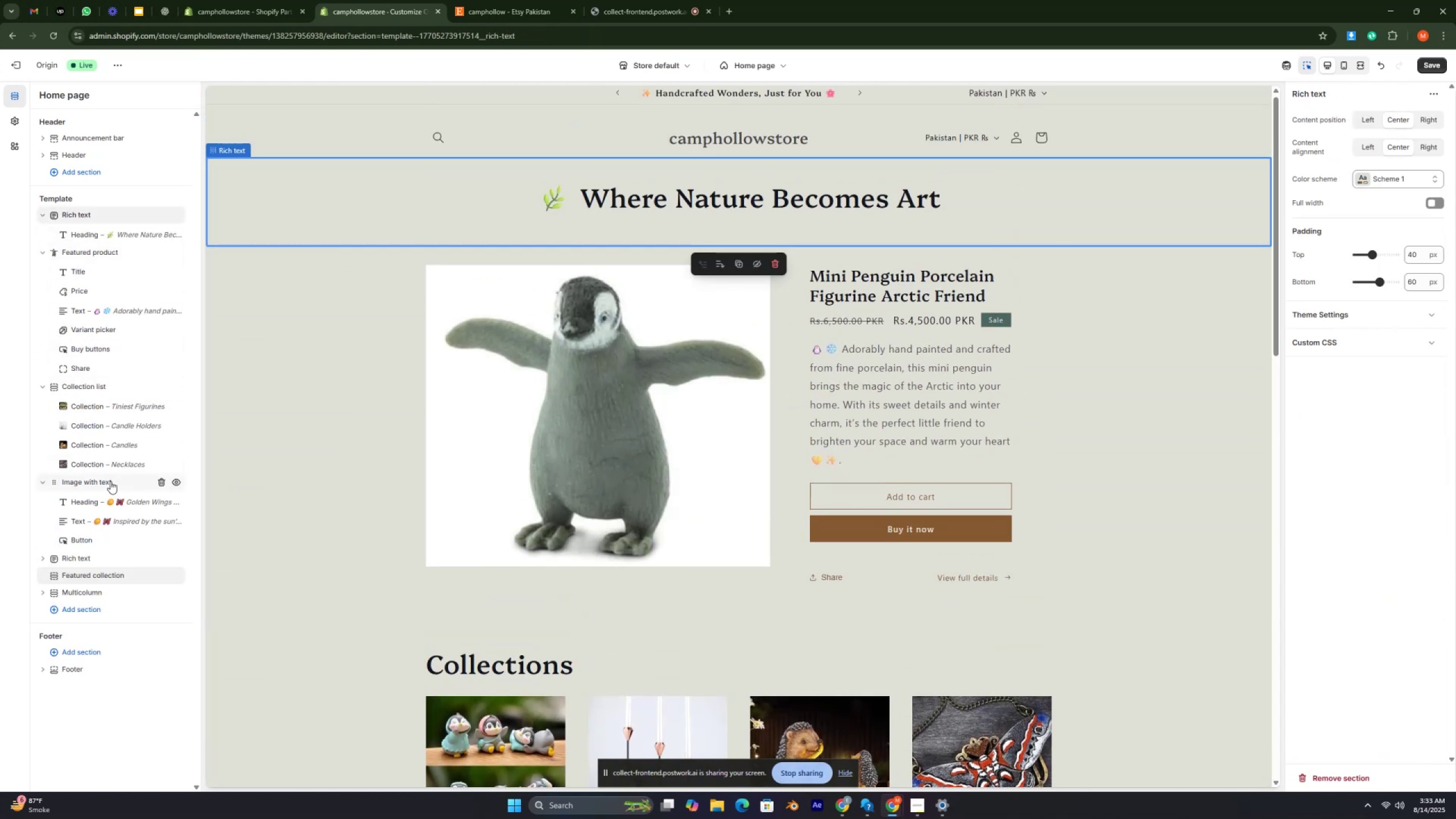 
key(Control+ControlRight)
 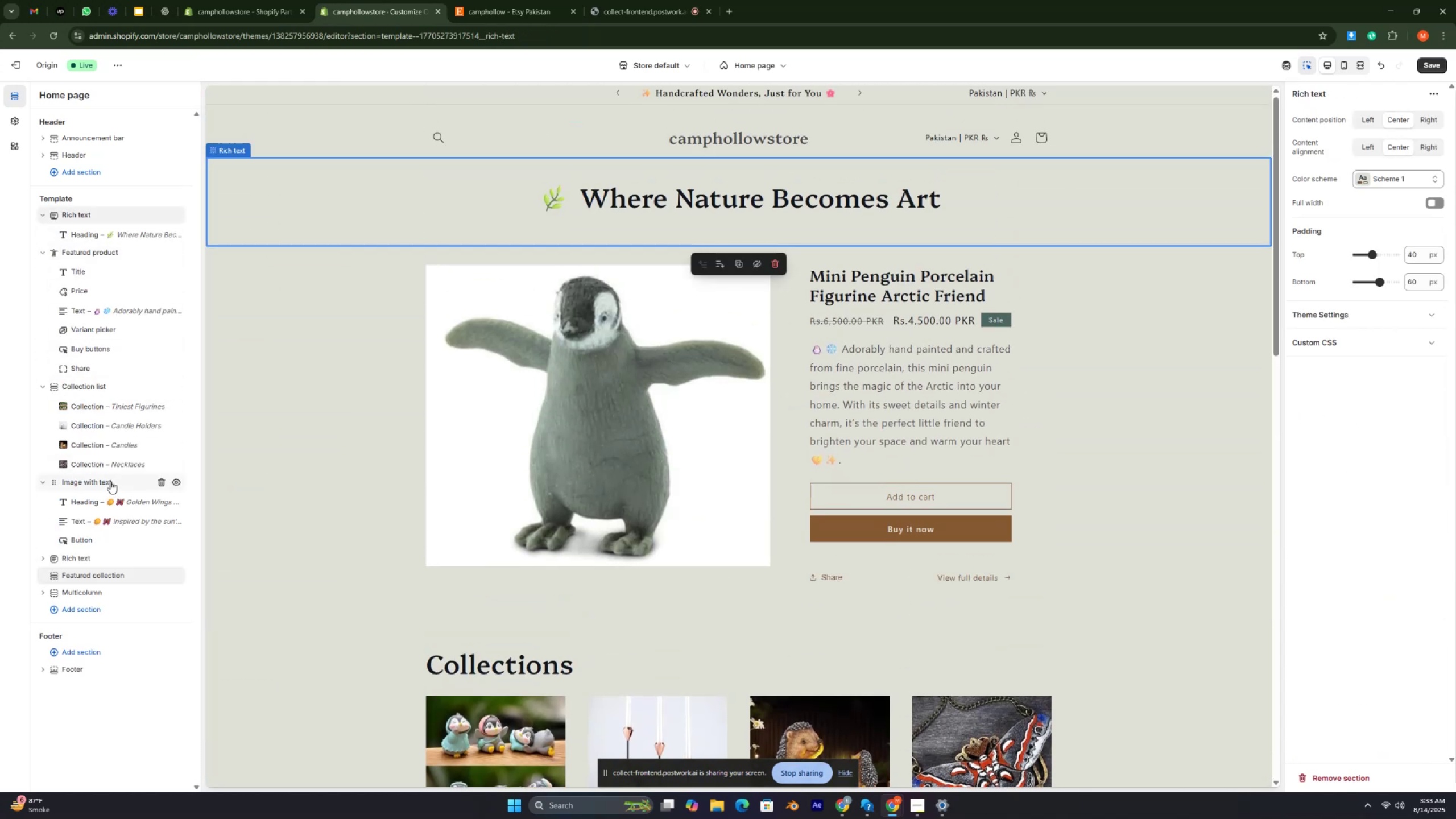 
key(Control+ControlRight)
 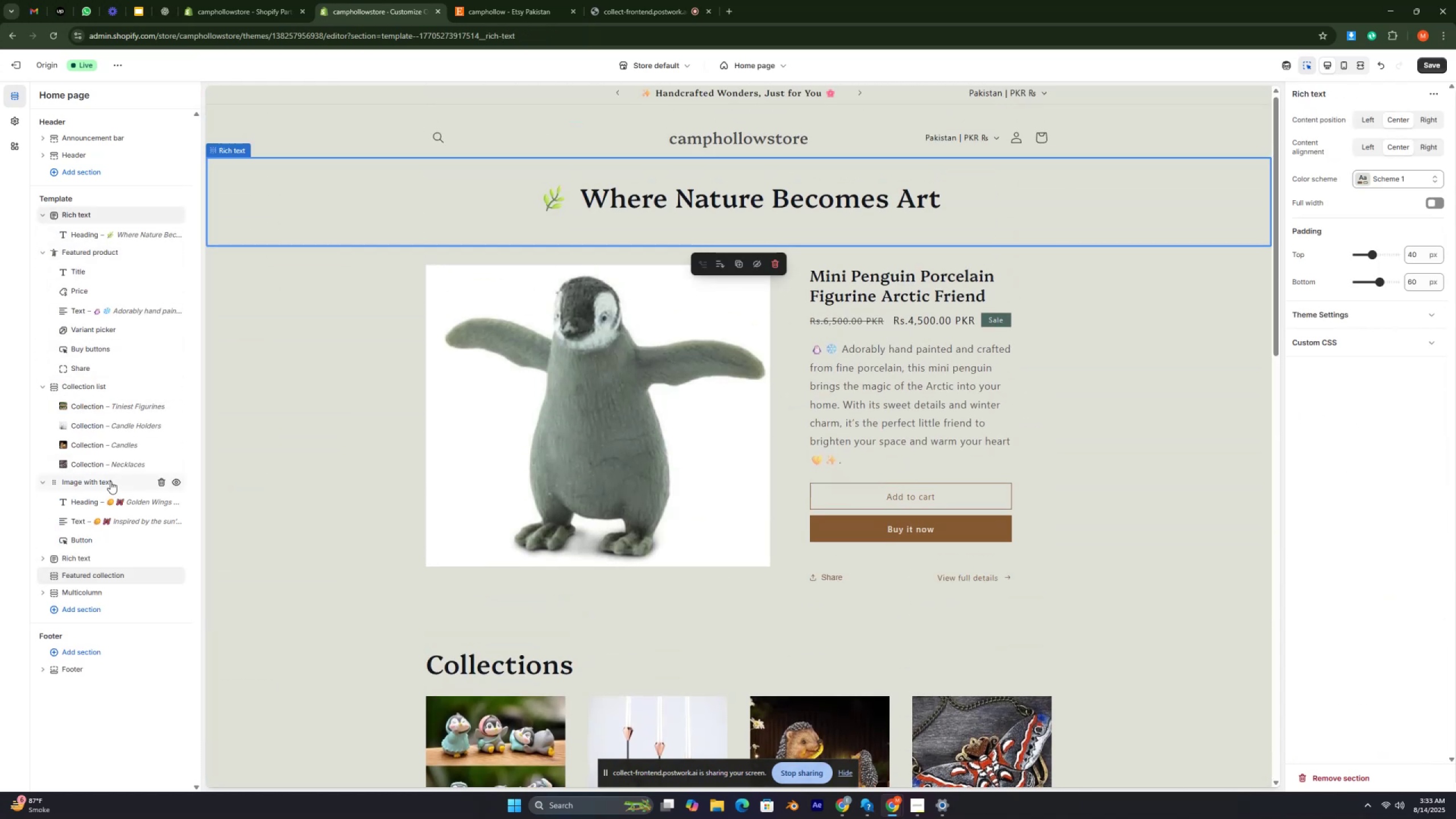 
key(Control+ControlRight)
 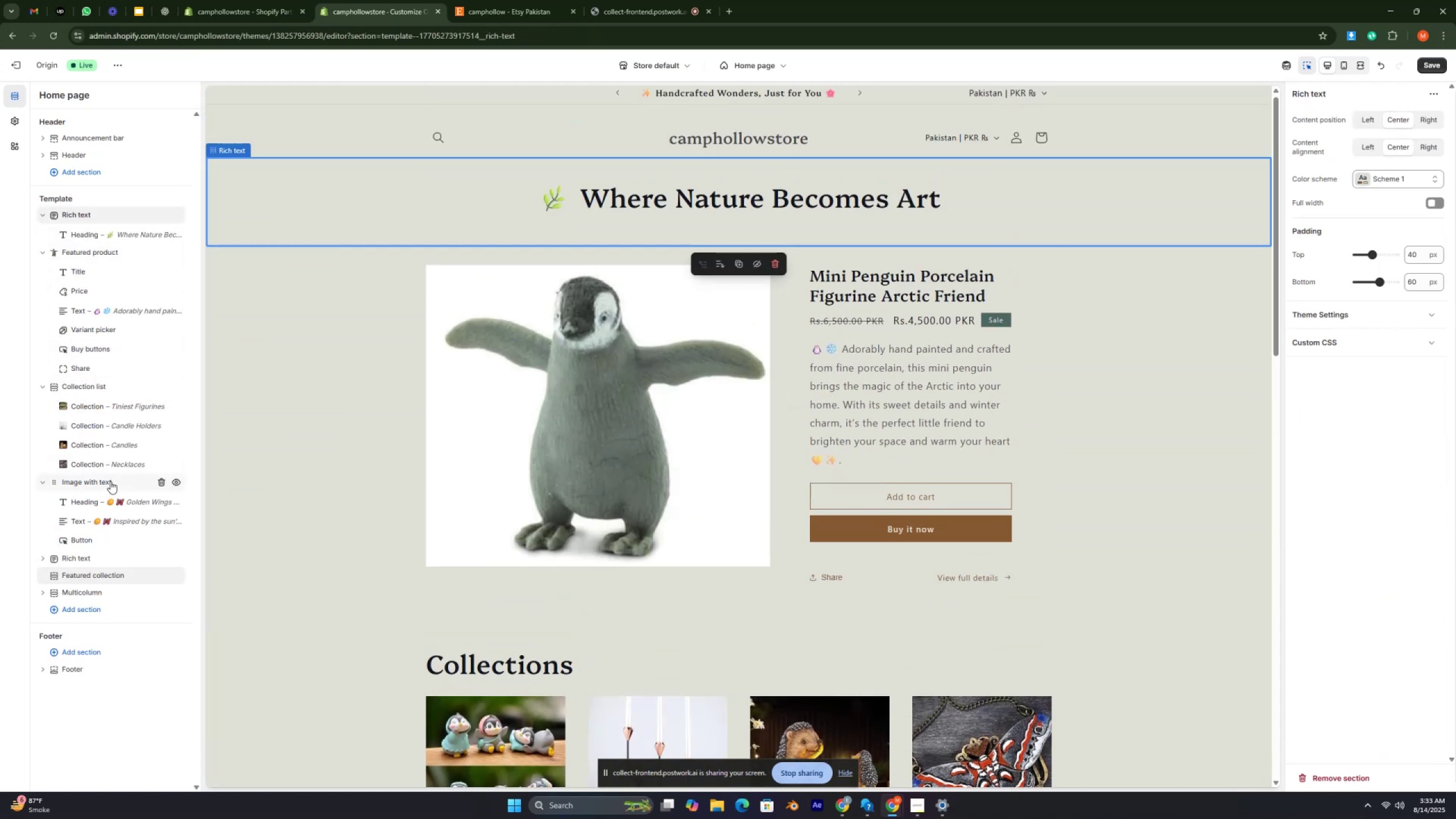 
key(Control+ControlRight)
 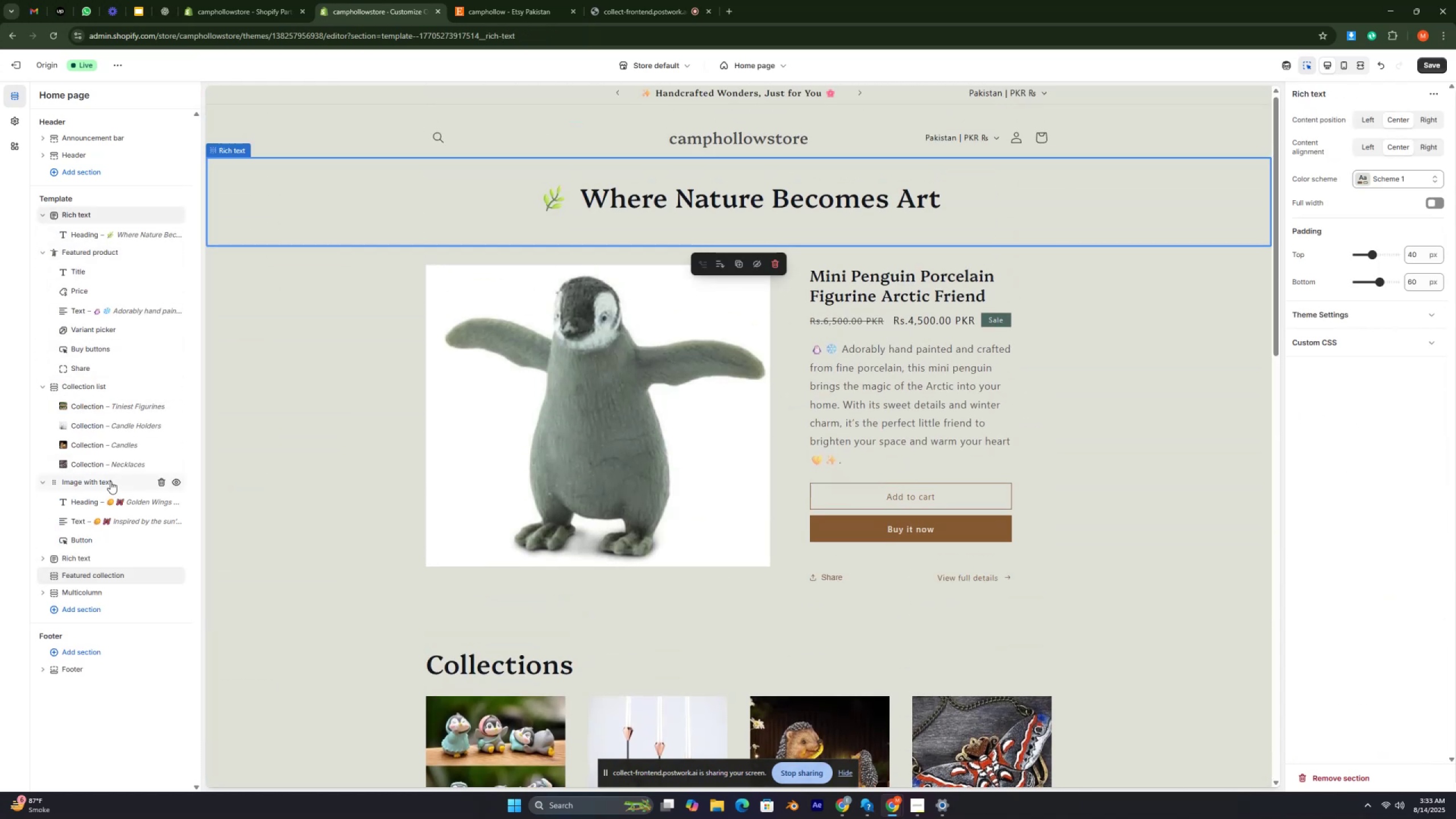 
key(Control+ControlRight)
 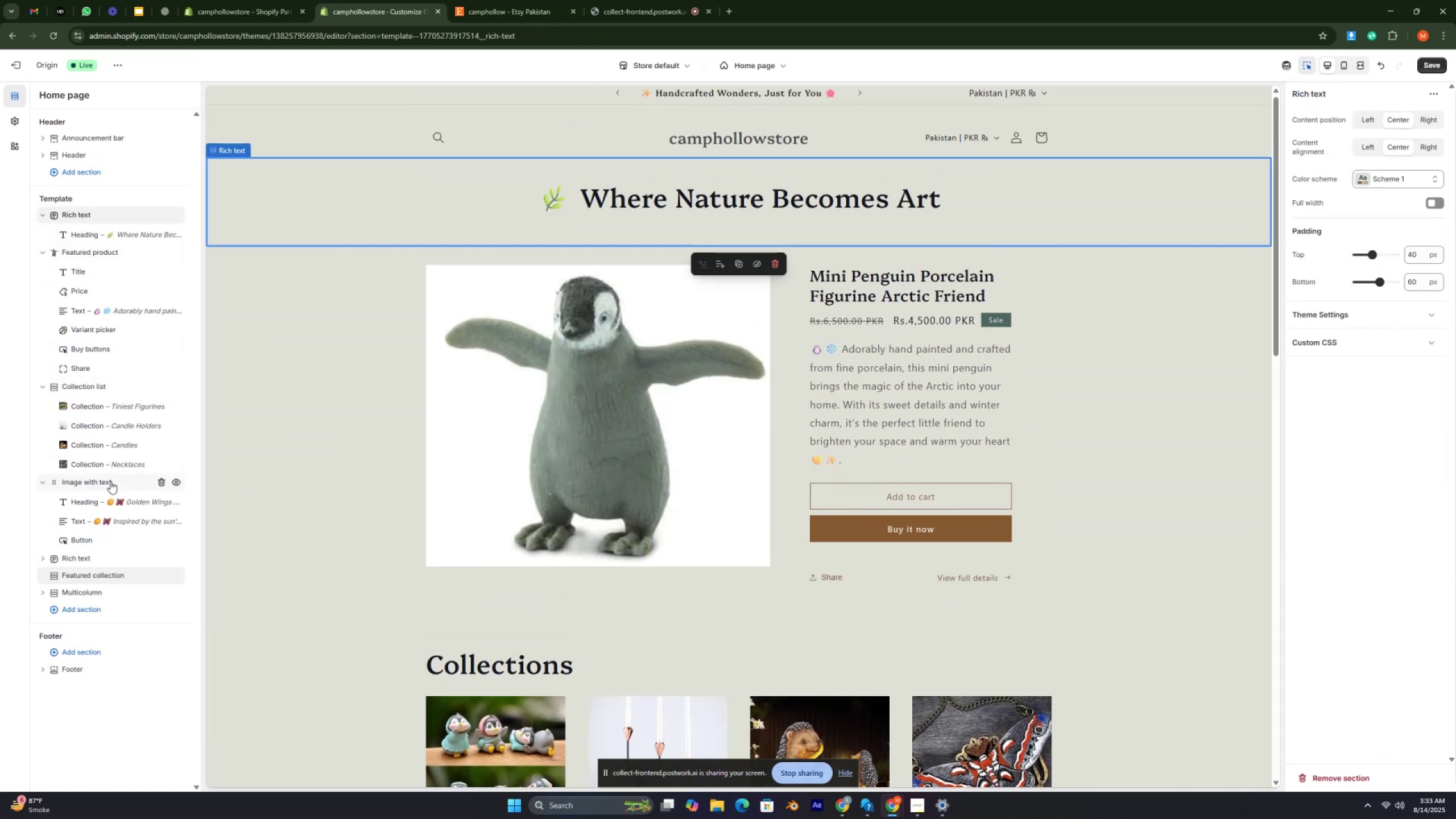 
key(Control+ControlRight)
 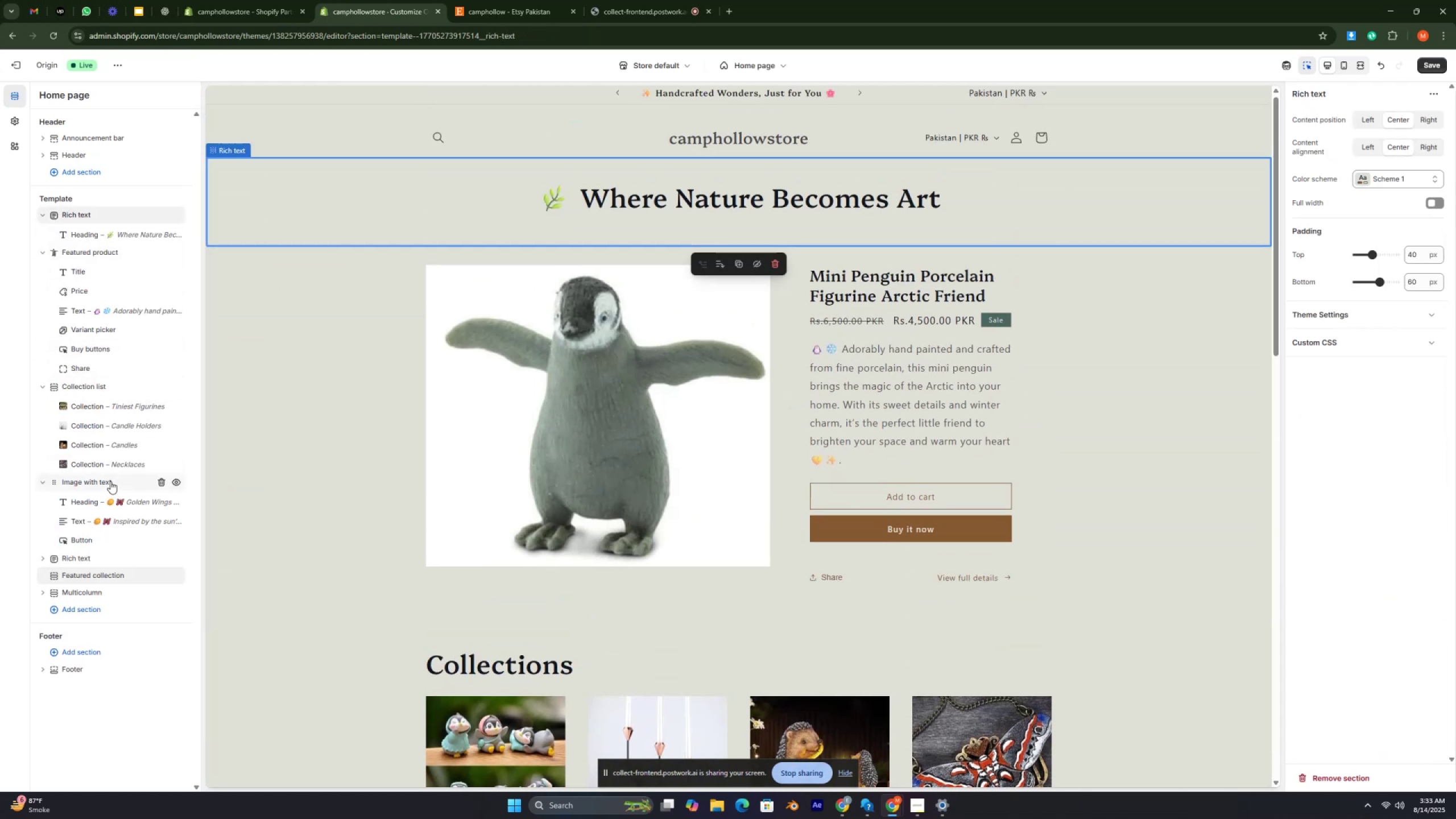 
key(Control+ControlRight)
 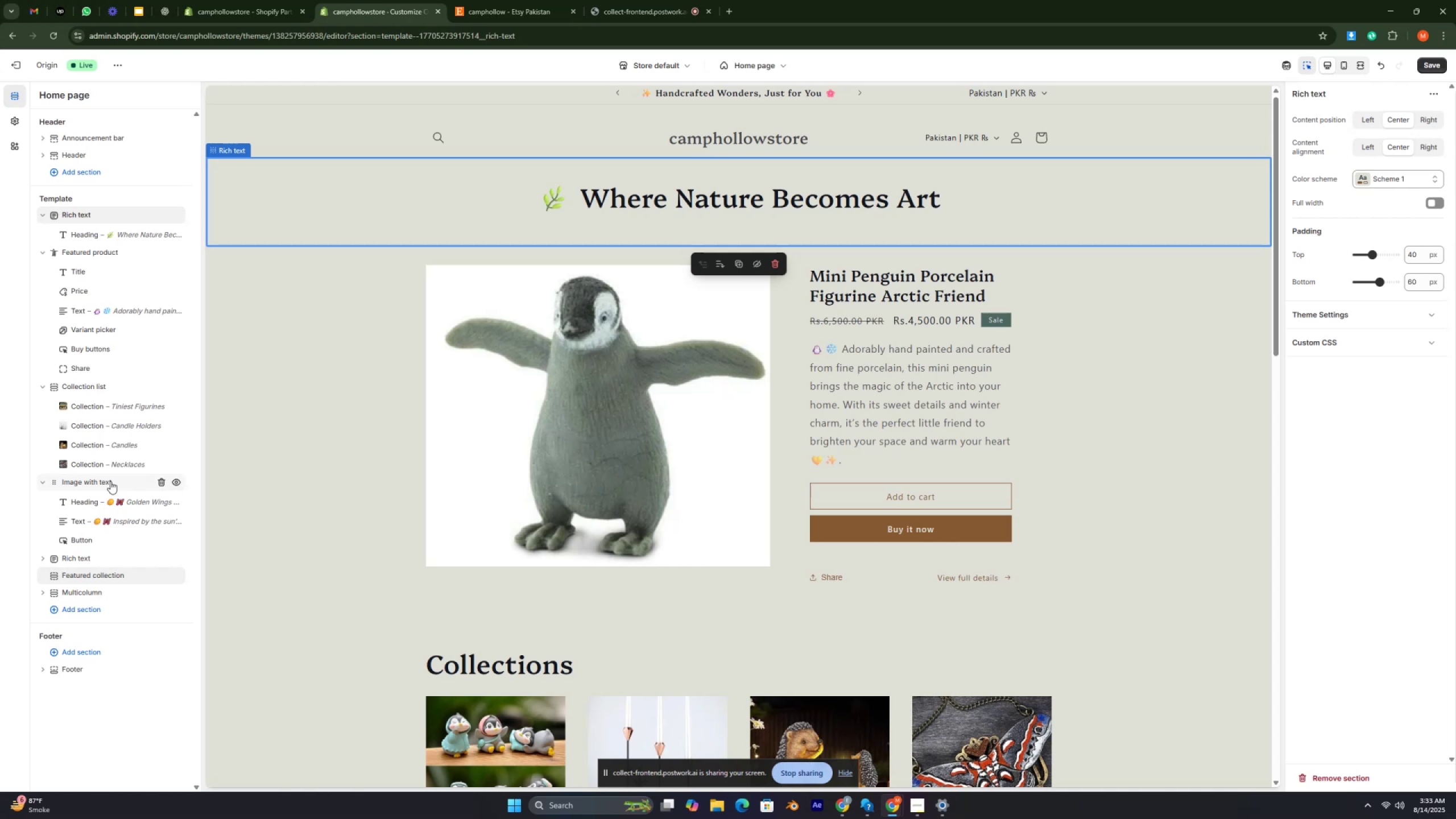 
key(Control+ControlRight)
 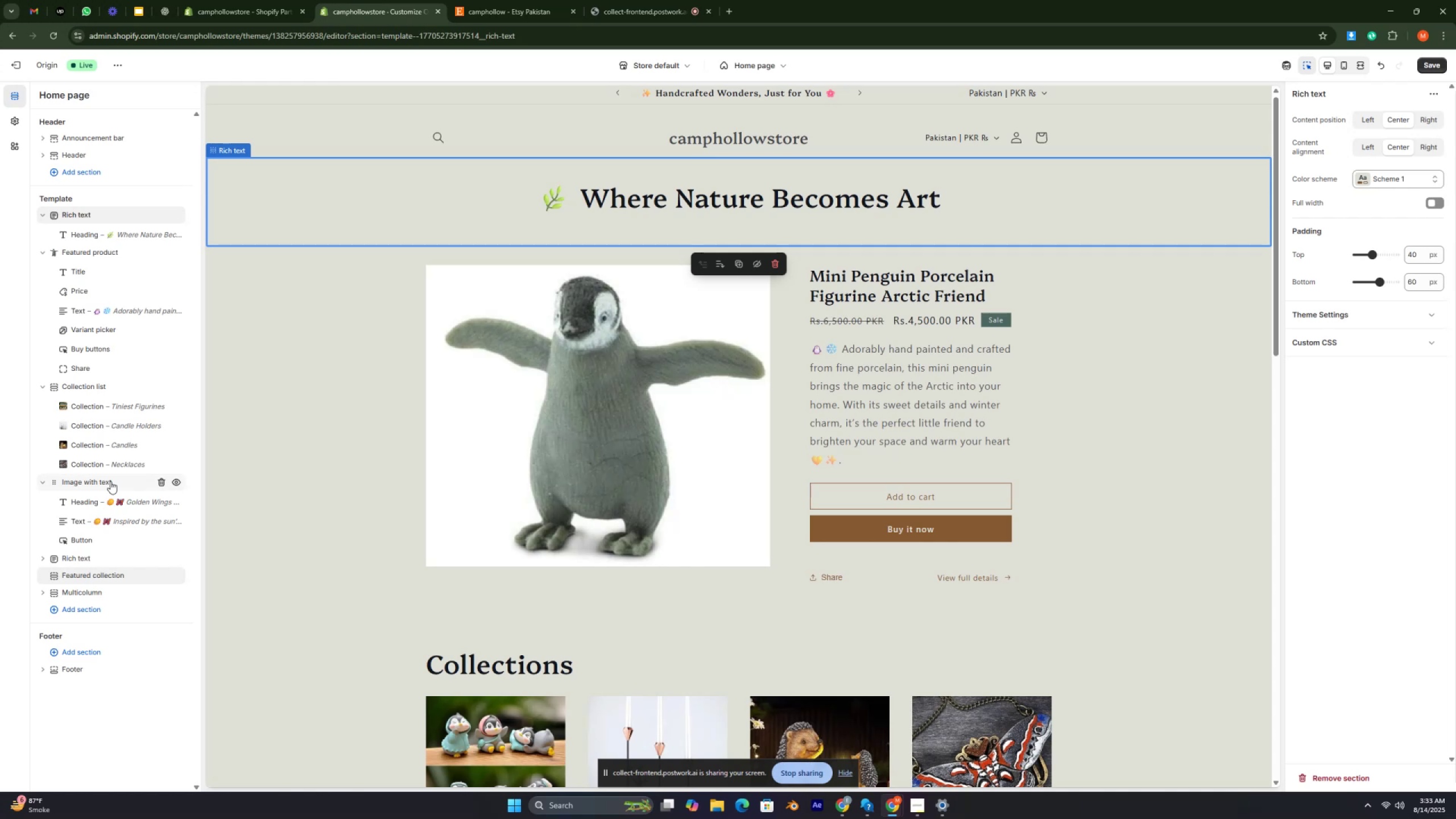 
key(Control+ControlRight)
 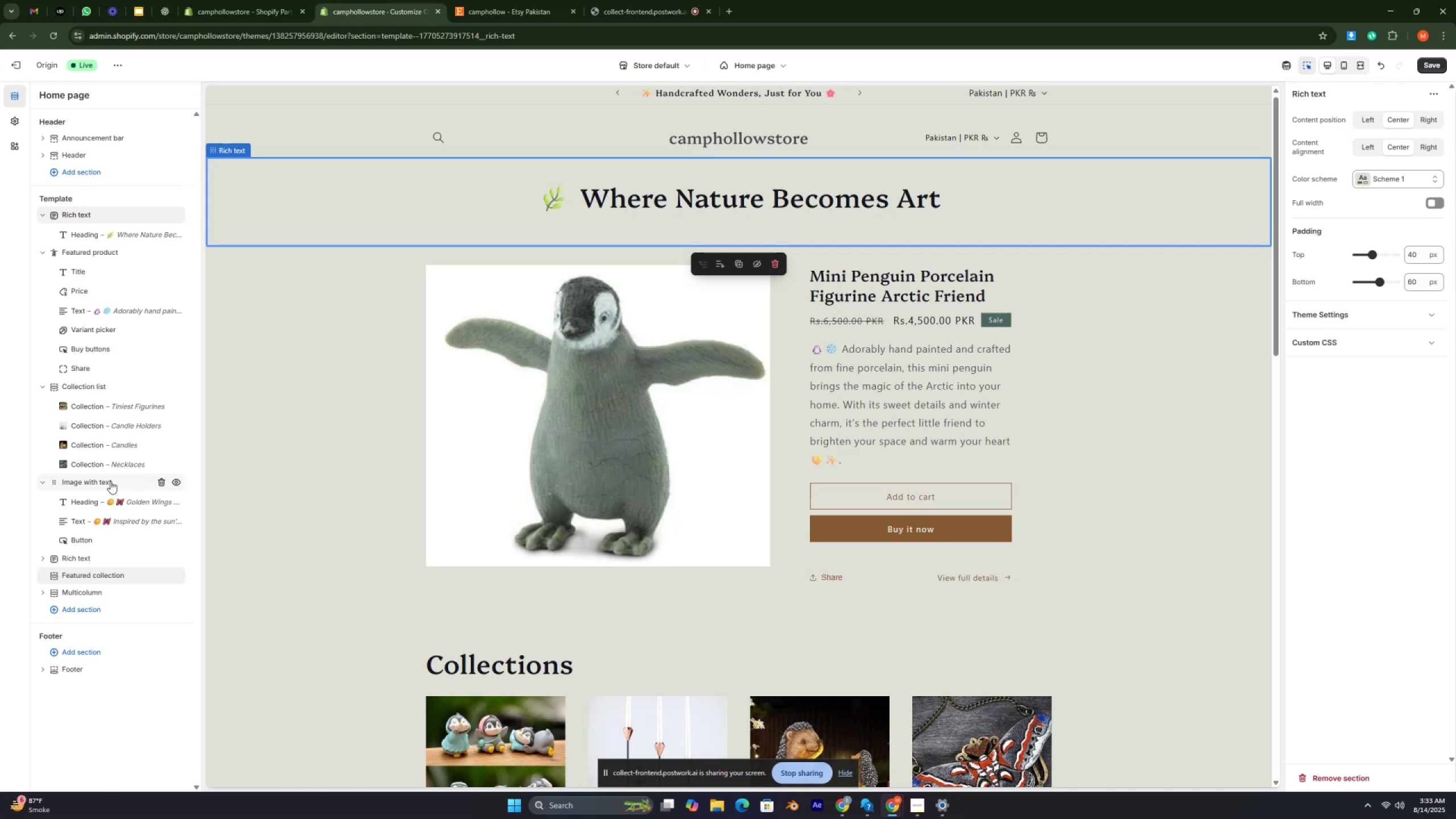 
key(Control+ControlRight)
 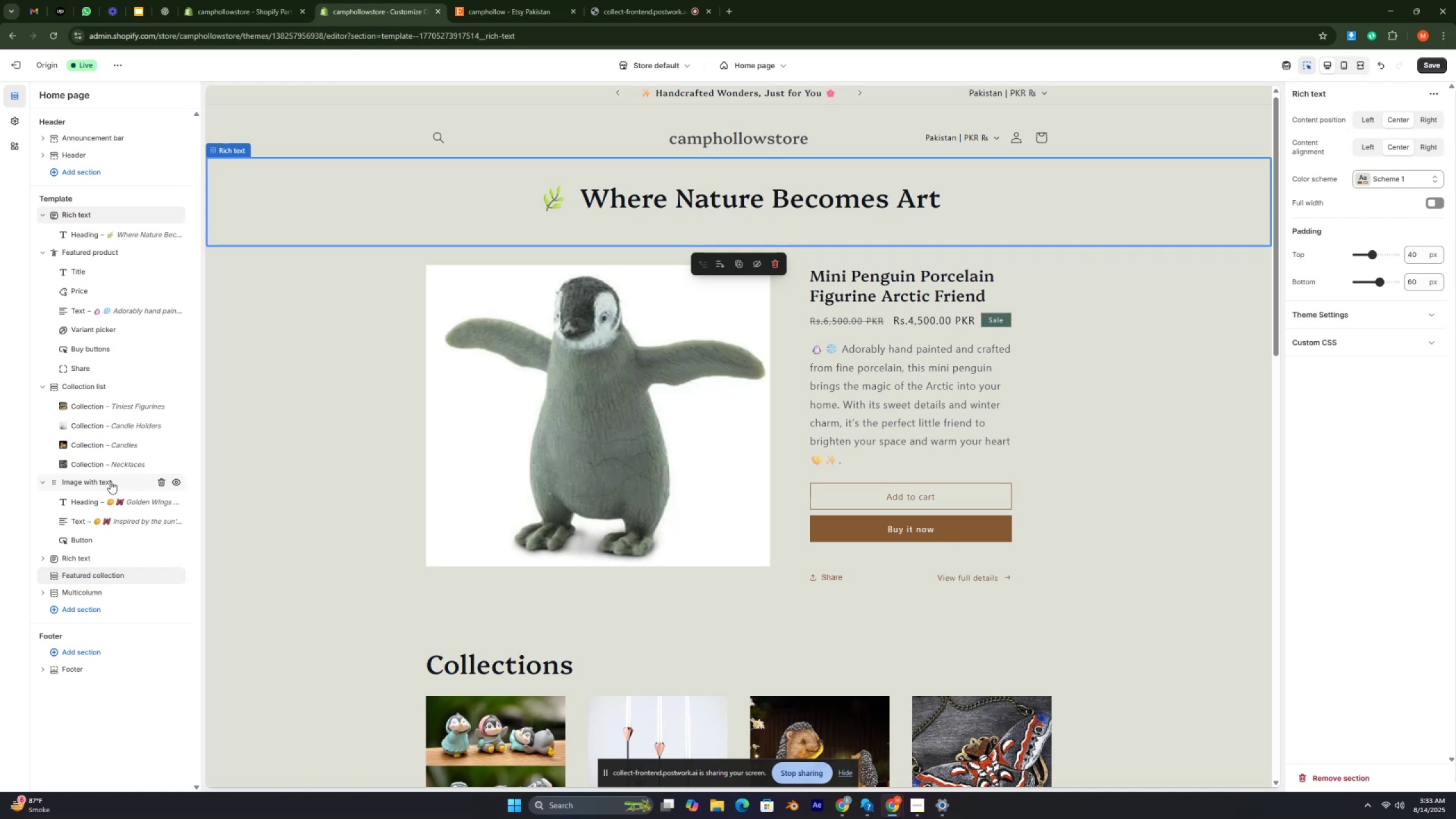 
key(Control+ControlRight)
 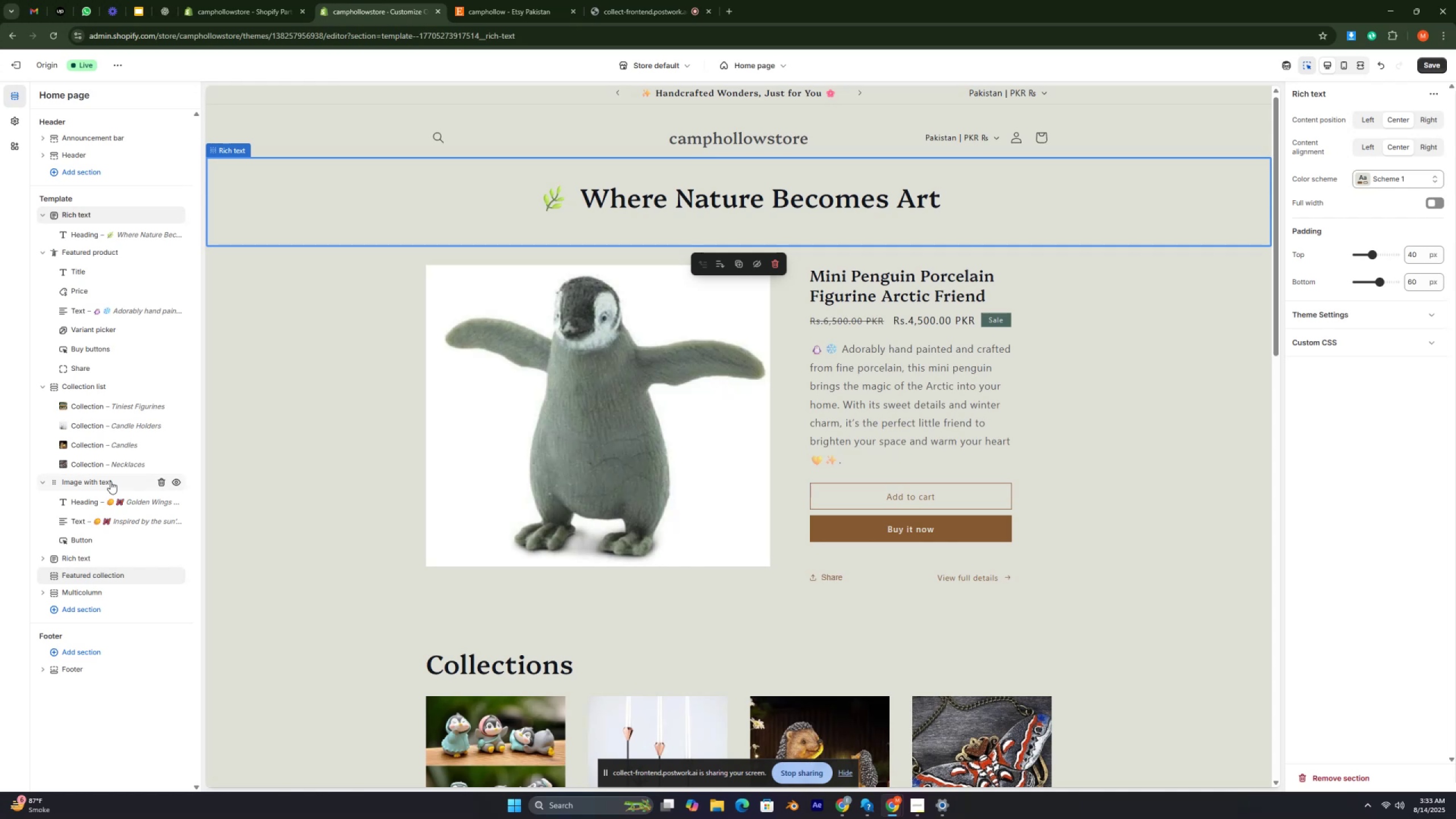 
key(Control+ControlRight)
 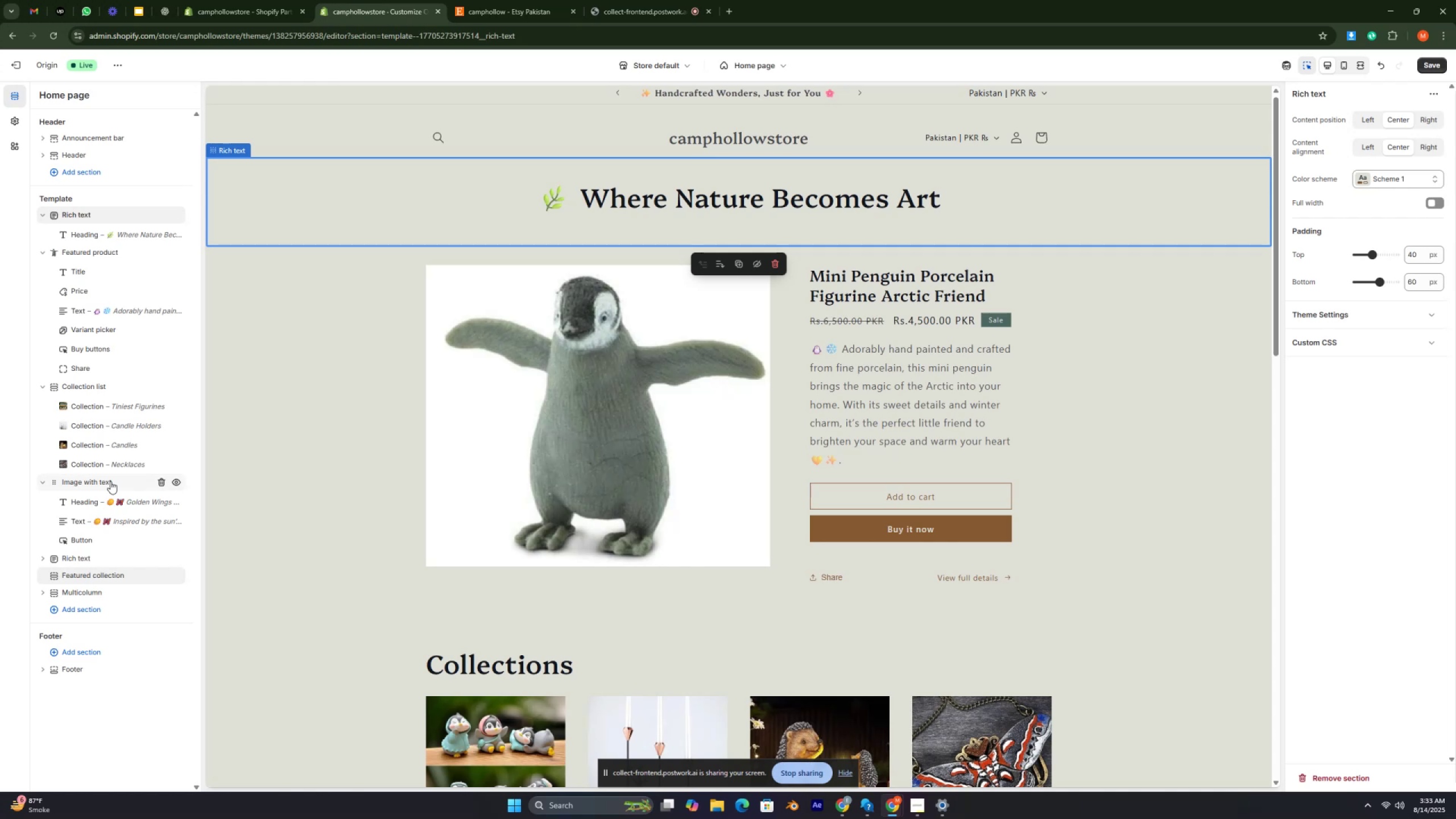 
key(Control+ControlRight)
 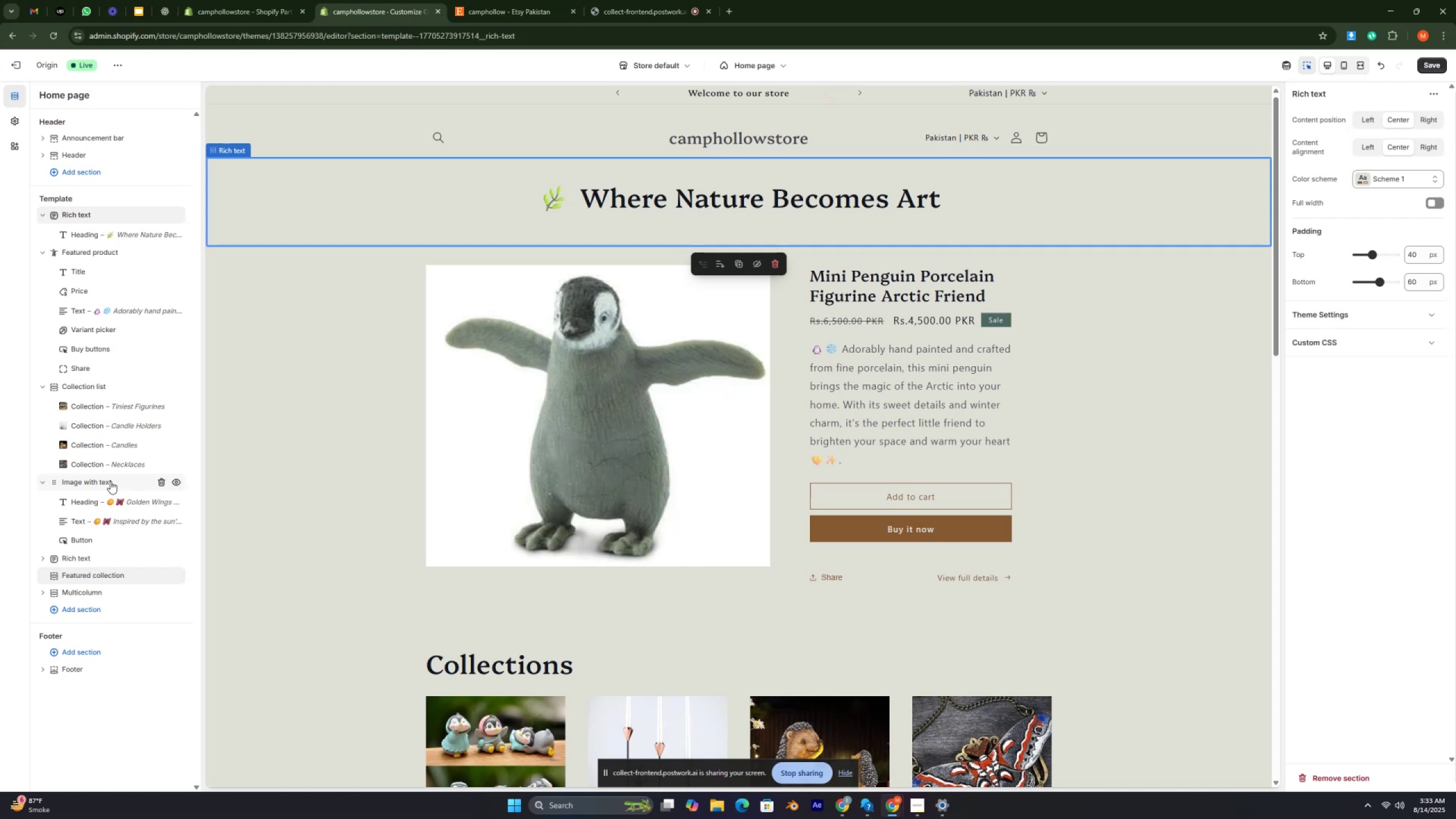 
scroll: coordinate [258, 518], scroll_direction: down, amount: 14.0
 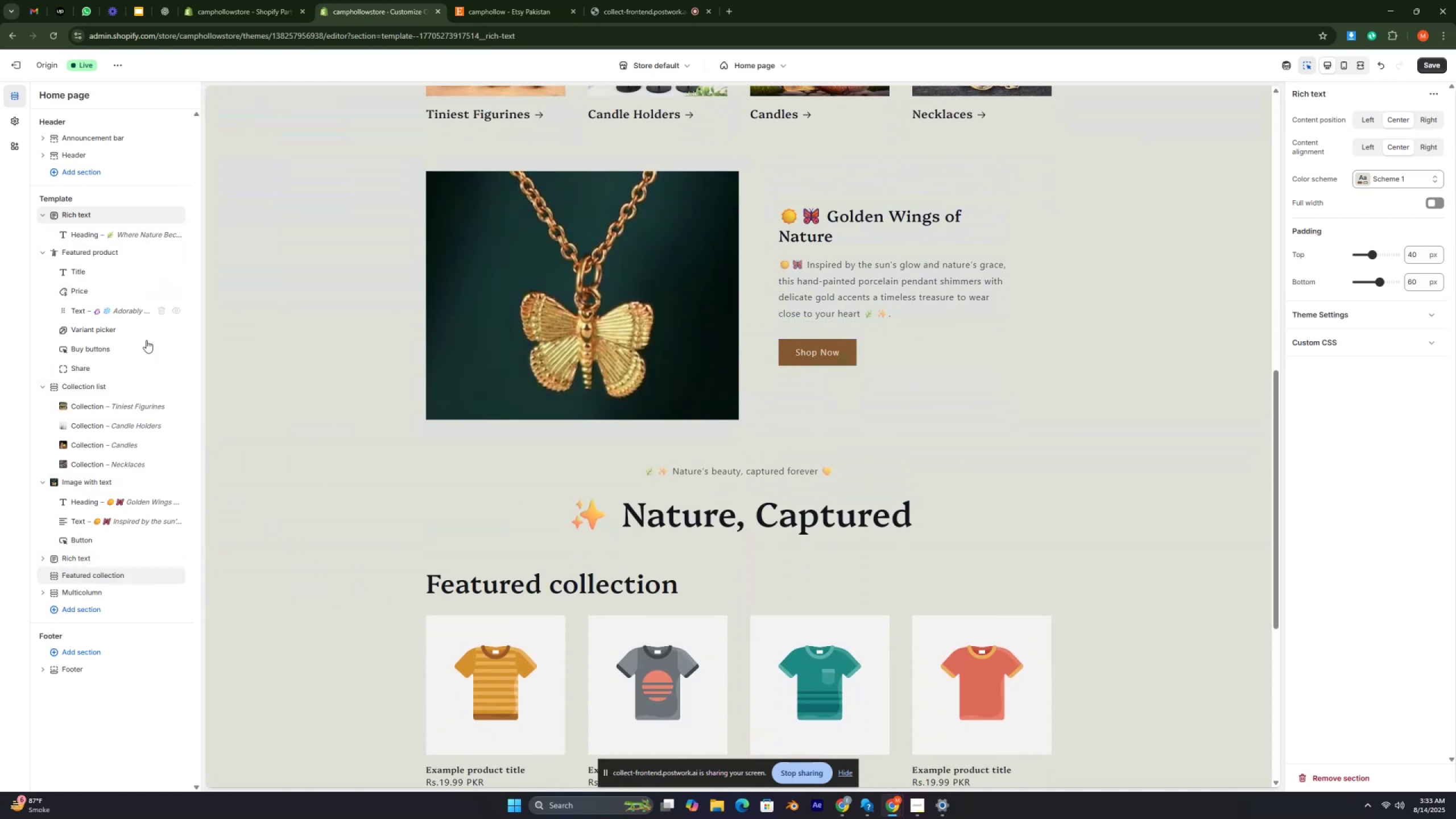 
mouse_move([81, 400])
 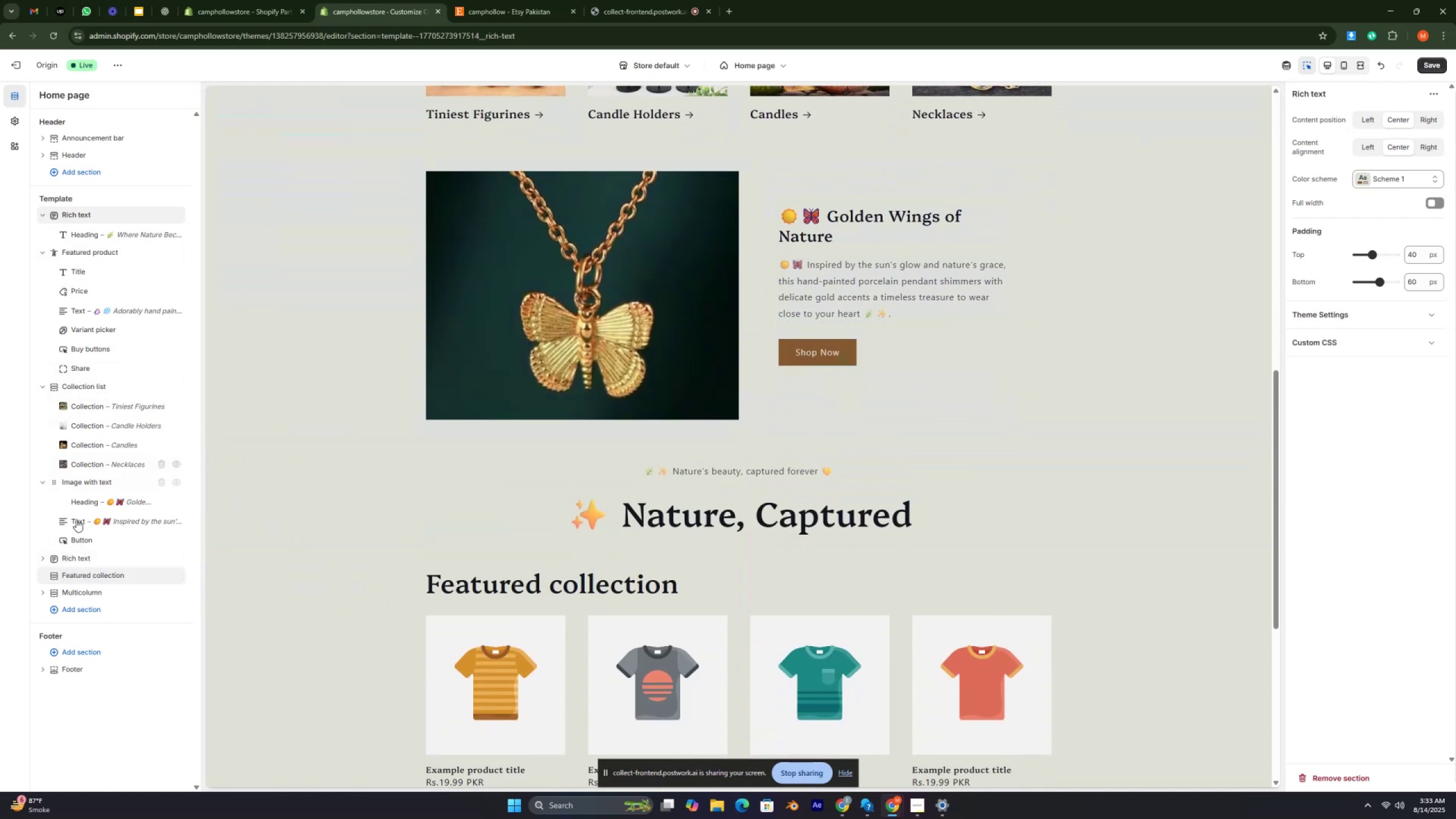 
mouse_move([80, 562])
 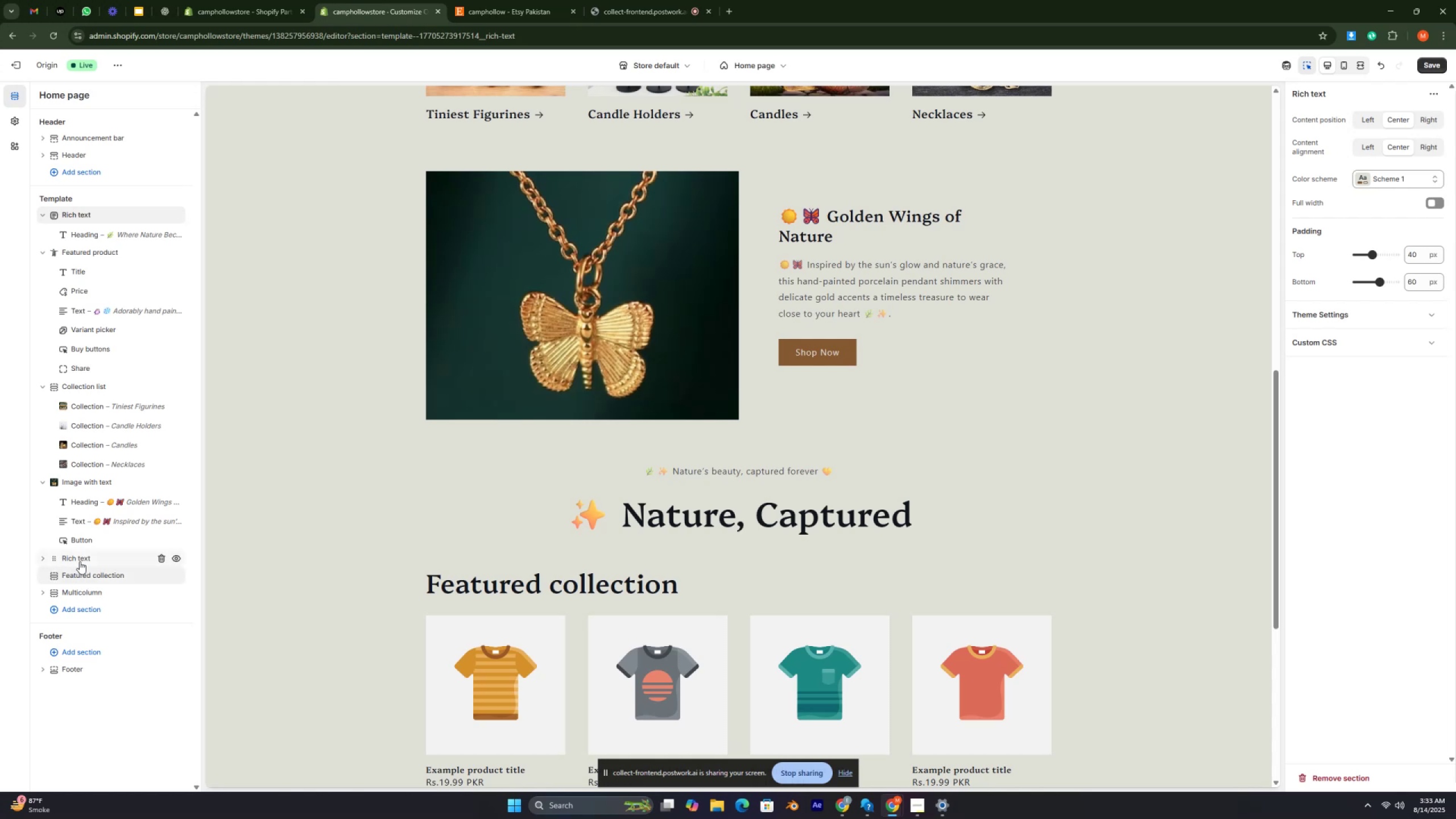 
scroll: coordinate [488, 543], scroll_direction: down, amount: 5.0
 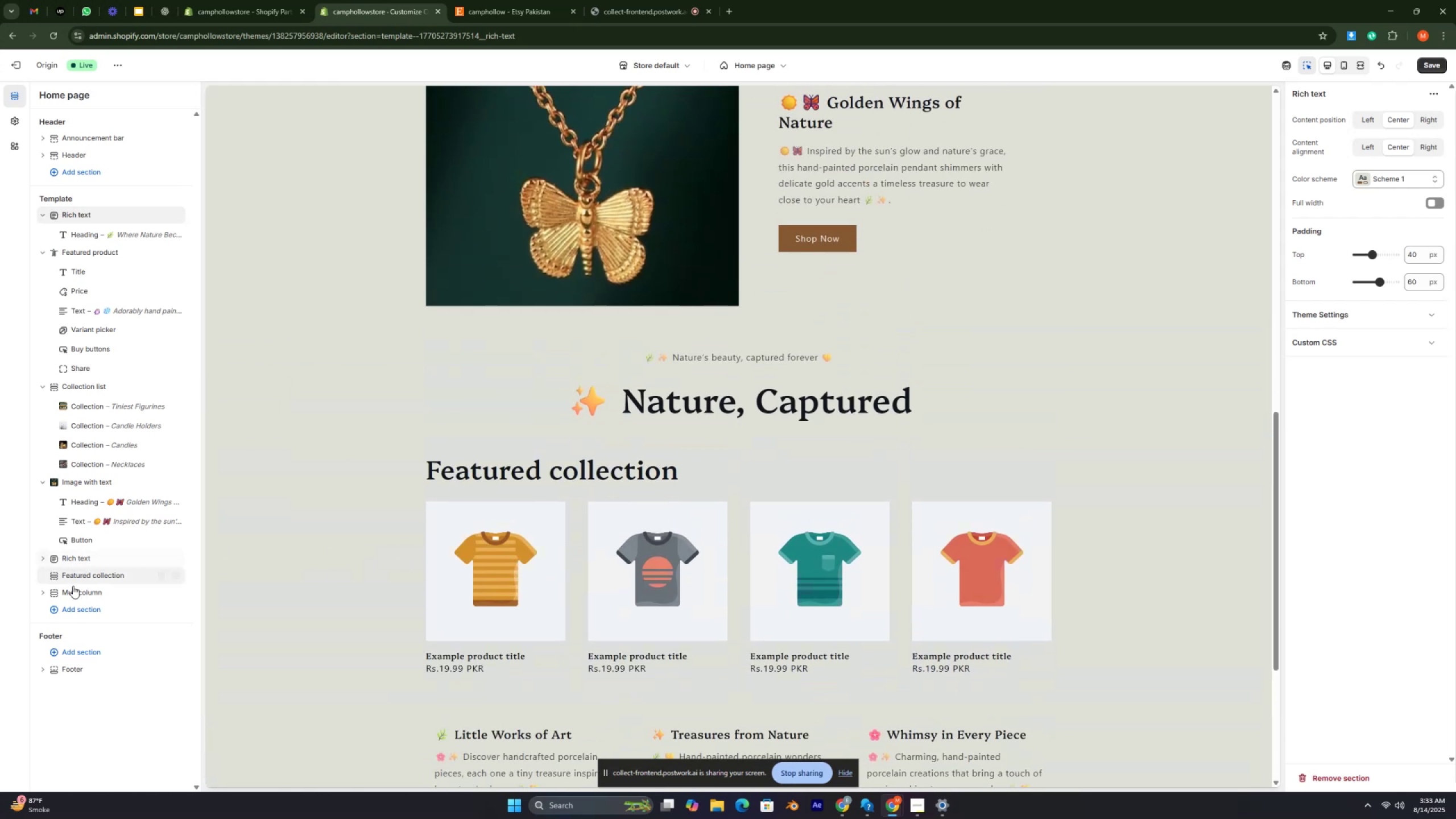 
left_click_drag(start_coordinate=[76, 578], to_coordinate=[71, 557])
 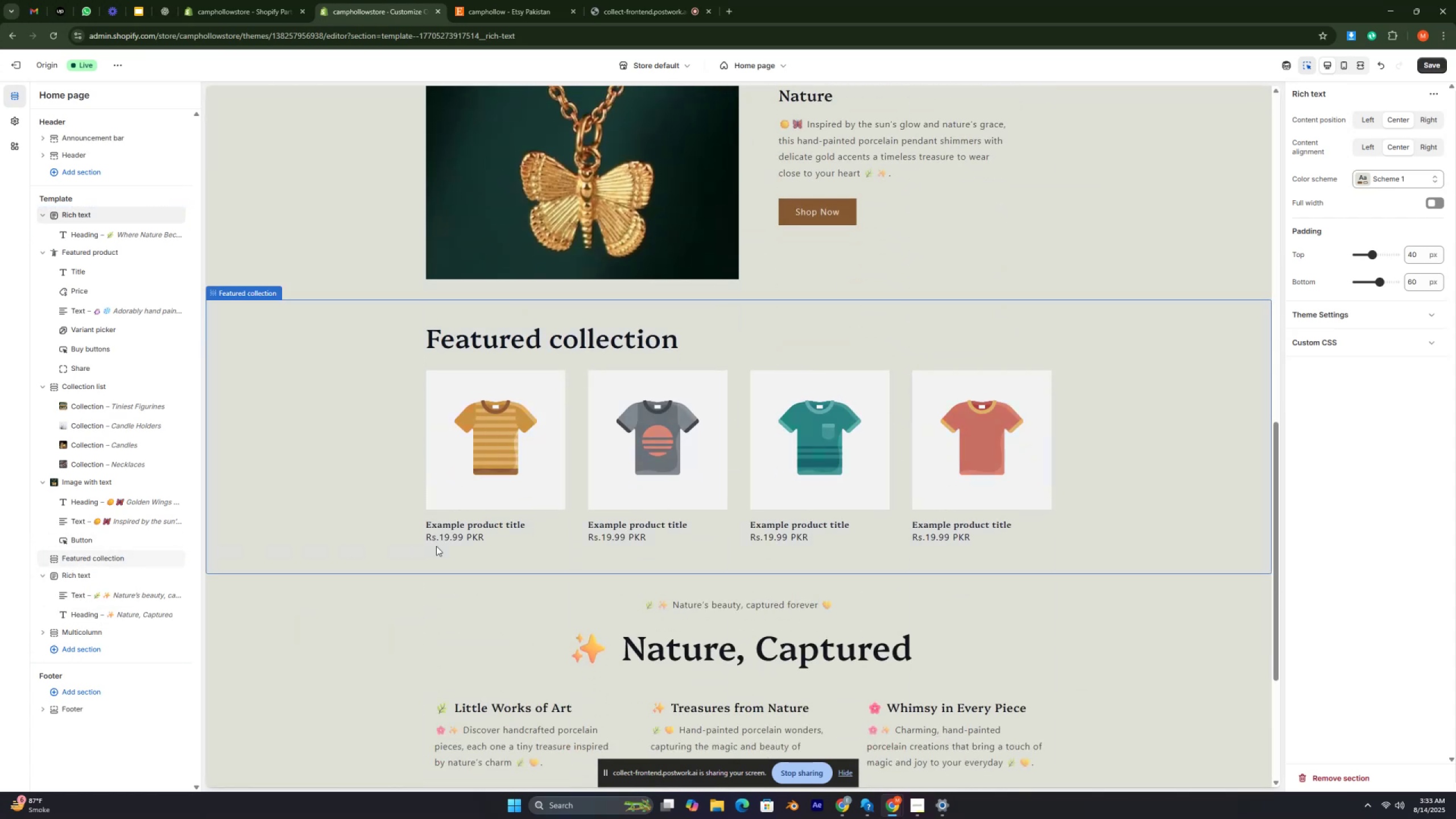 
scroll: coordinate [485, 542], scroll_direction: down, amount: 1.0
 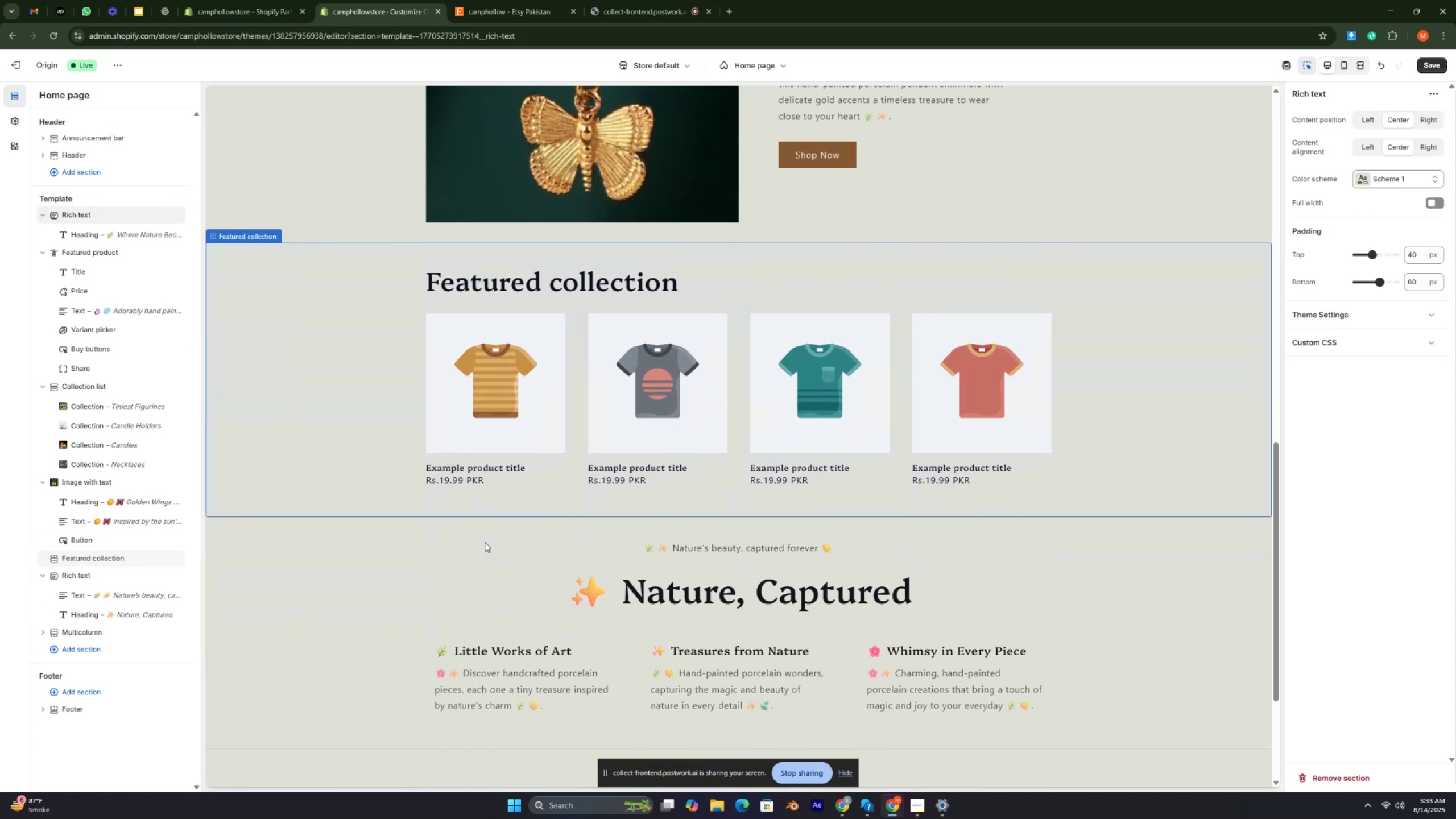 
scroll: coordinate [485, 542], scroll_direction: up, amount: 10.0
 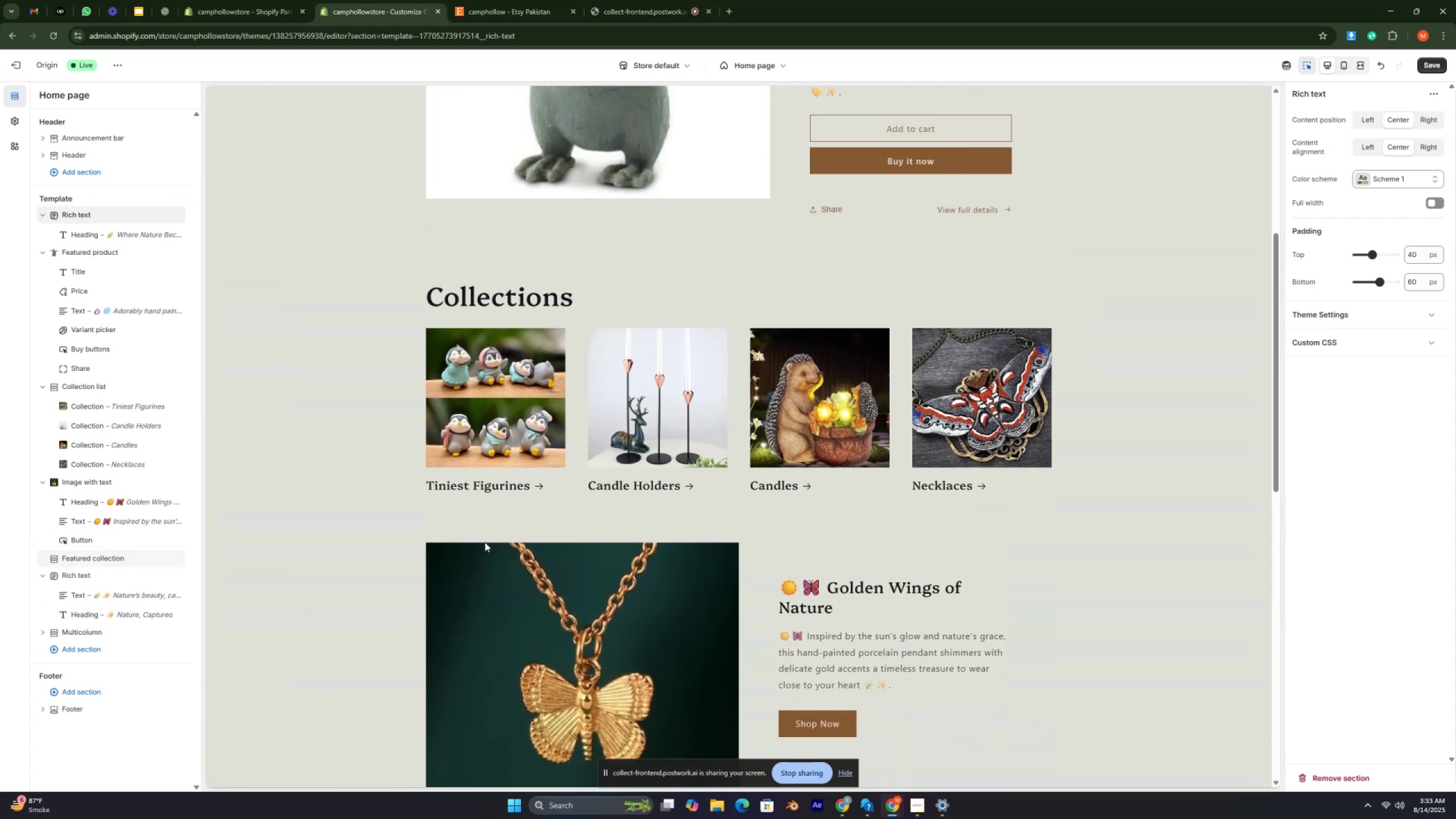 
scroll: coordinate [485, 542], scroll_direction: down, amount: 8.0
 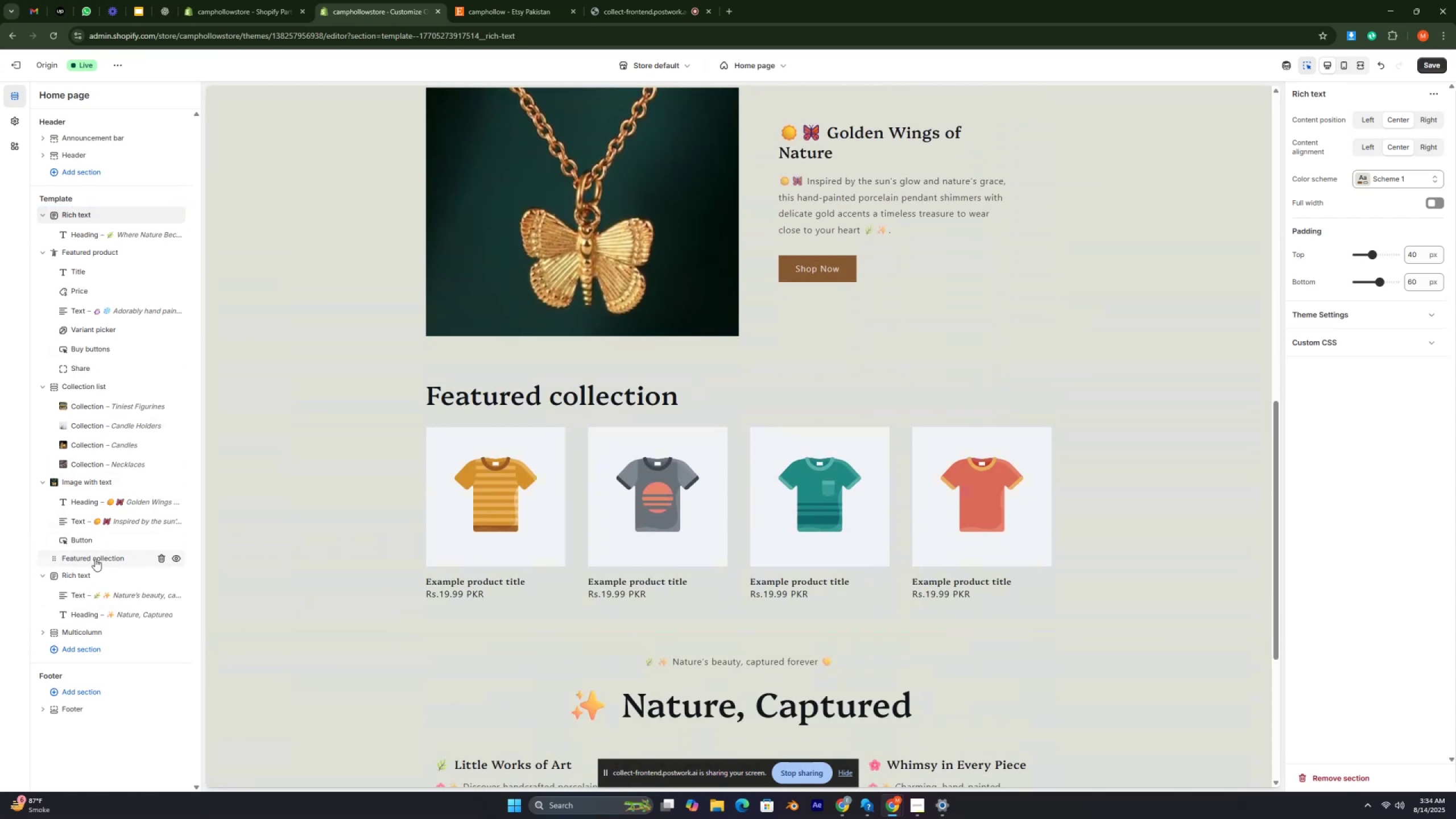 
left_click_drag(start_coordinate=[95, 561], to_coordinate=[73, 382])
 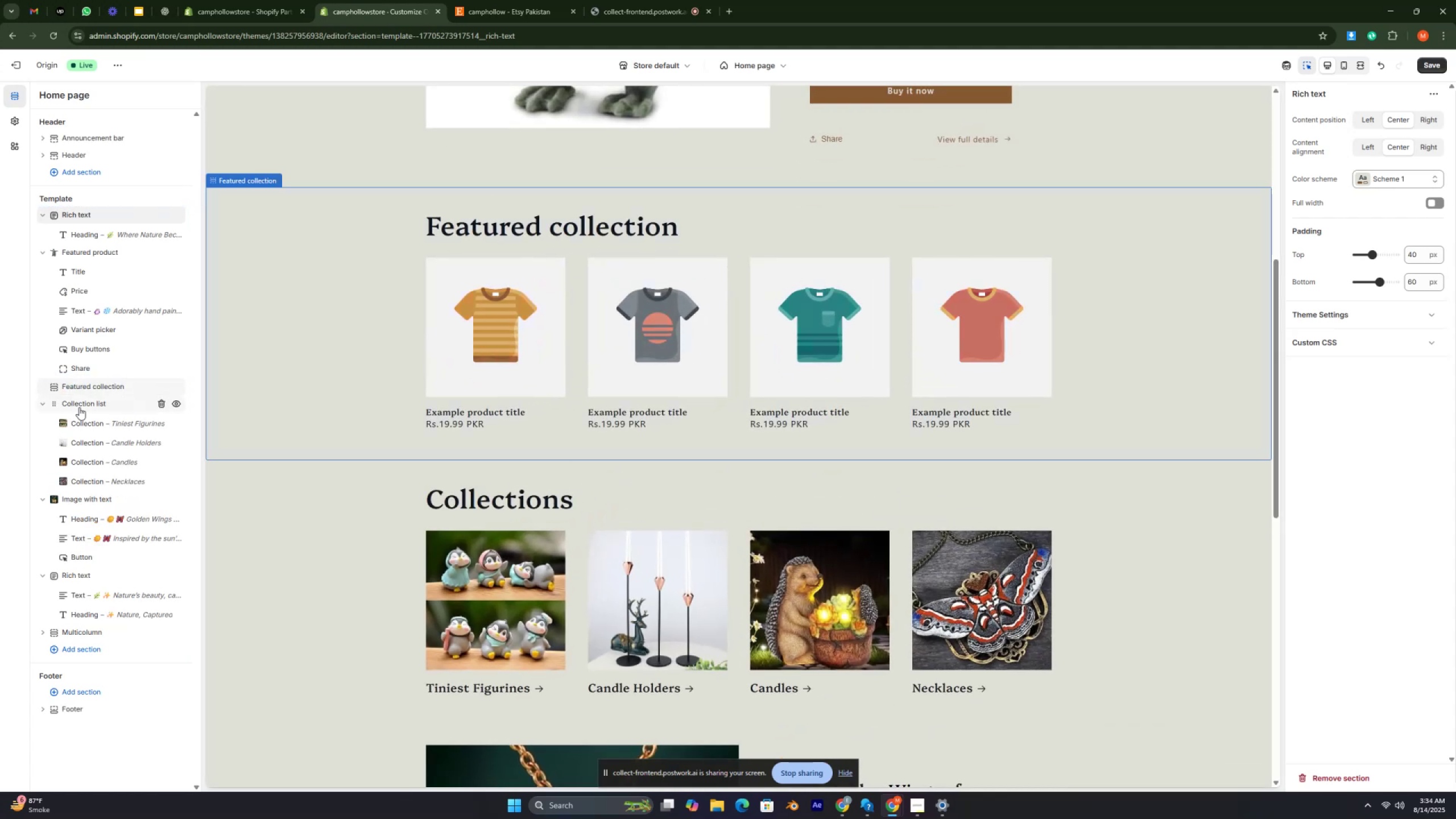 
left_click_drag(start_coordinate=[80, 402], to_coordinate=[69, 488])
 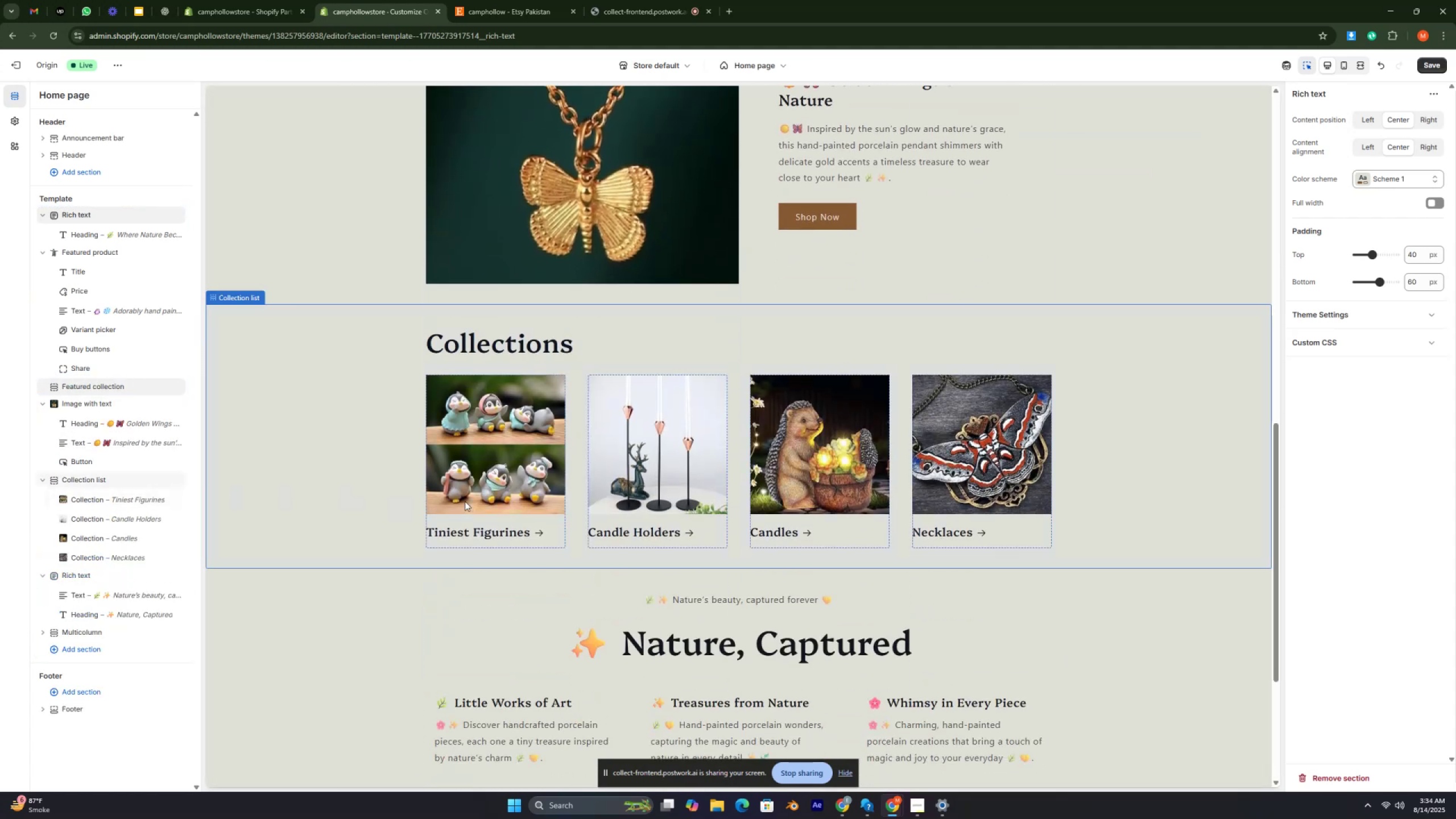 
scroll: coordinate [529, 474], scroll_direction: up, amount: 19.0
 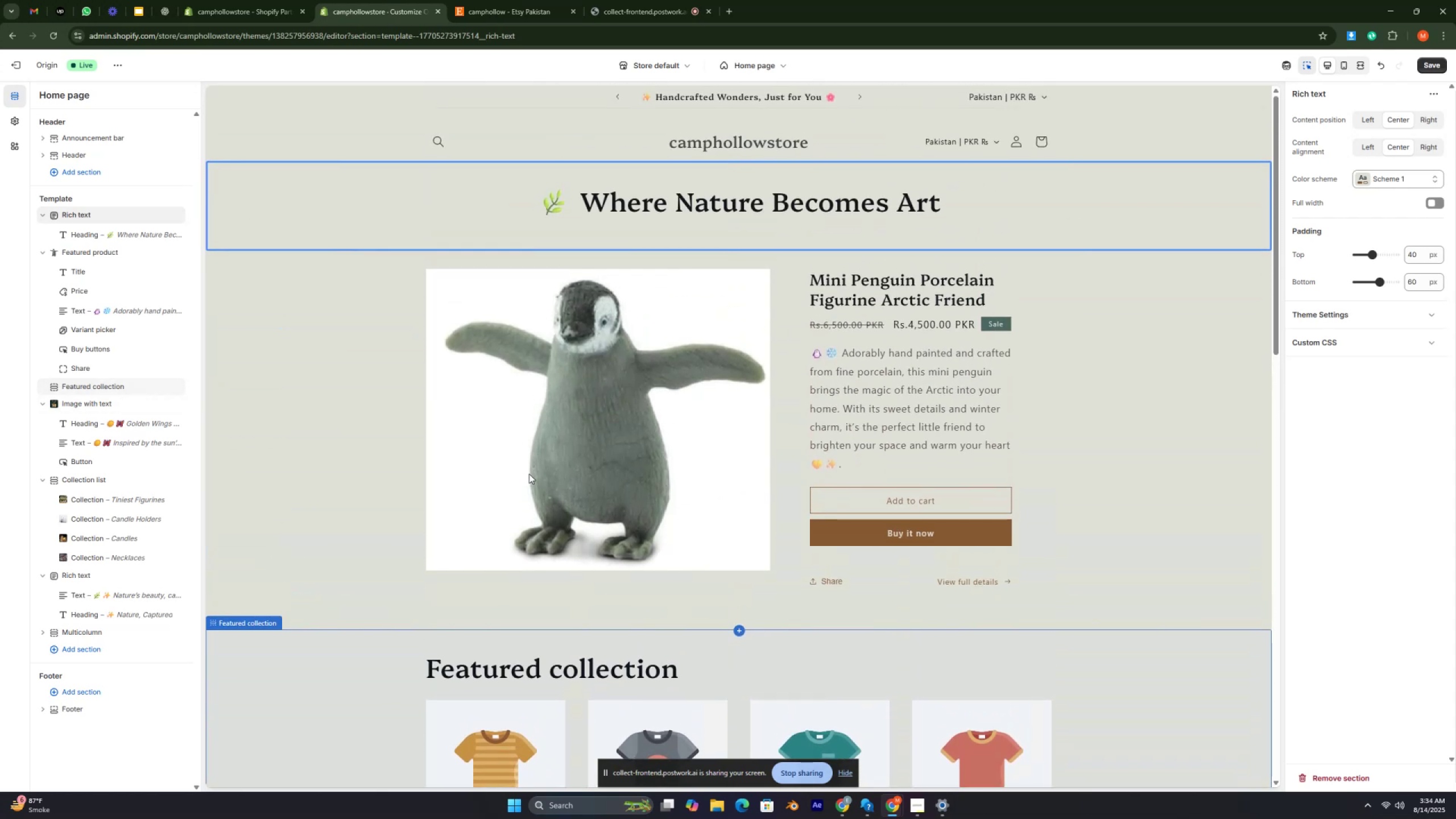 
scroll: coordinate [530, 471], scroll_direction: down, amount: 12.0
 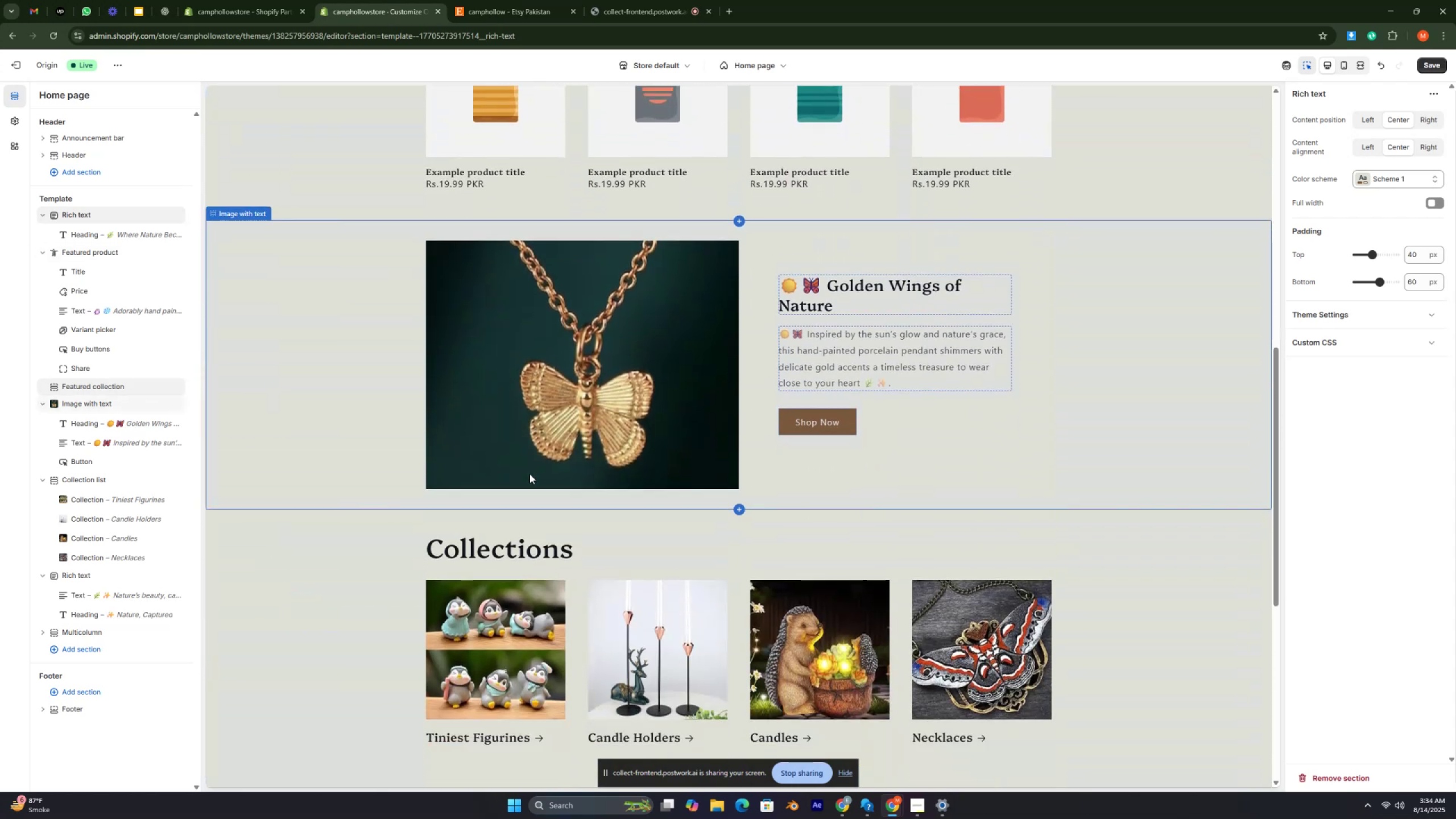 
scroll: coordinate [531, 477], scroll_direction: up, amount: 13.0
 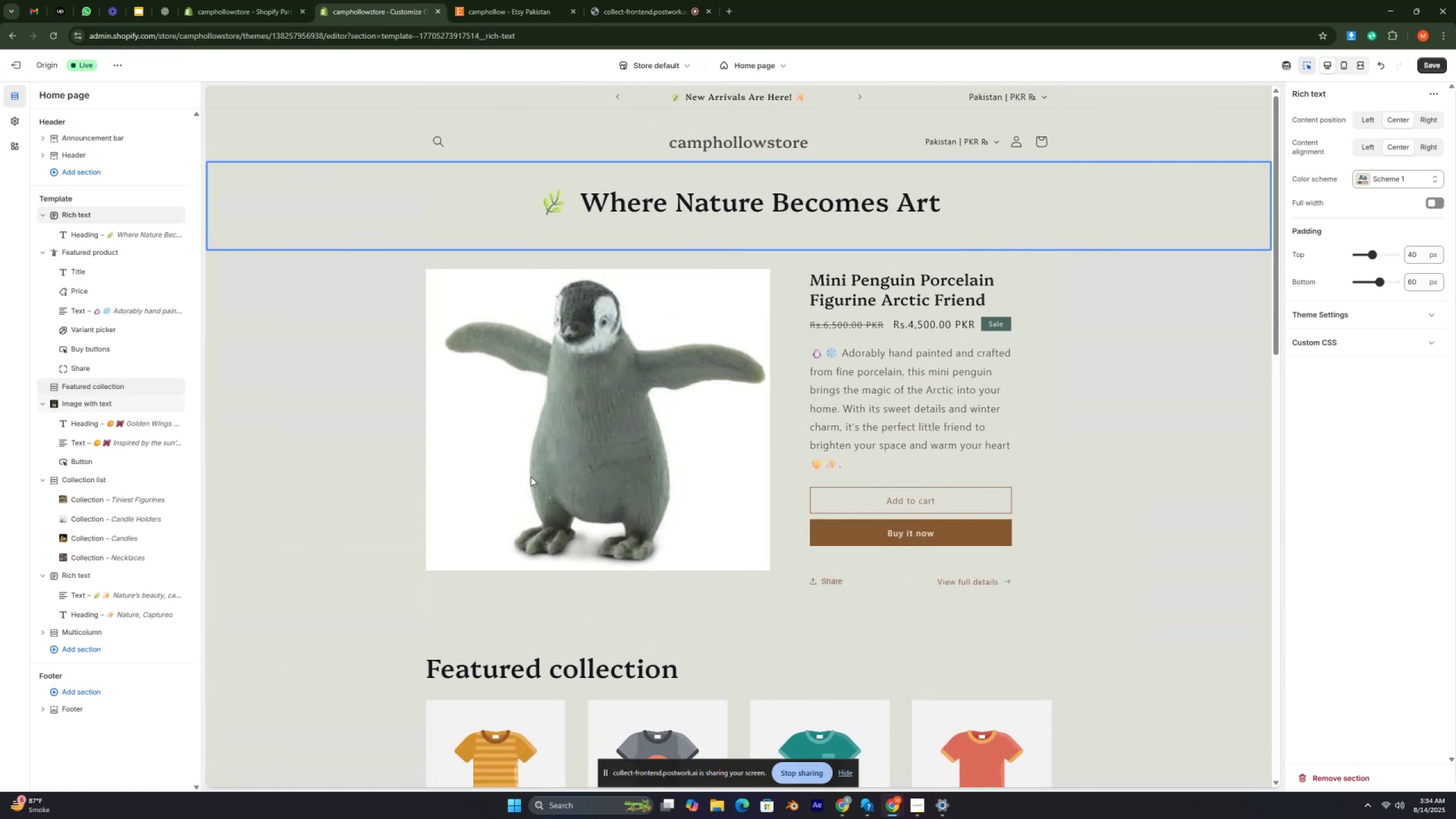 
scroll: coordinate [507, 475], scroll_direction: down, amount: 3.0
 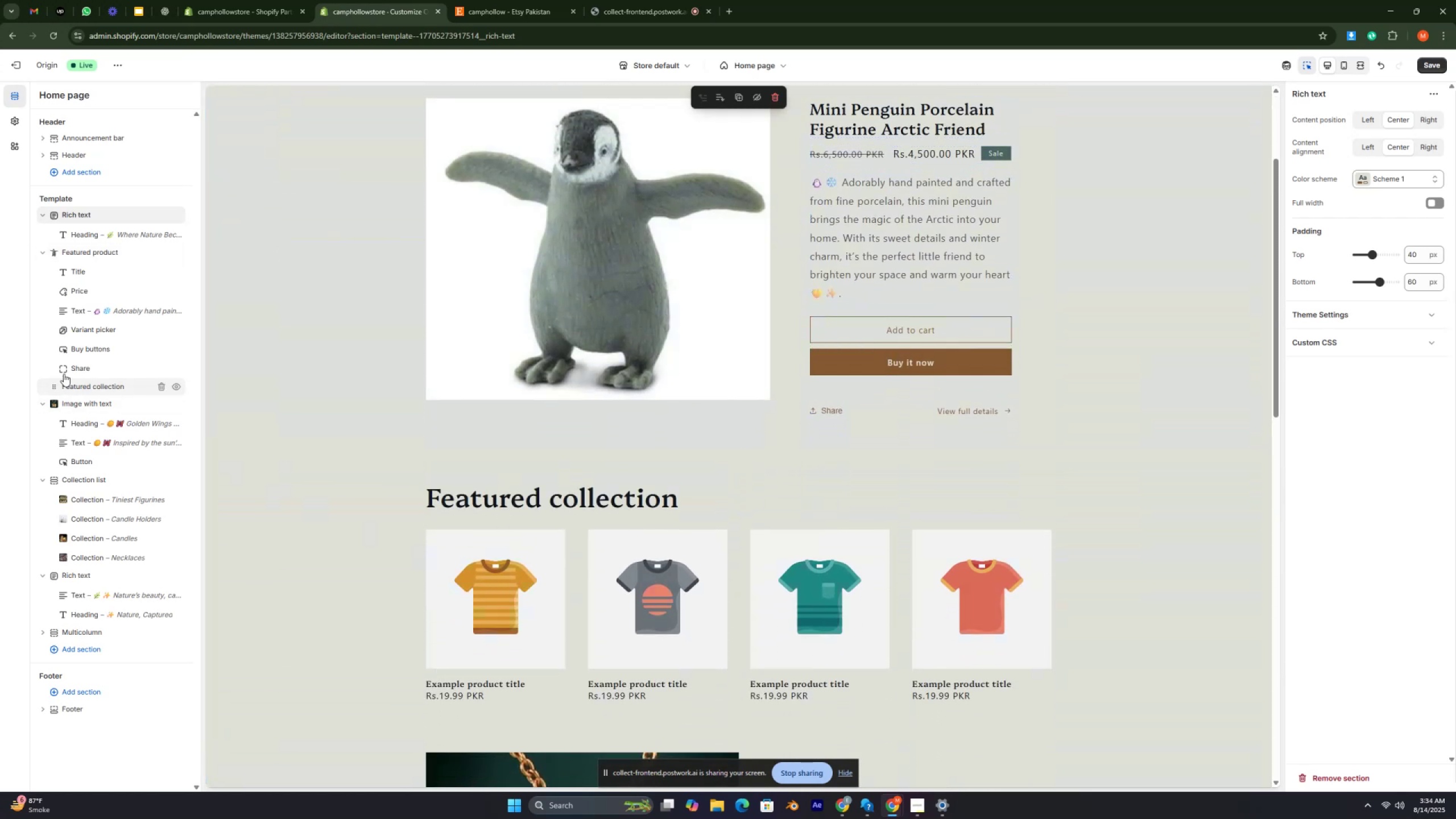 
left_click([109, 386])
 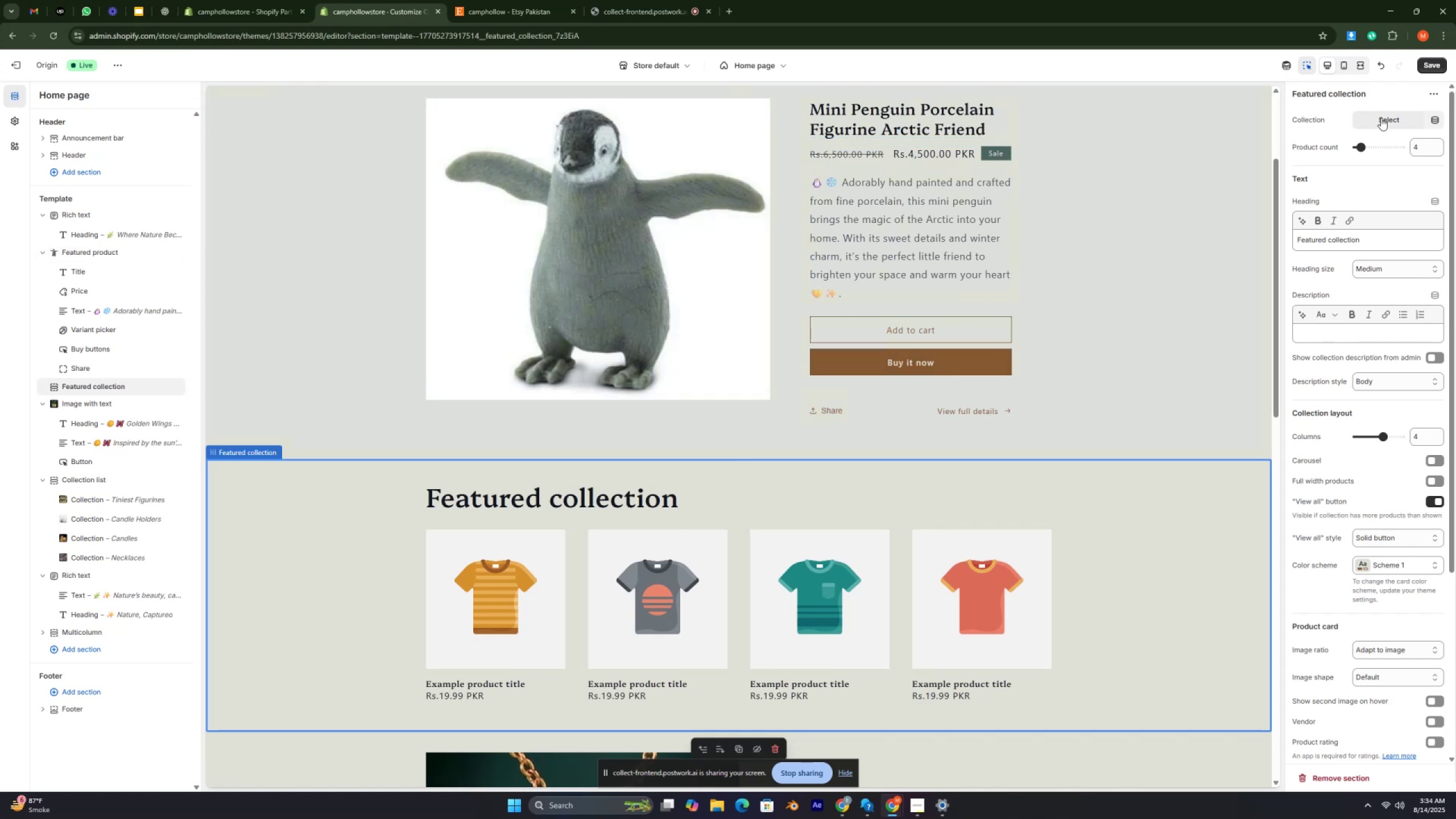 
wait(5.3)
 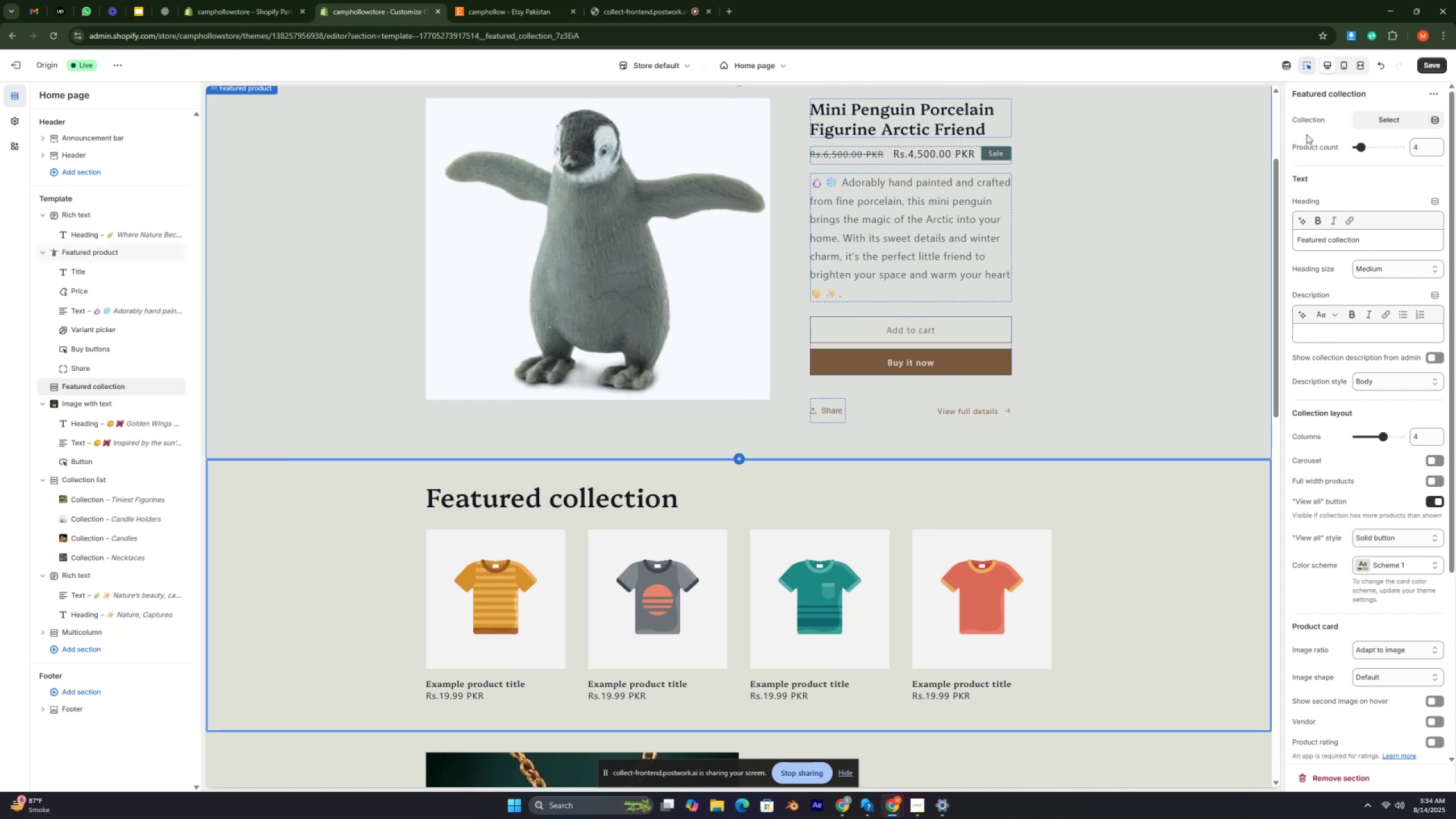 
left_click([1381, 118])
 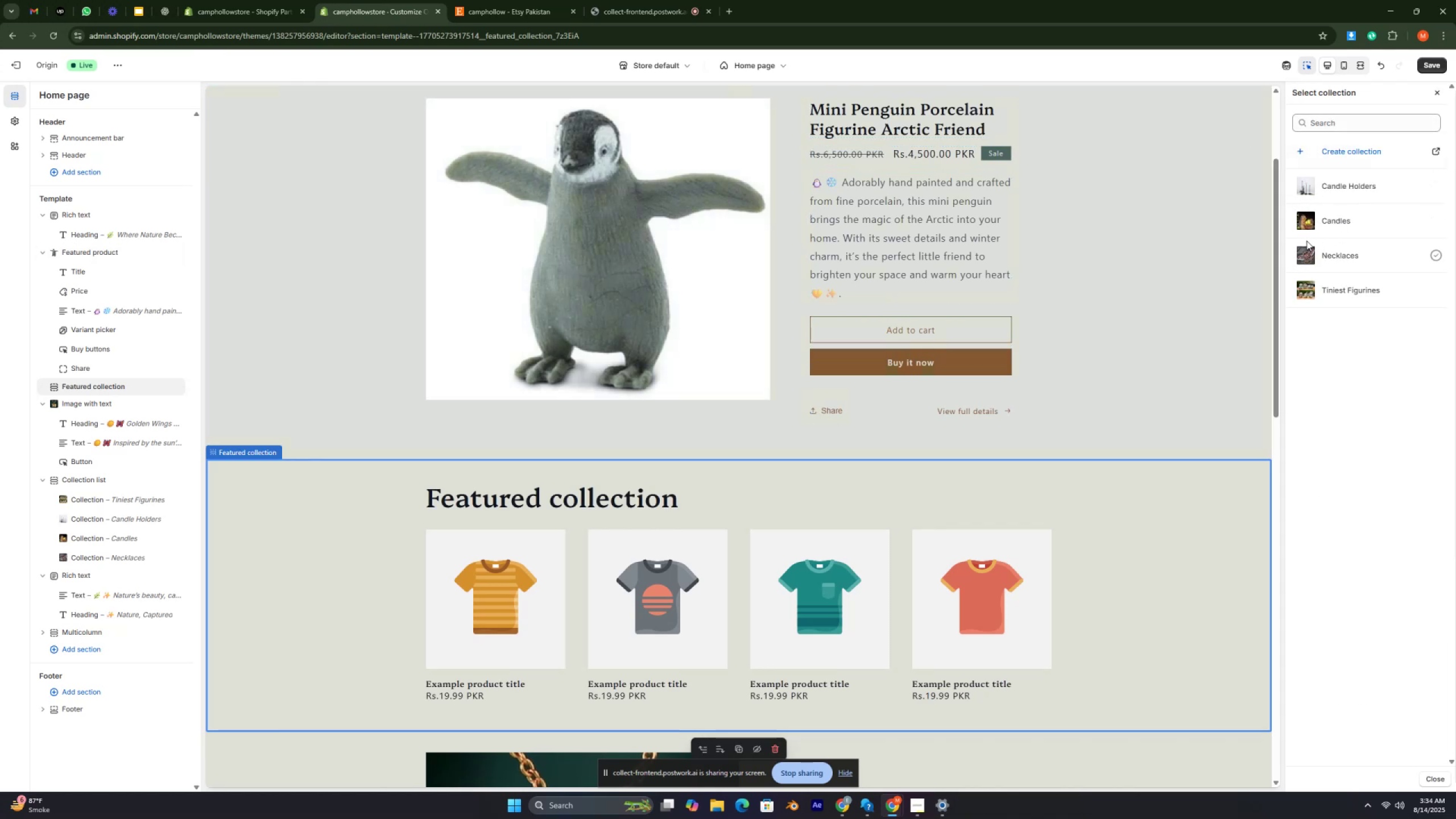 
wait(6.05)
 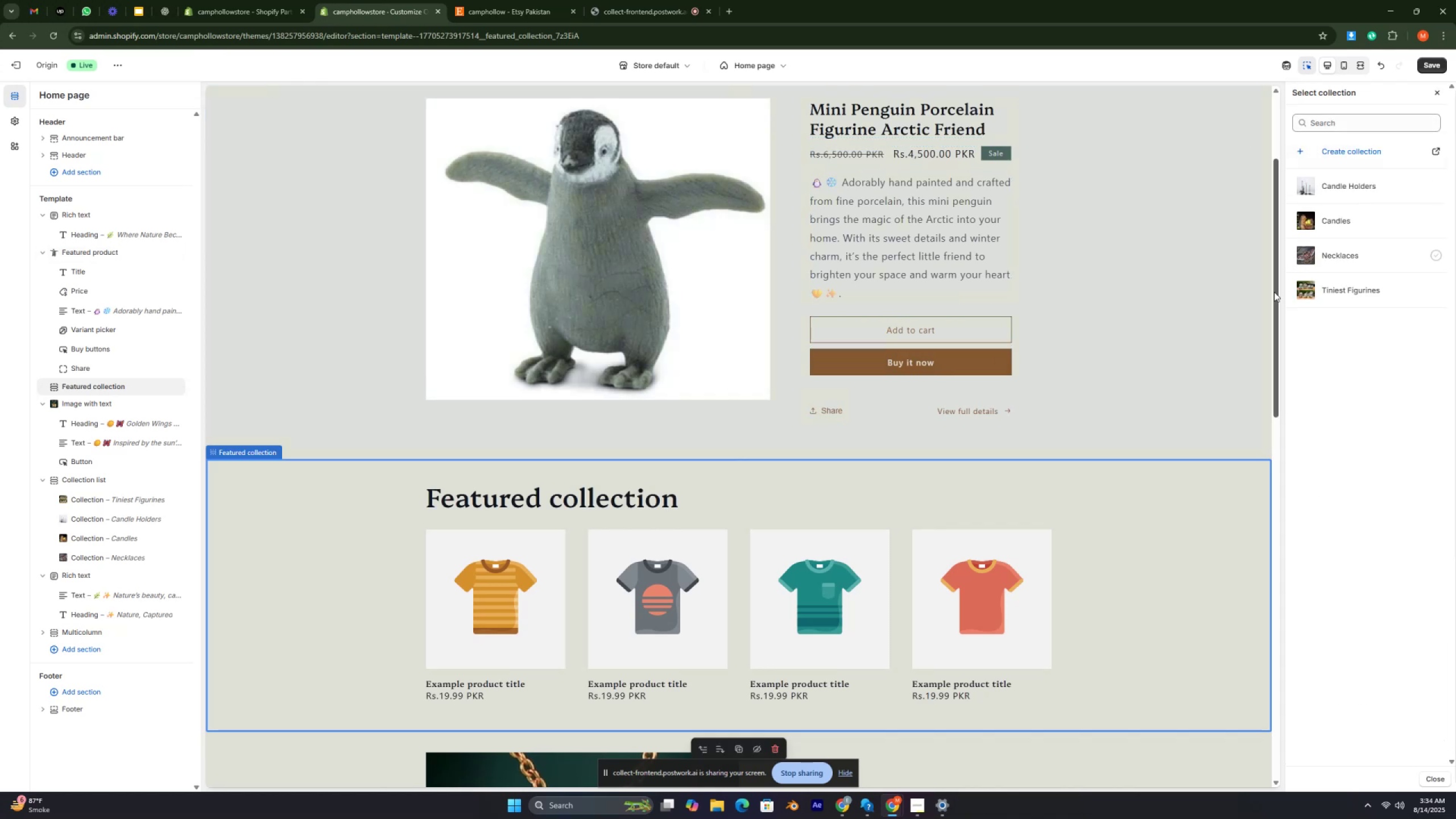 
left_click([1310, 288])
 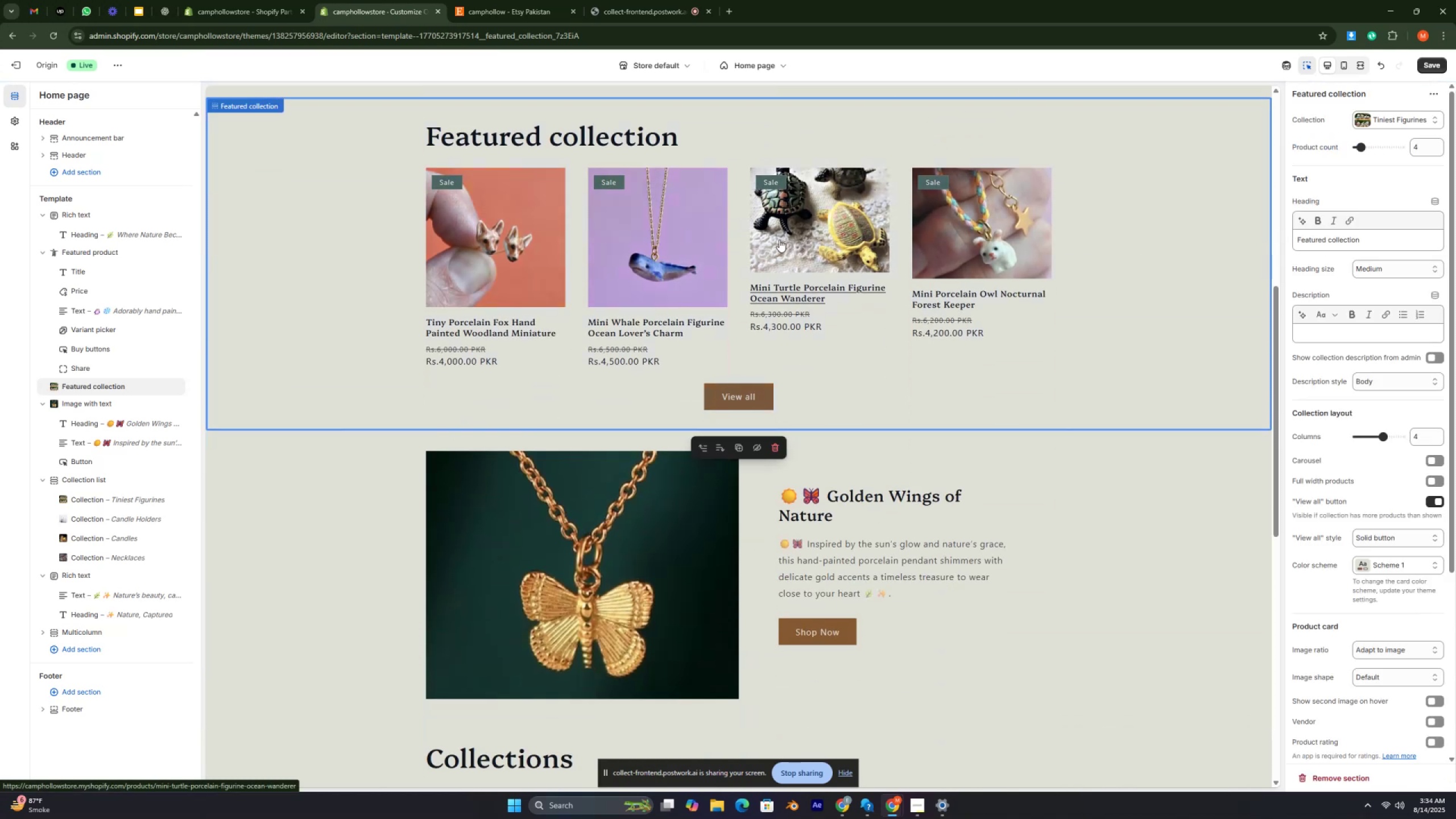 
wait(6.54)
 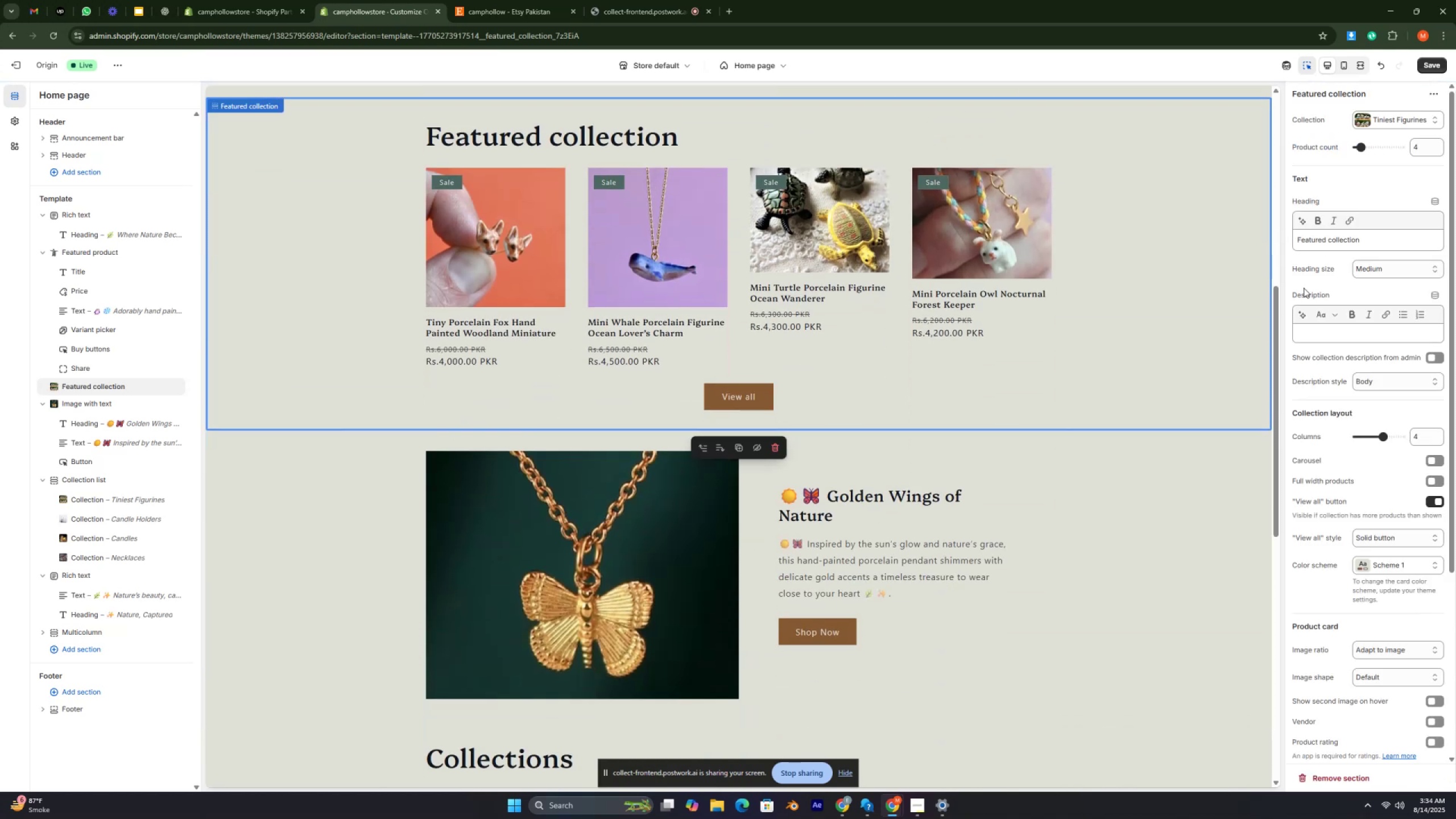 
scroll: coordinate [1146, 346], scroll_direction: up, amount: 13.0
 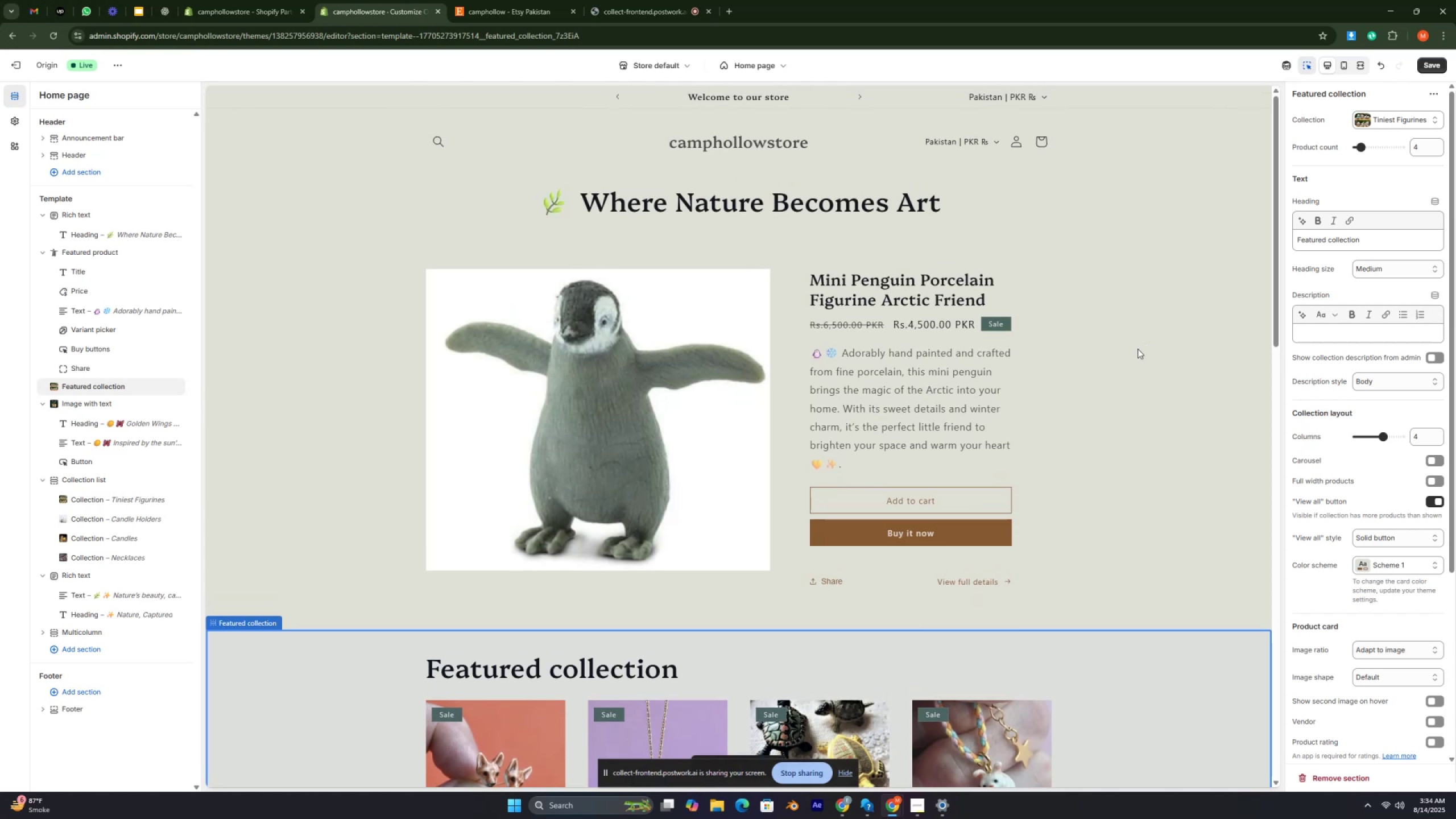 
scroll: coordinate [1030, 365], scroll_direction: down, amount: 8.0
 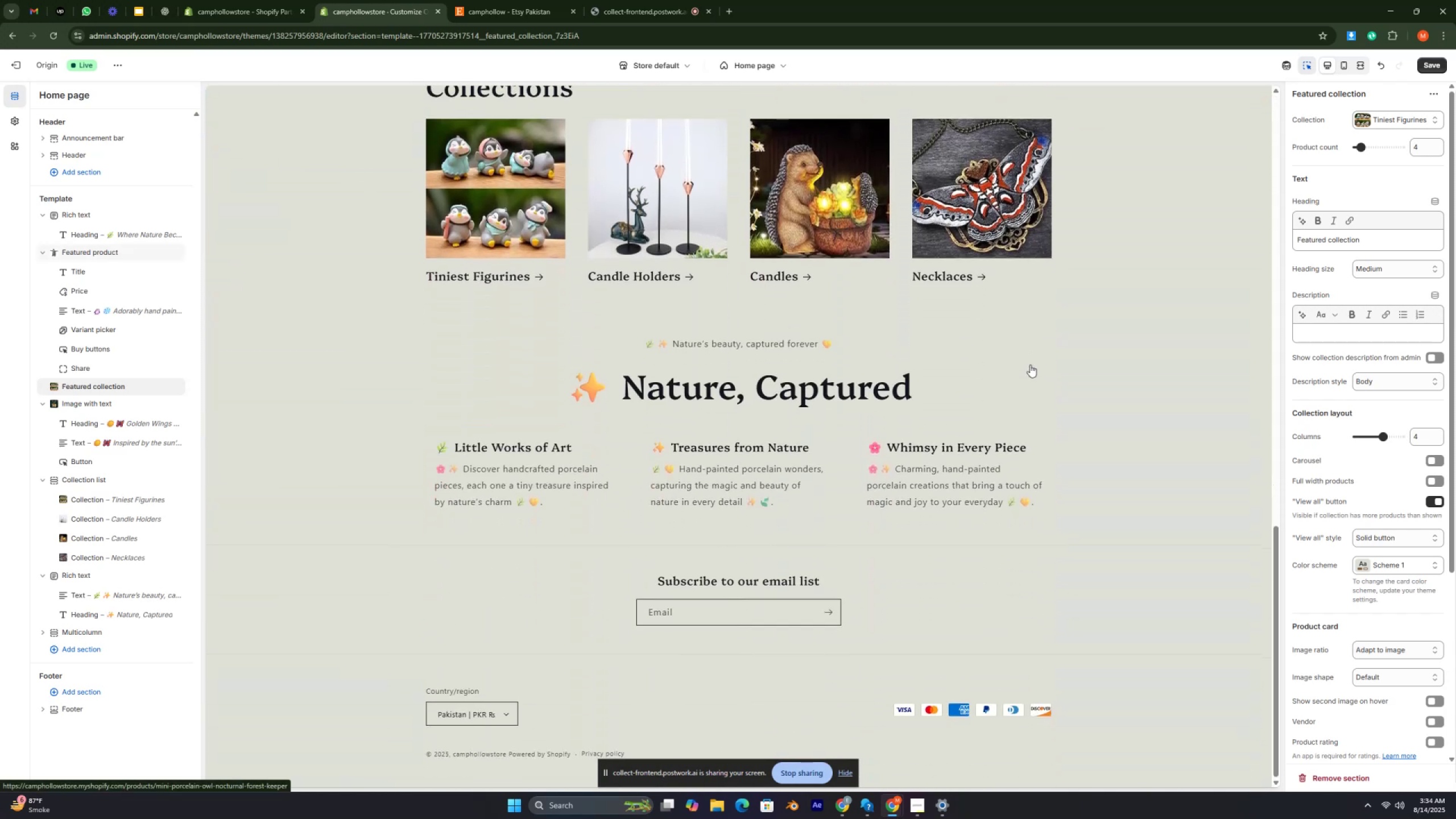 
scroll: coordinate [1030, 365], scroll_direction: up, amount: 11.0
 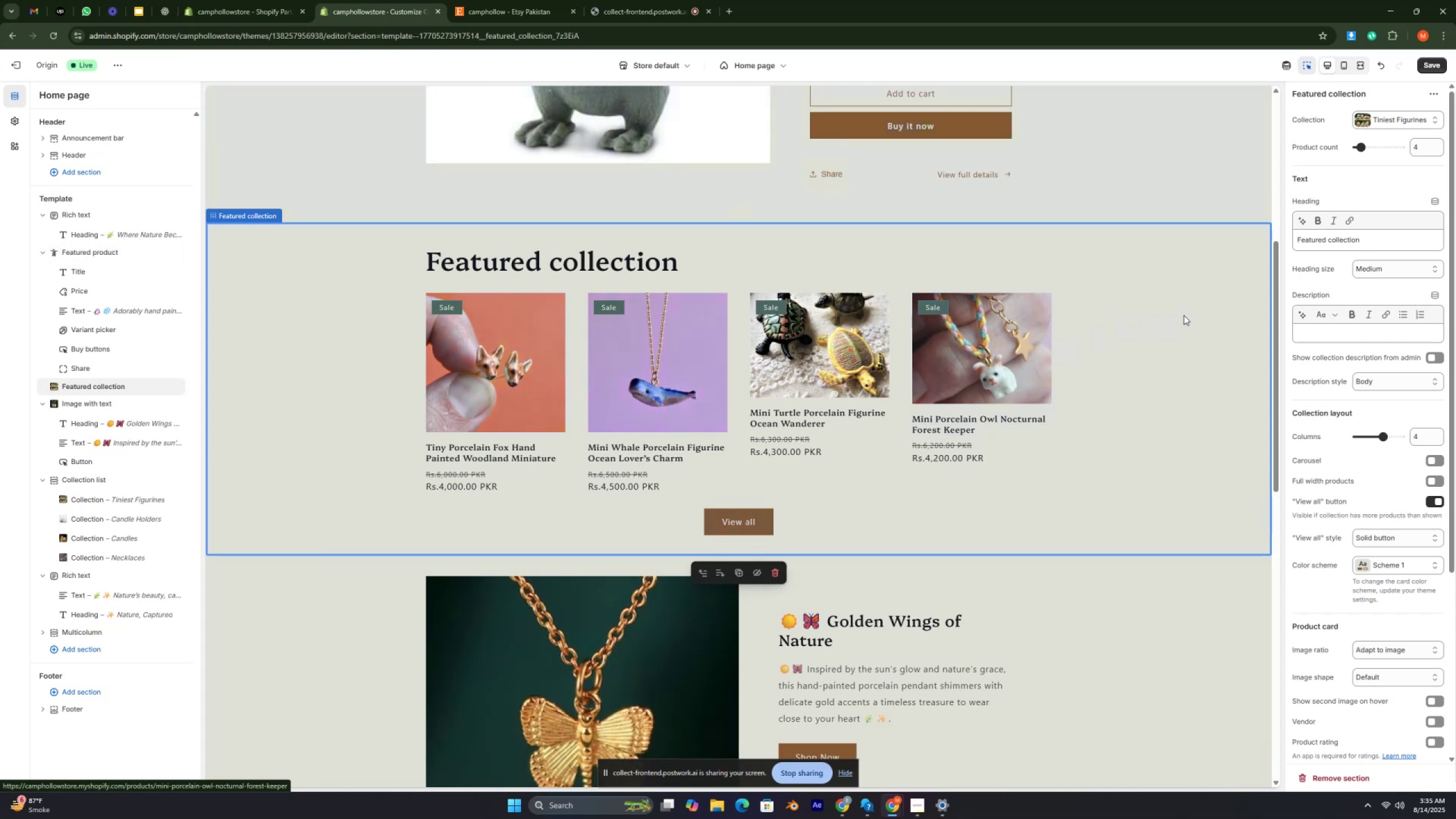 
wait(14.92)
 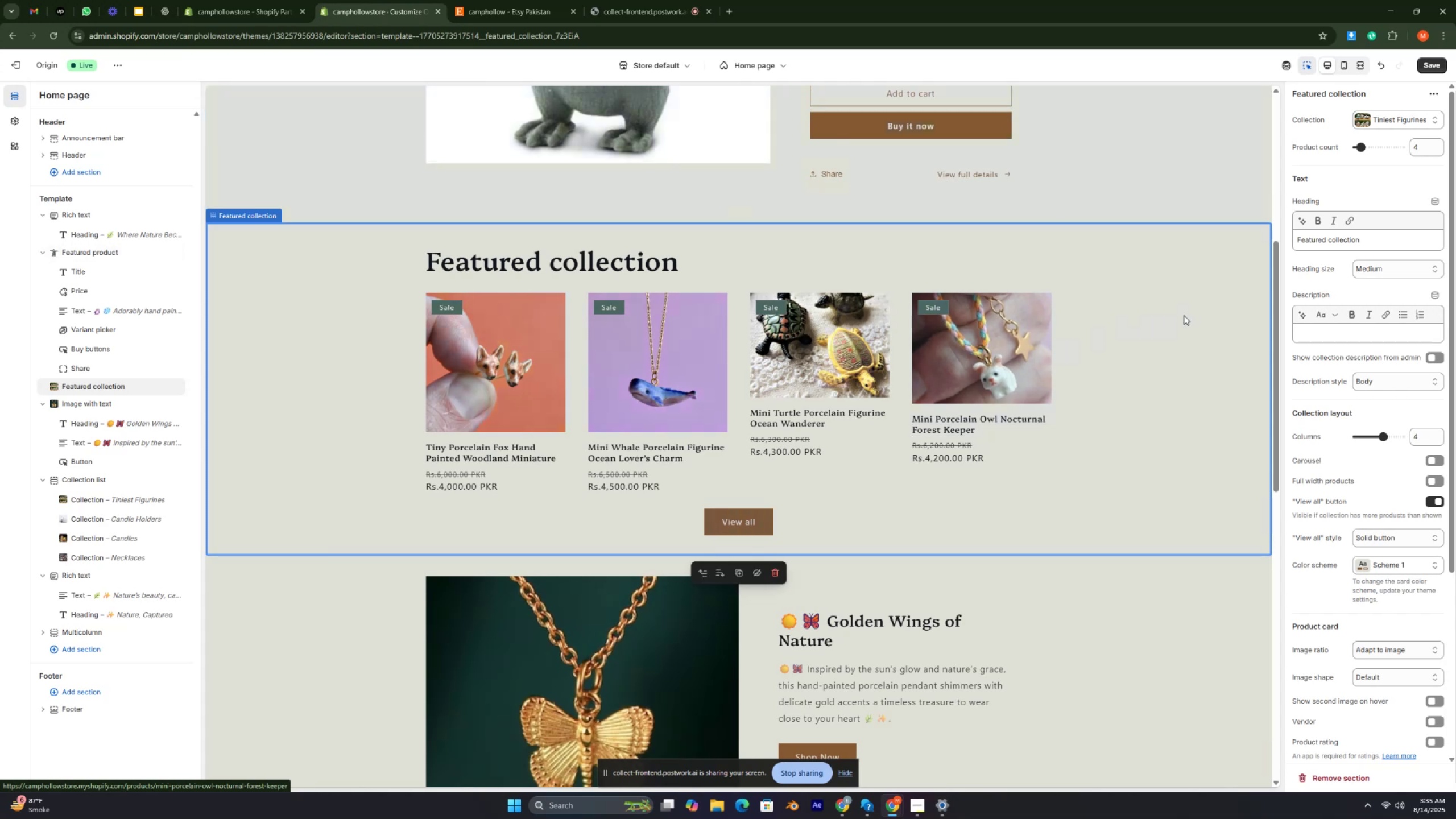 
left_click([1433, 118])
 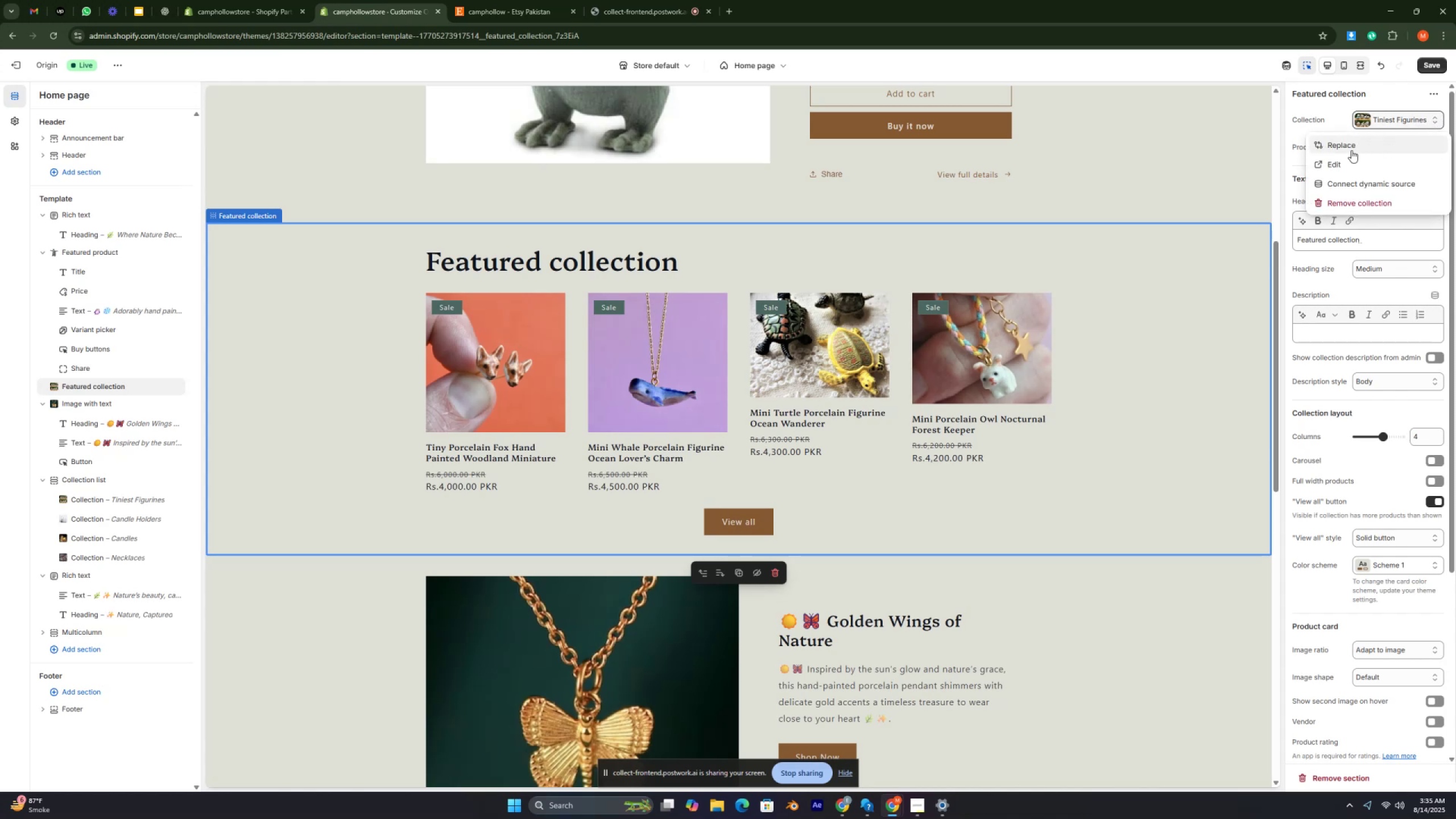 
left_click([1350, 150])
 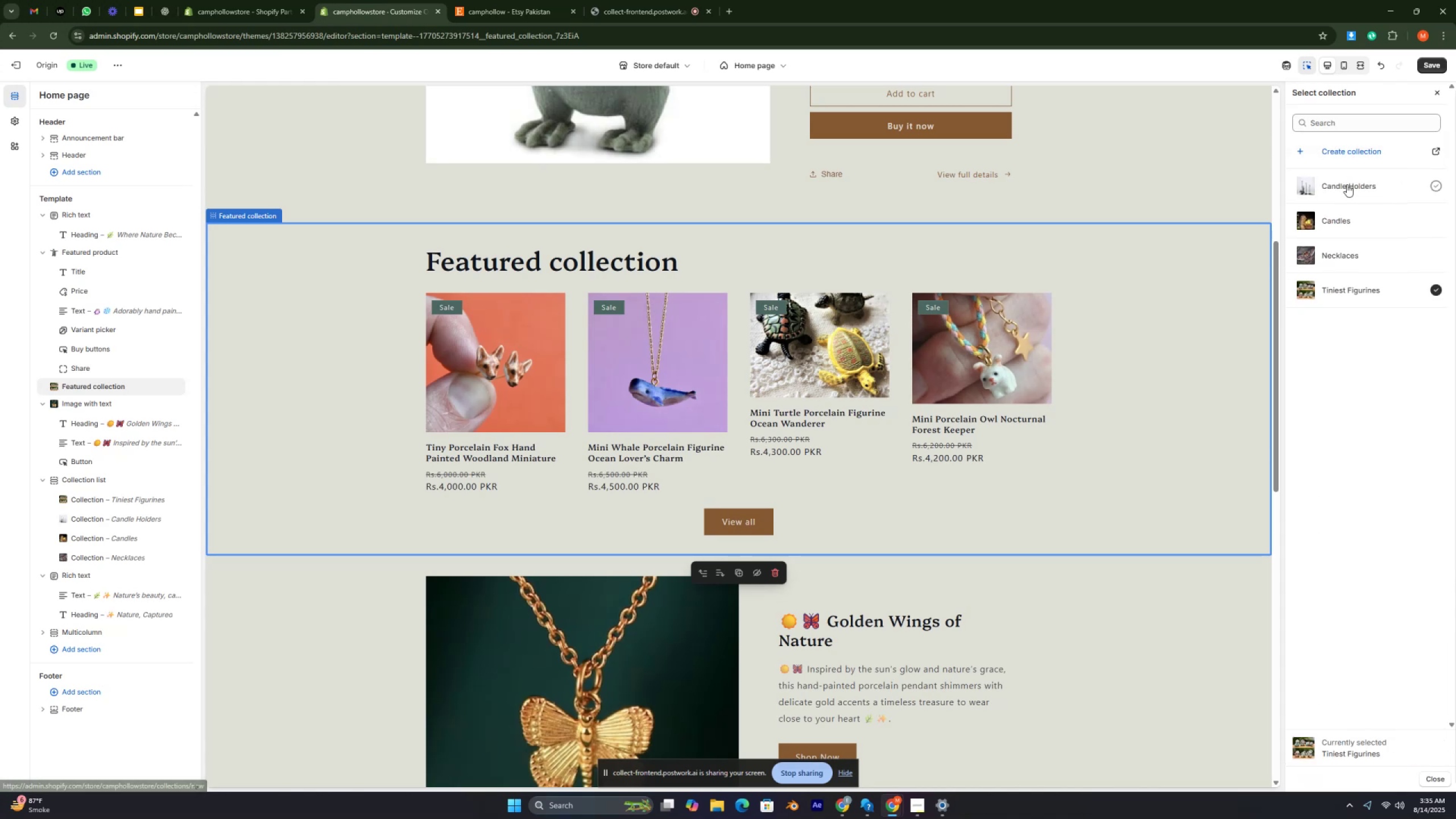 
wait(11.66)
 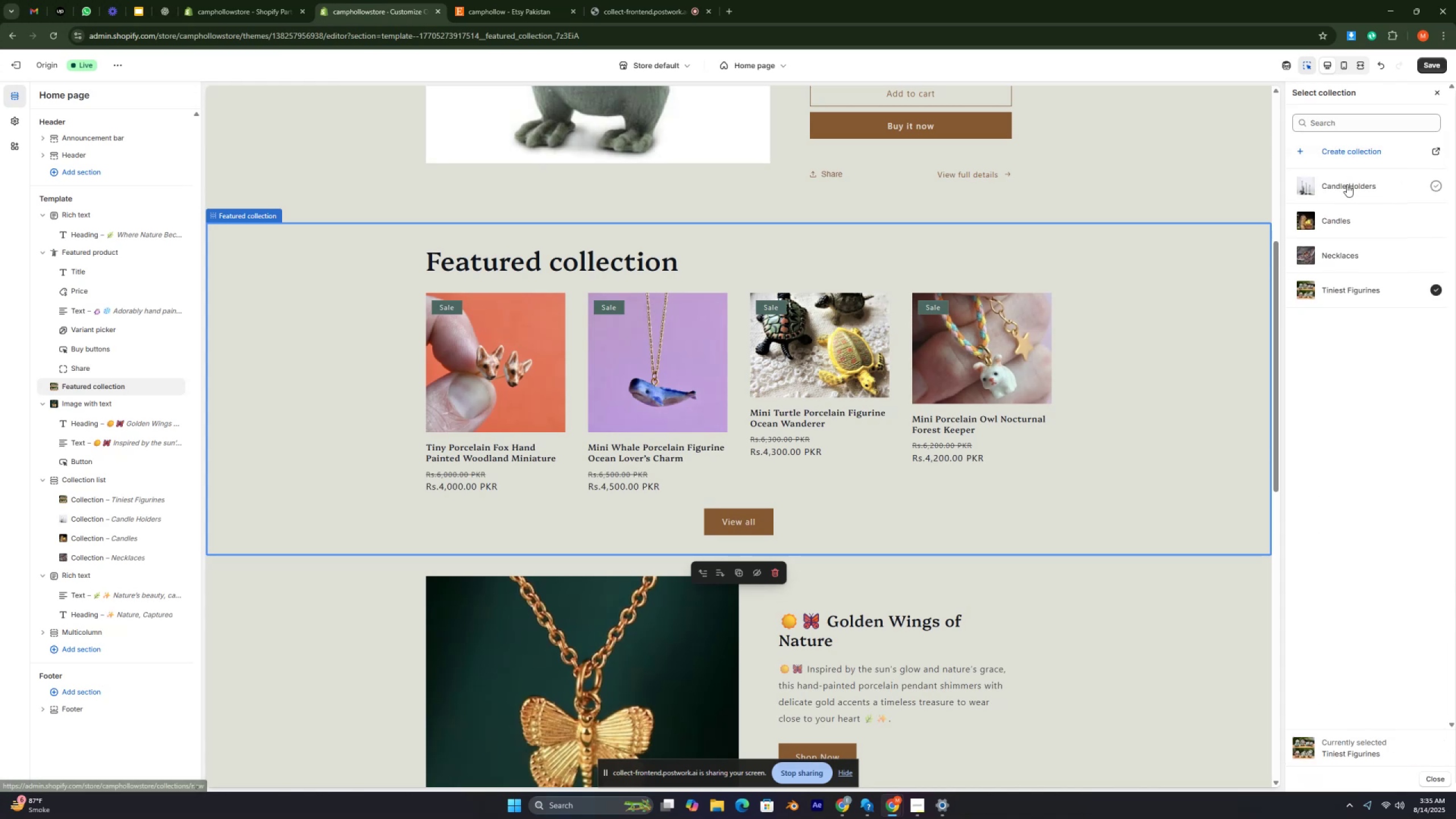 
left_click([1426, 61])
 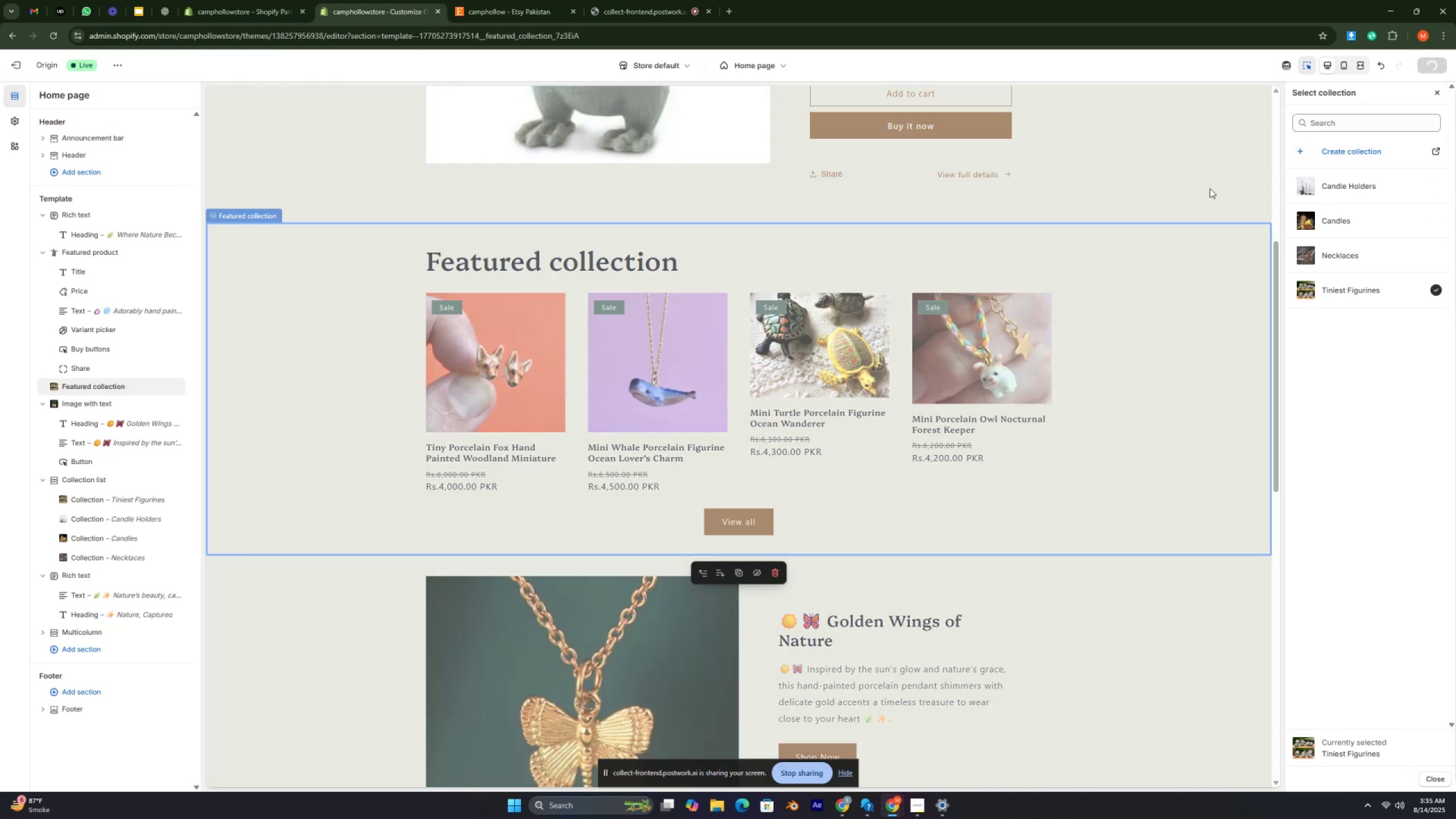 
key(Control+ControlRight)
 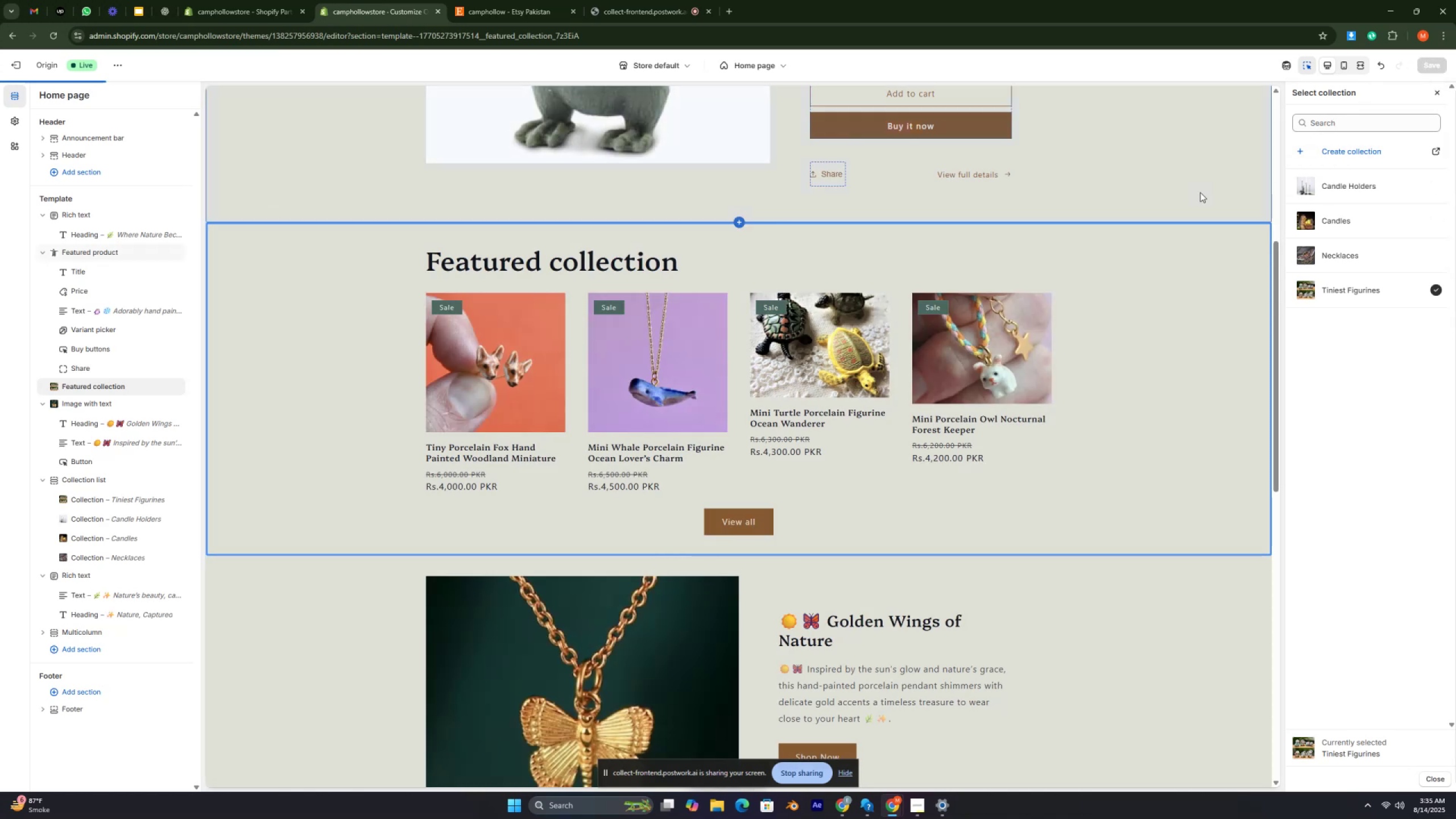 
key(Control+ControlRight)
 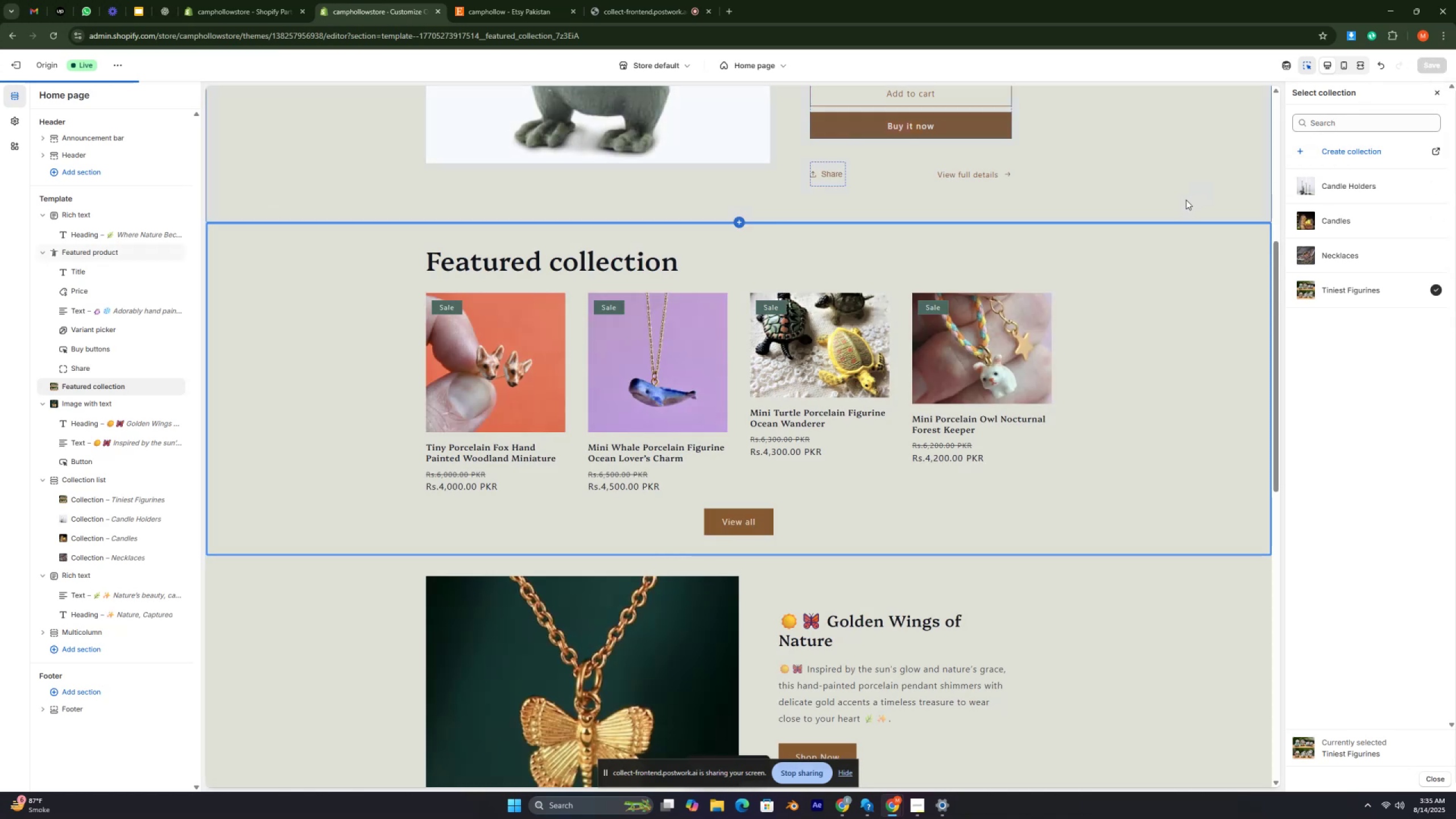 
key(Control+ControlRight)
 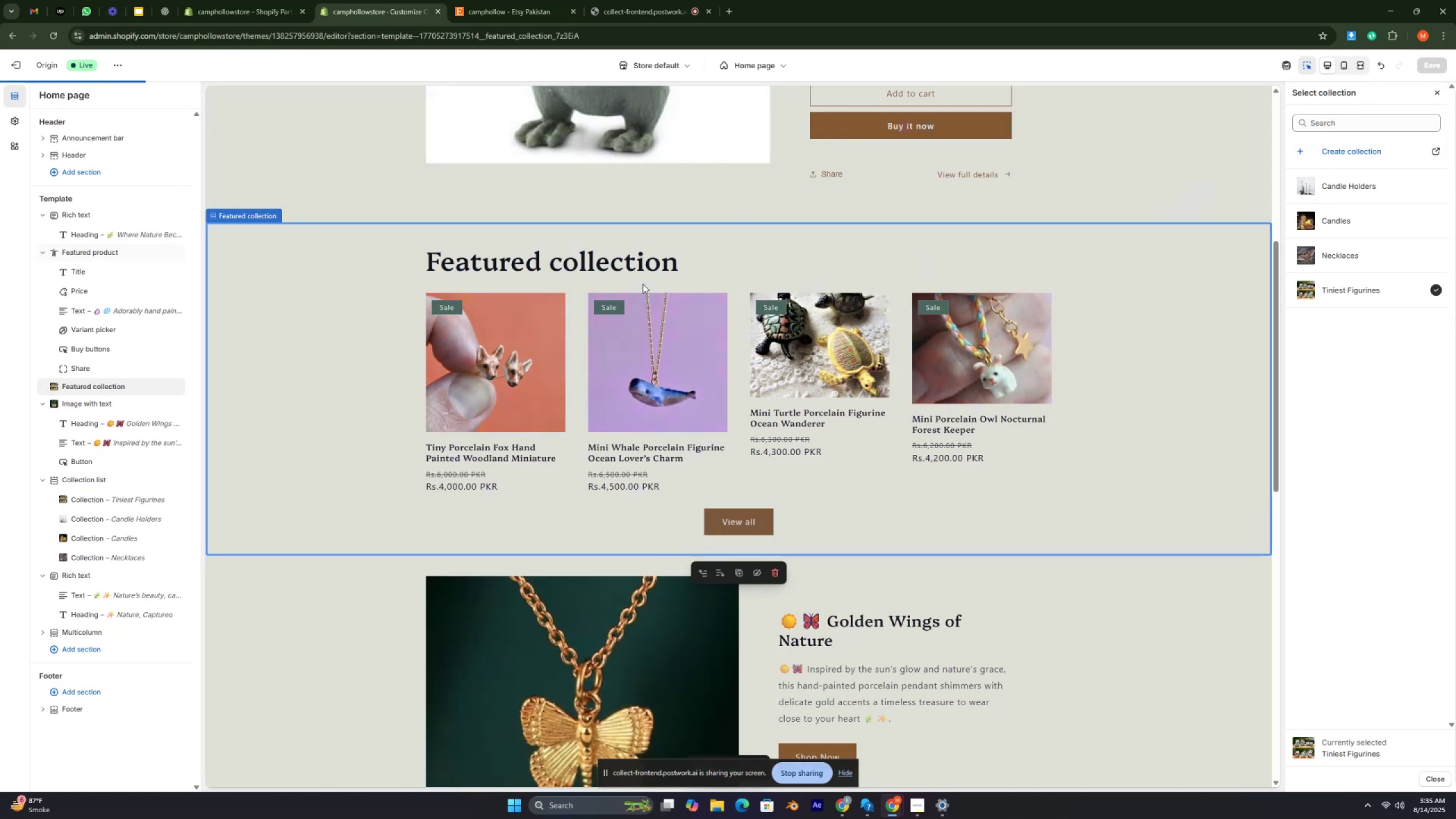 
key(Control+ControlRight)
 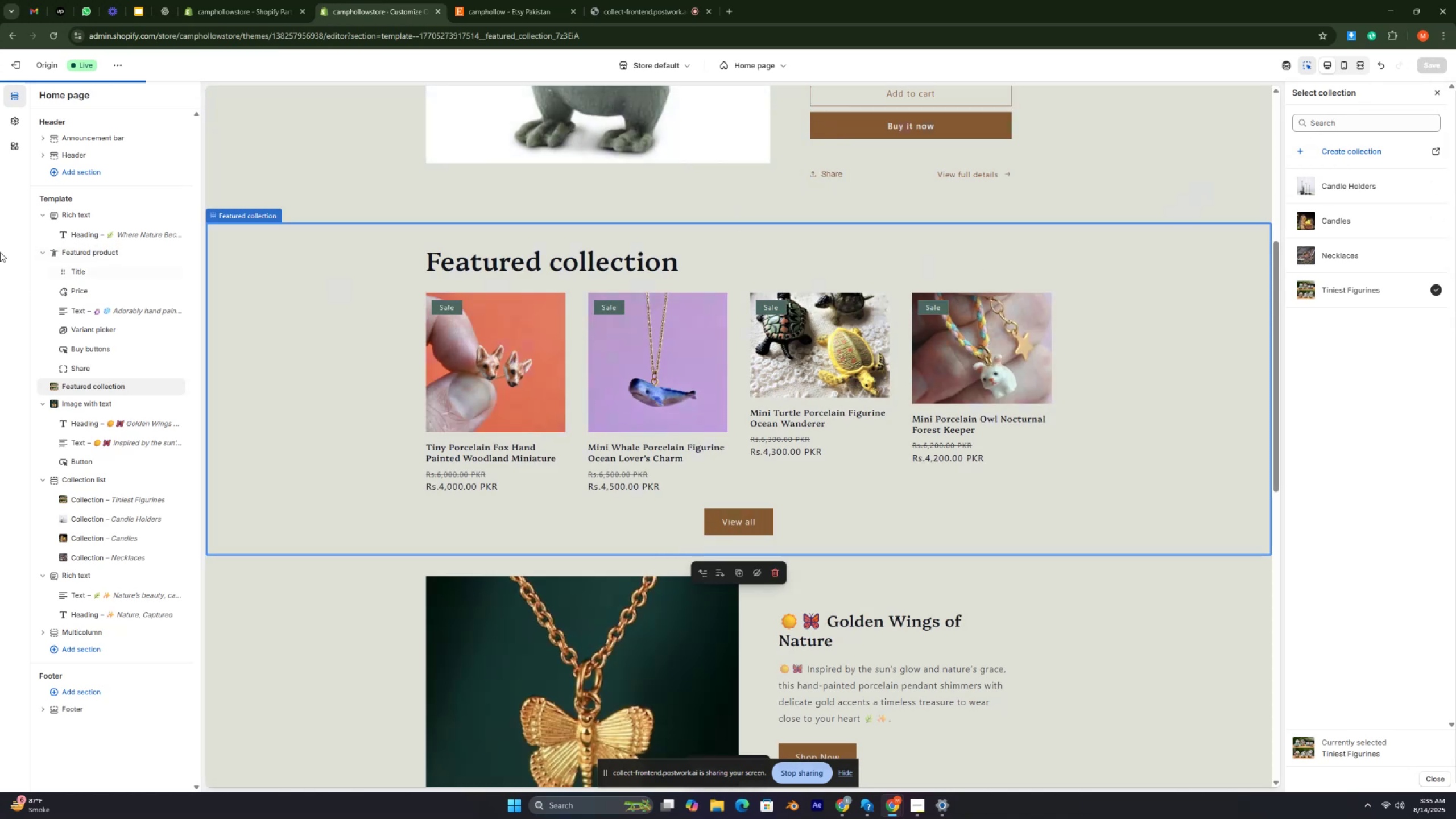 
key(Control+ControlRight)
 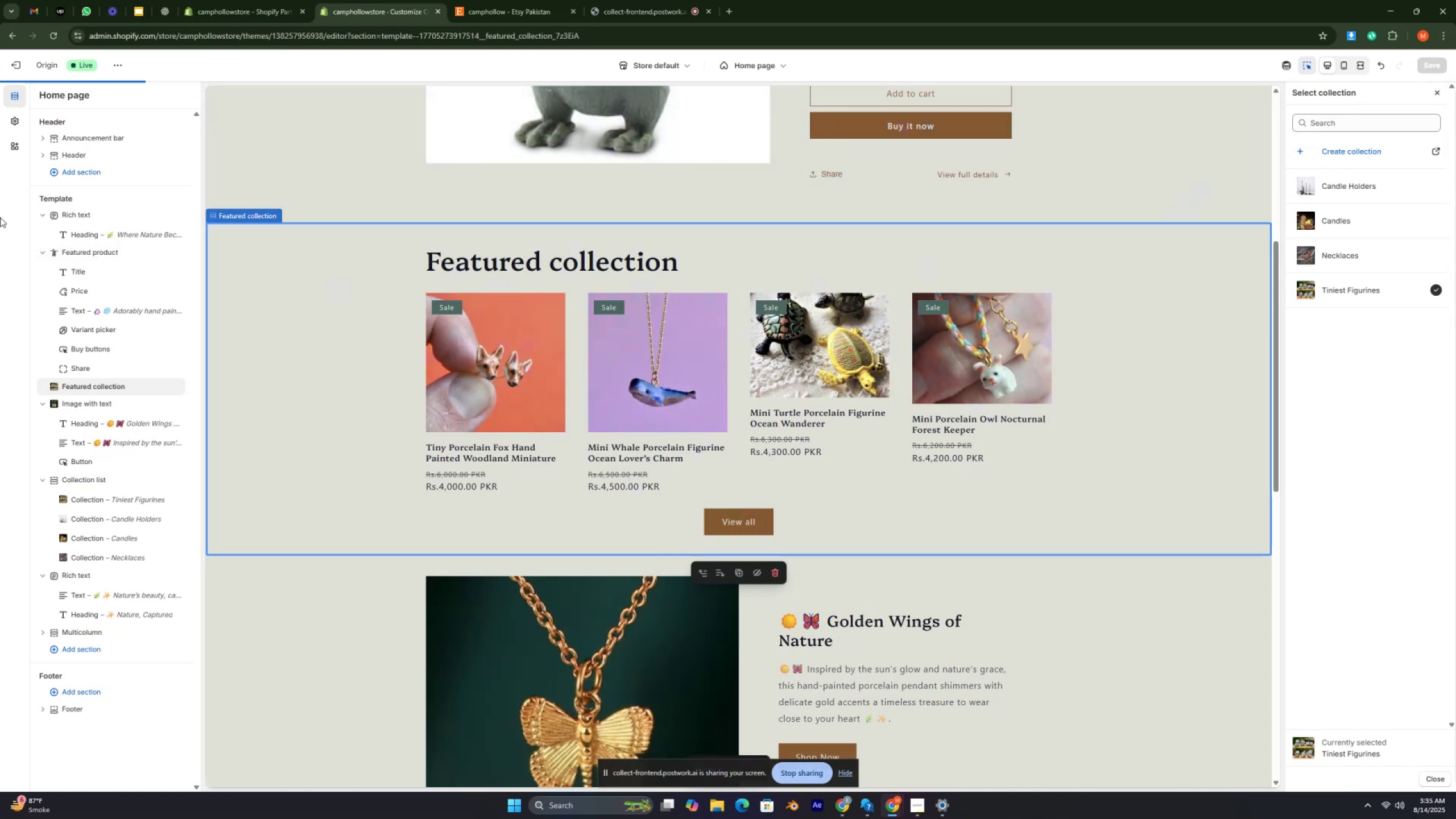 
key(Control+ControlRight)
 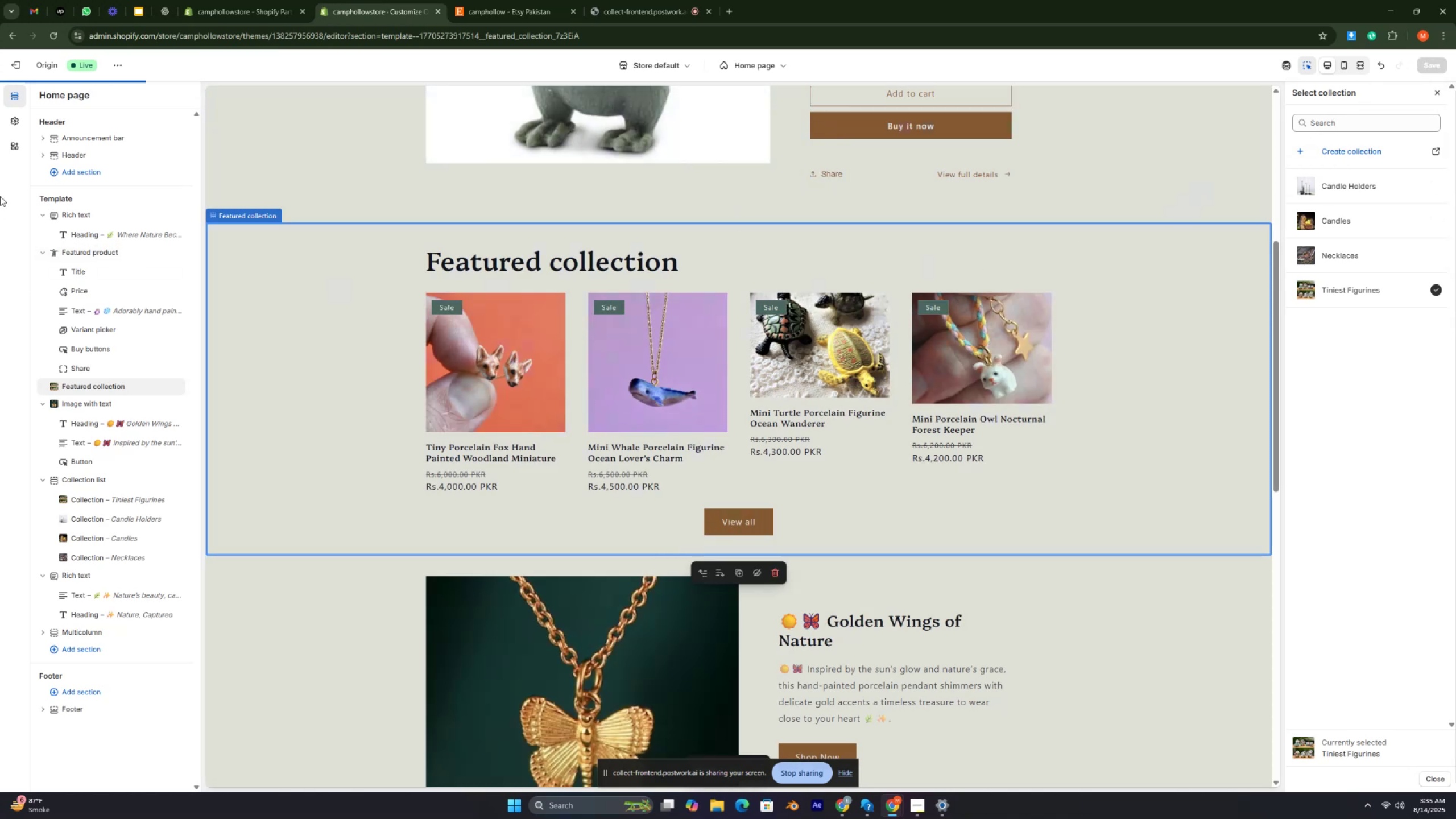 
key(Control+ControlRight)
 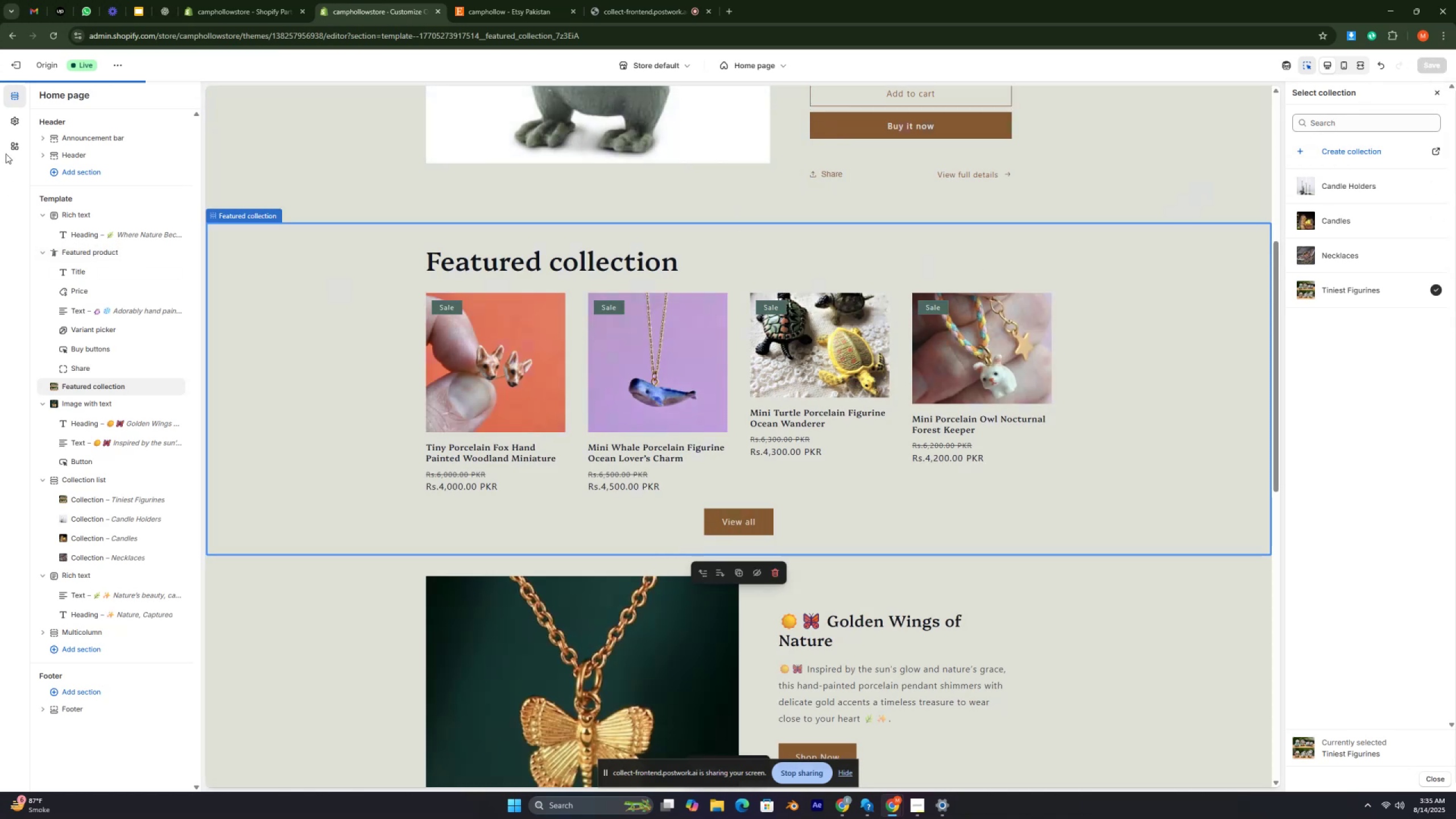 
key(Control+ControlRight)
 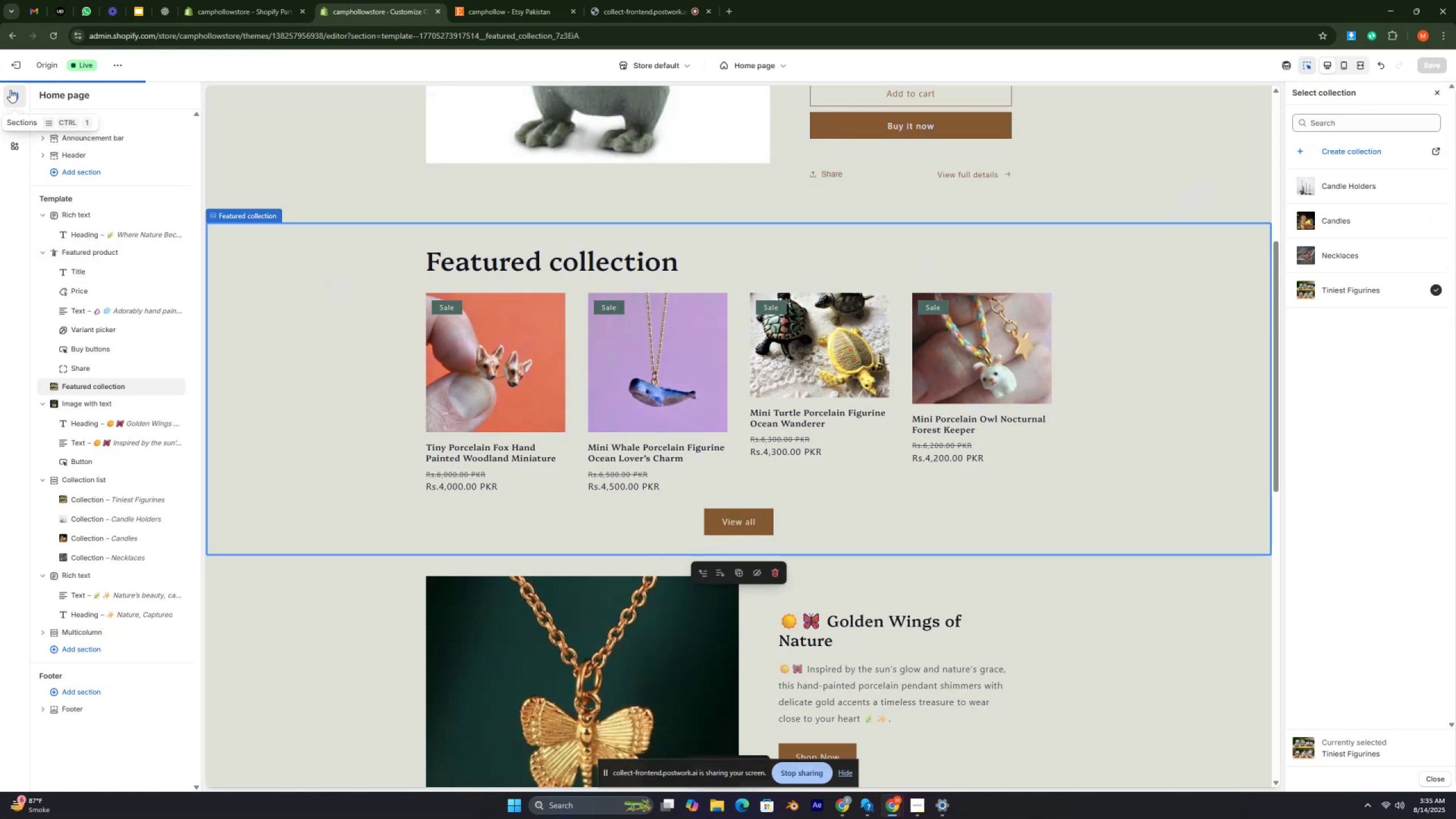 
key(Control+ControlRight)
 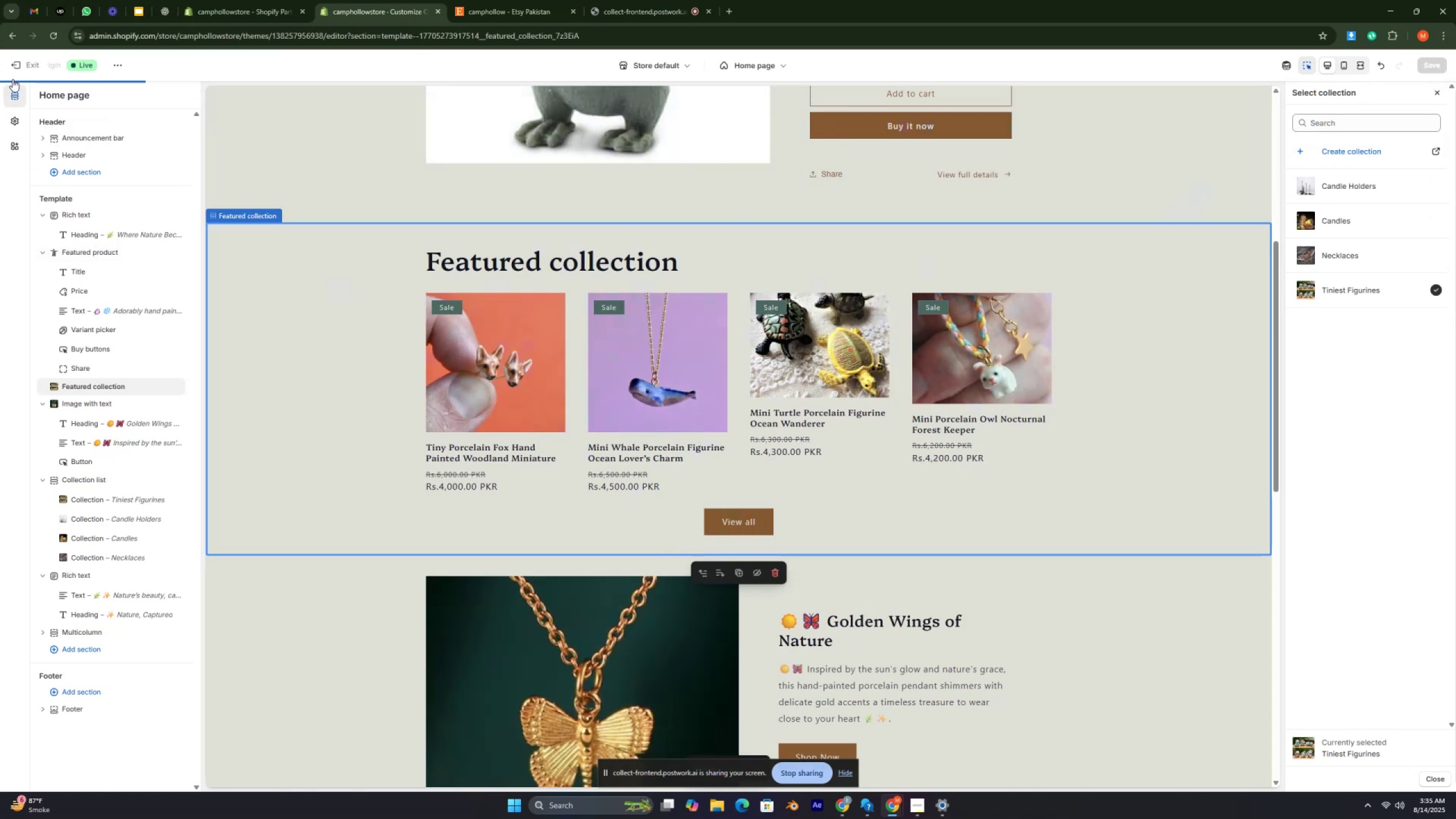 
key(Control+ControlRight)
 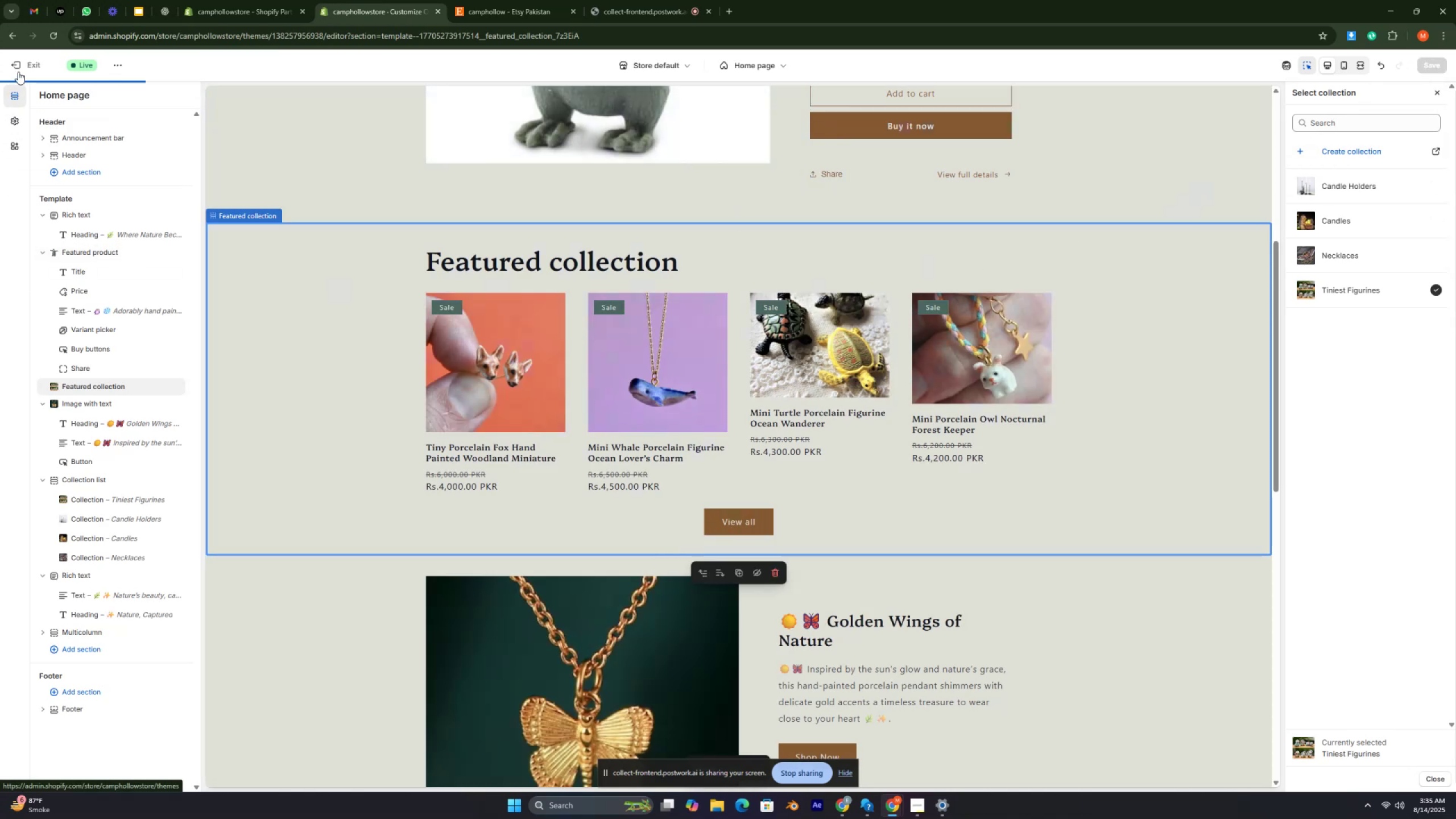 
key(Control+ControlRight)
 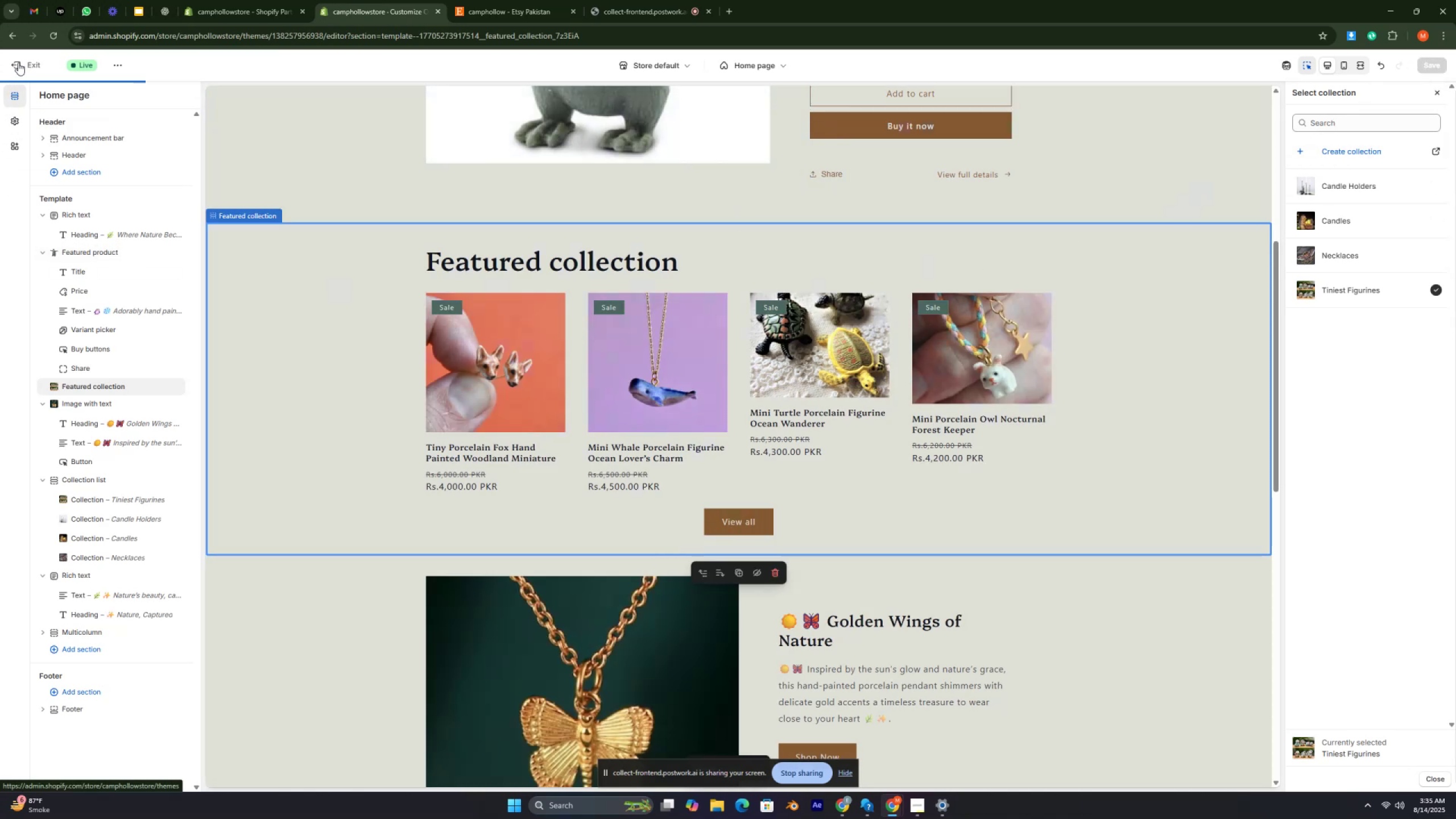 
key(Control+ControlRight)
 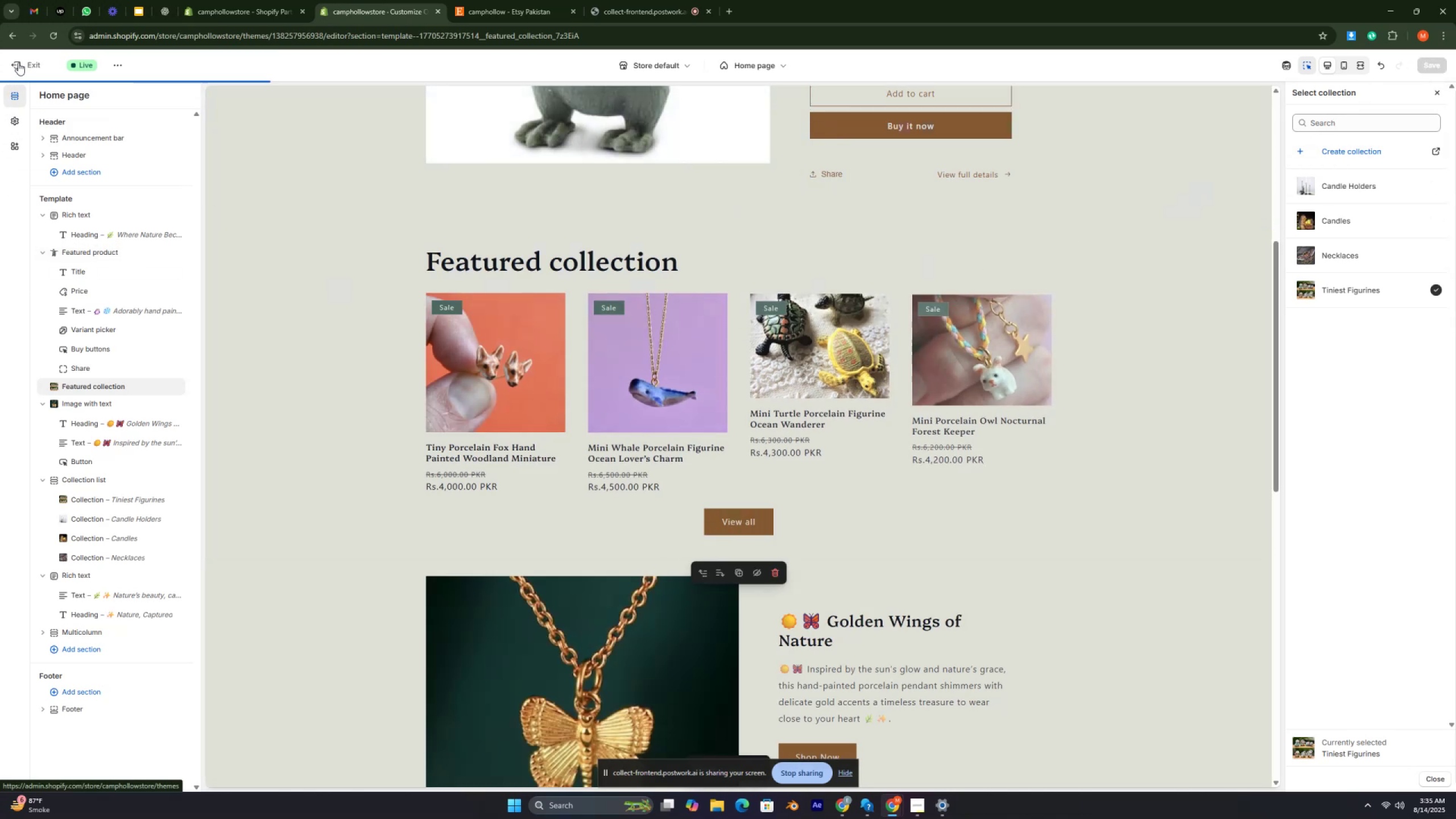 
key(Control+ControlRight)
 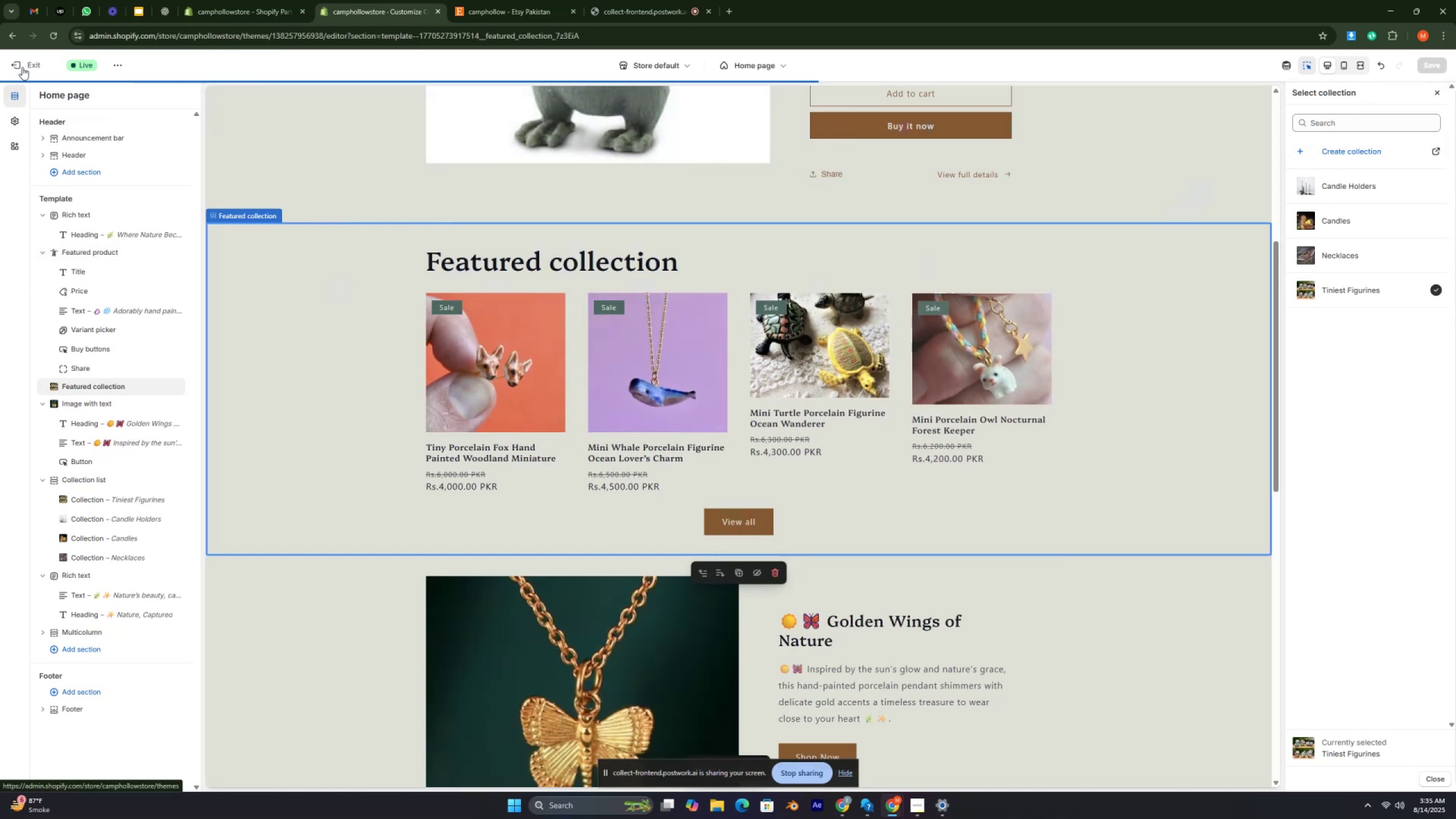 
key(Control+ControlRight)
 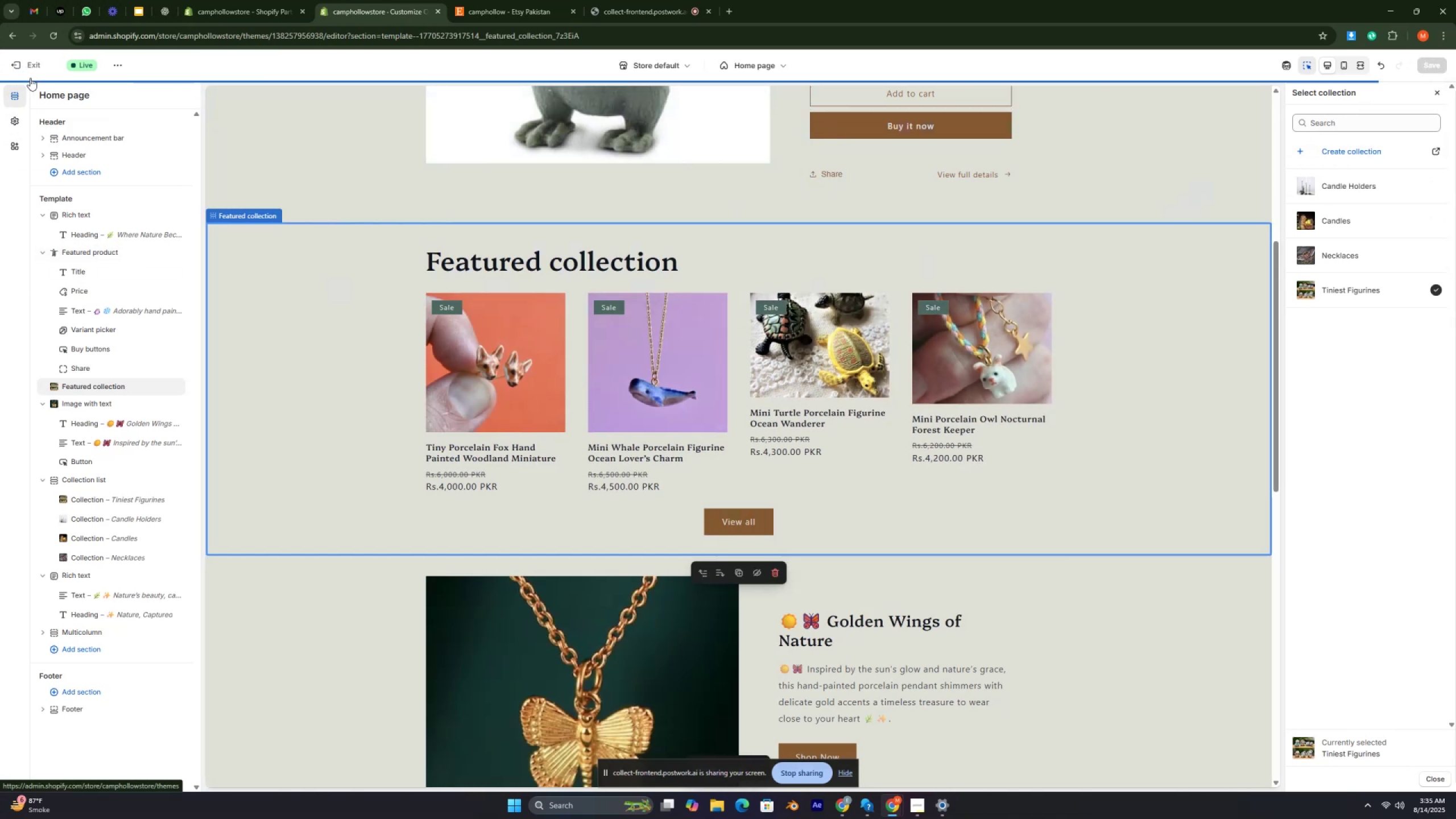 
key(Control+ControlRight)
 